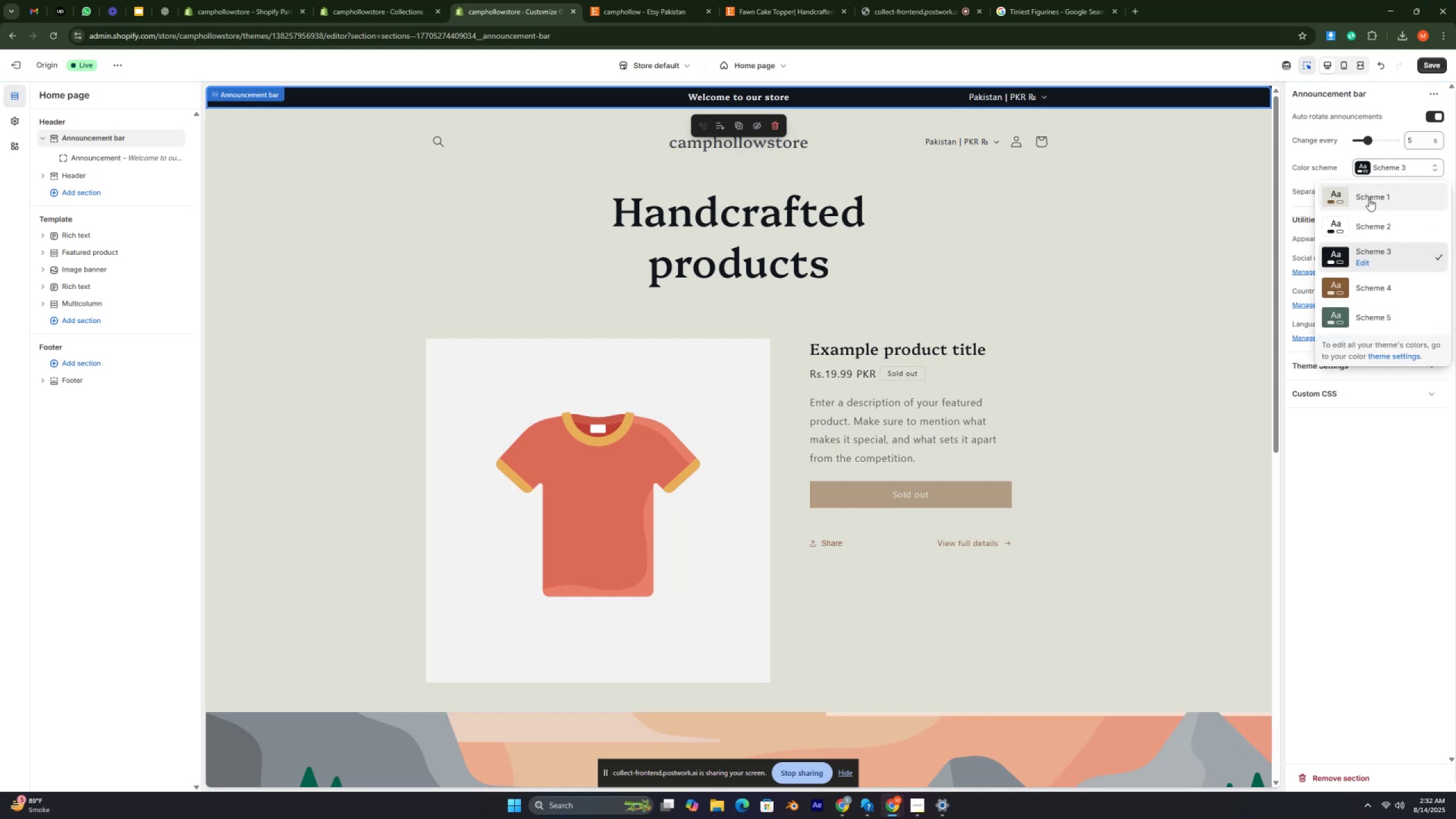 
left_click([1369, 198])
 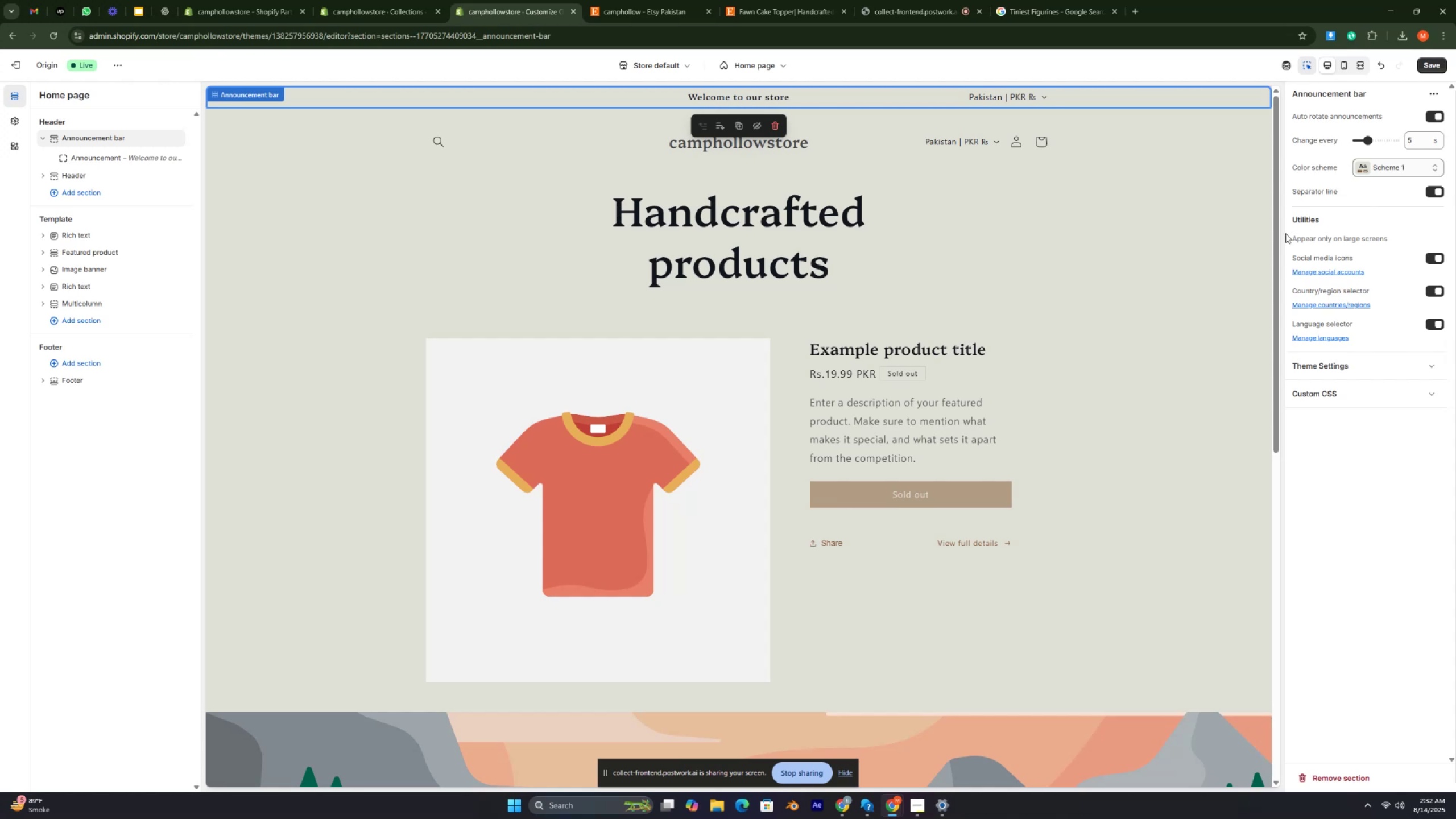 
wait(6.66)
 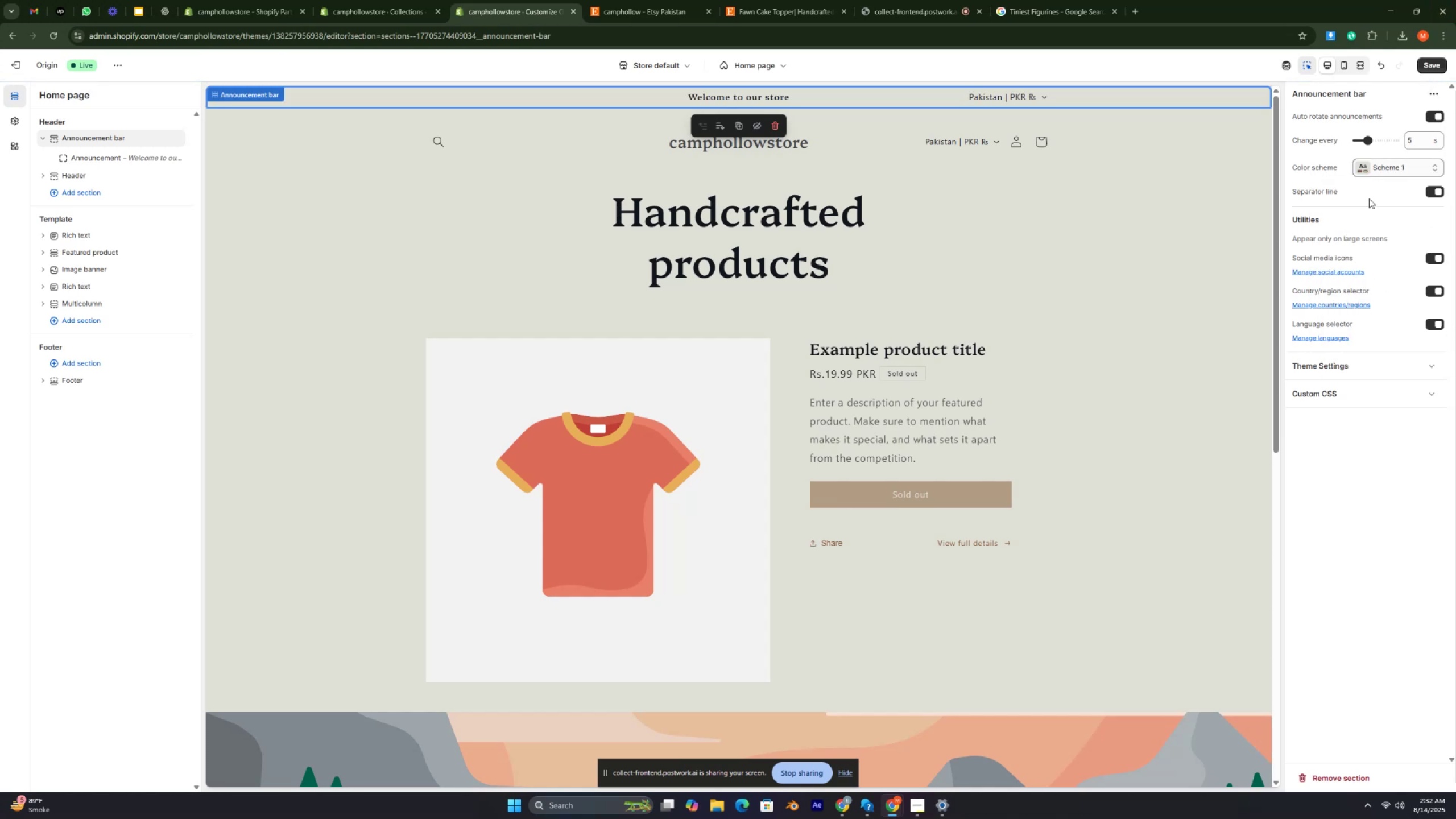 
key(Control+ControlRight)
 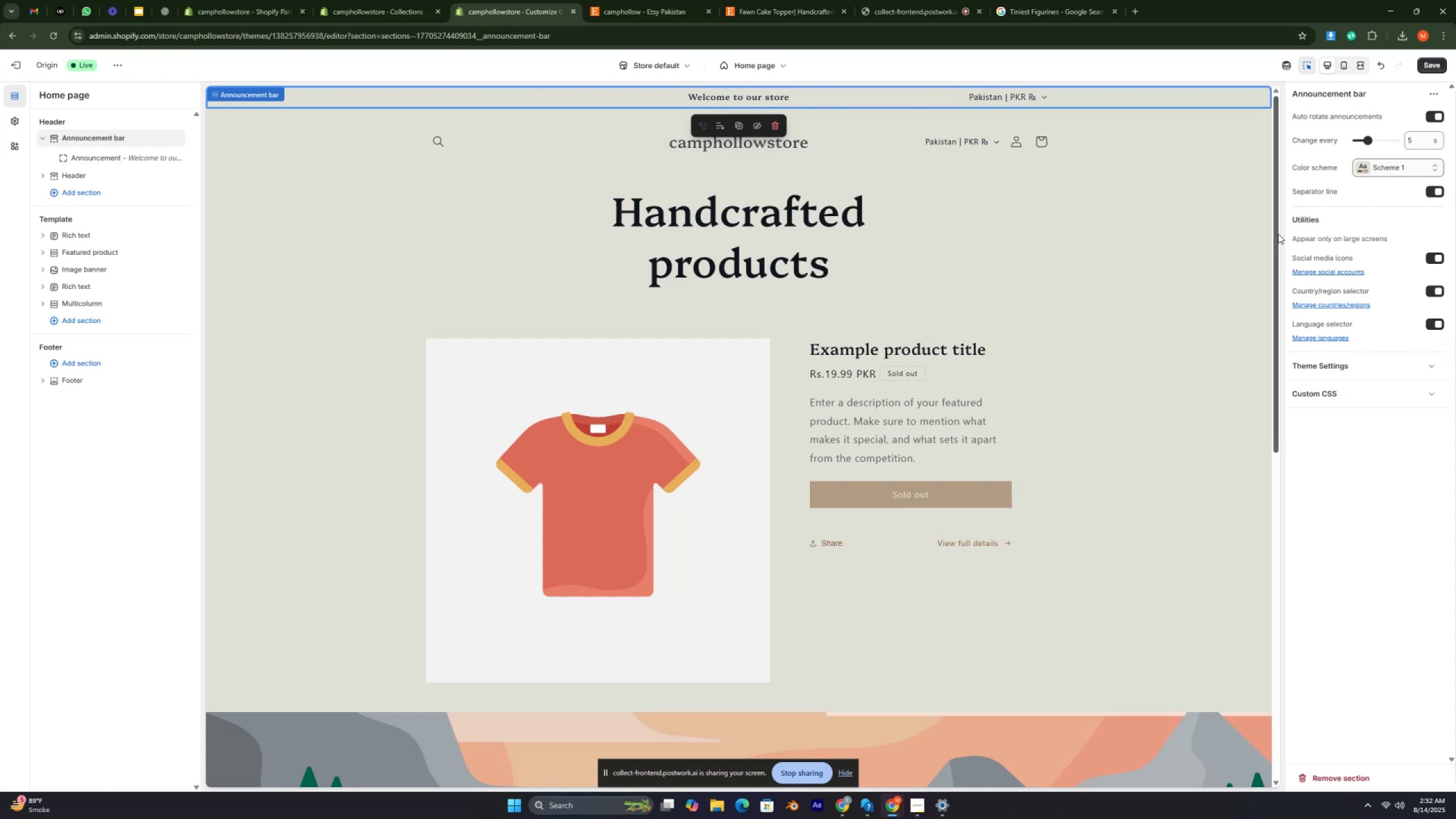 
key(Control+ControlRight)
 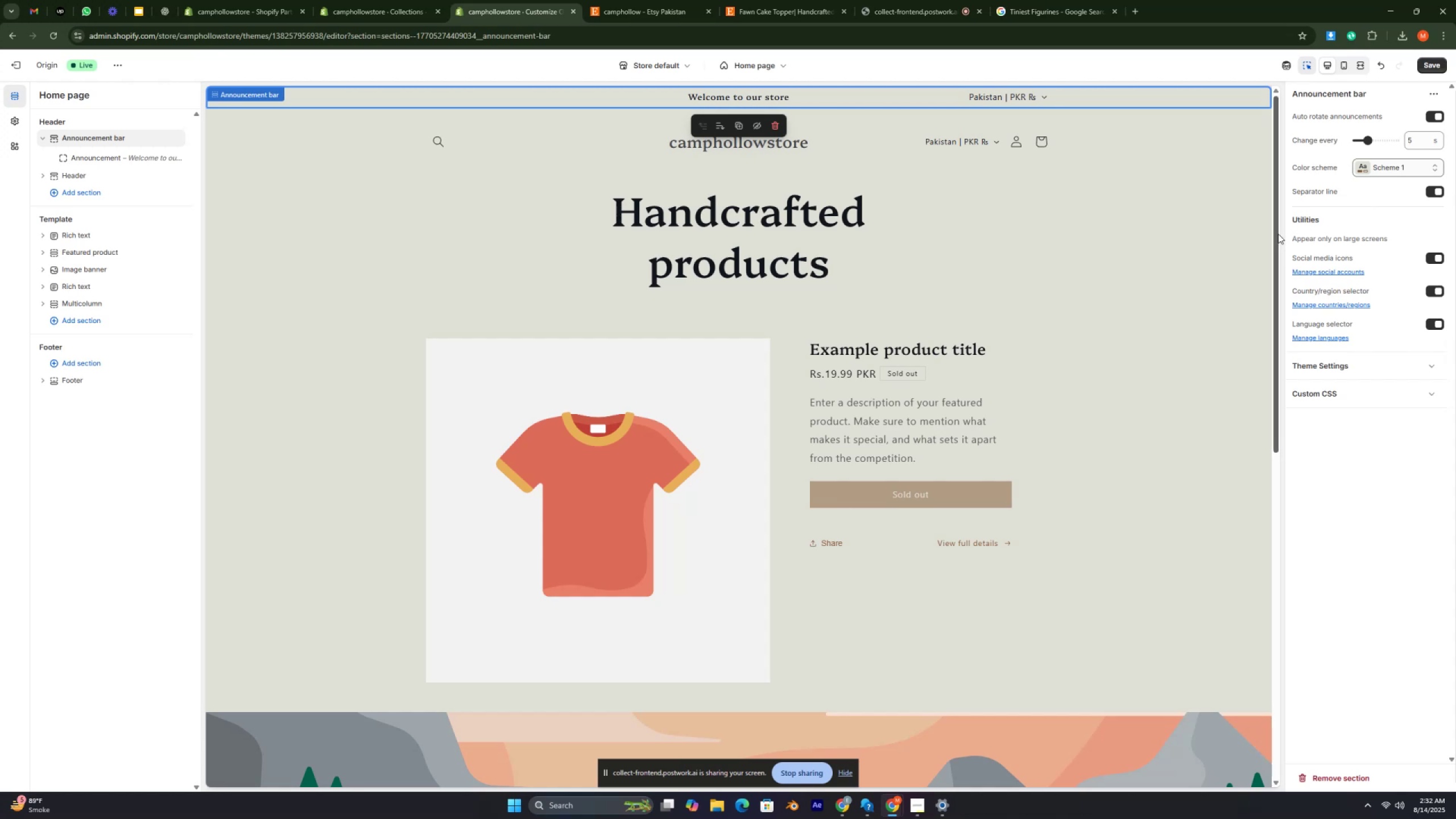 
key(Control+ControlRight)
 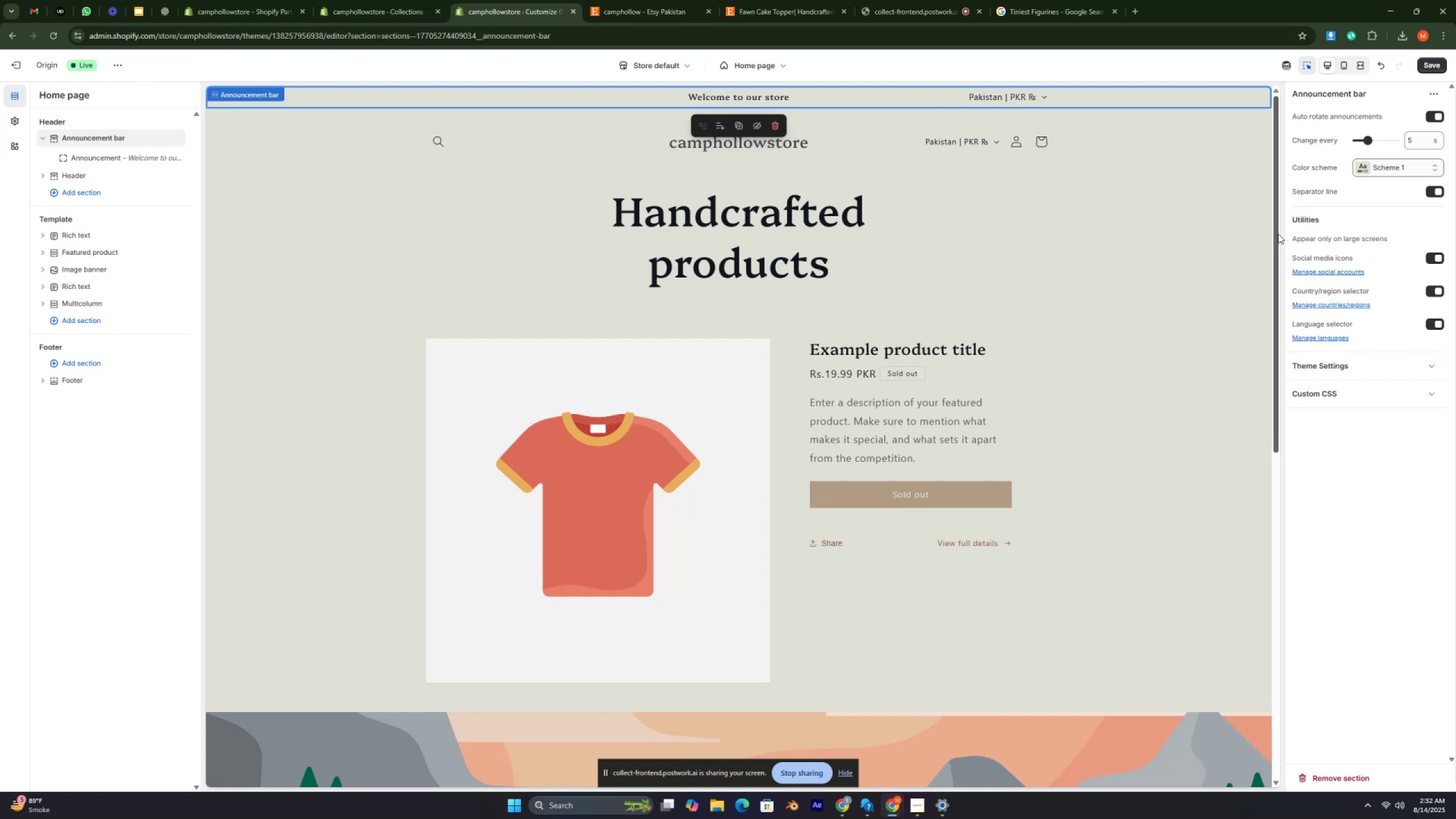 
key(Control+ControlRight)
 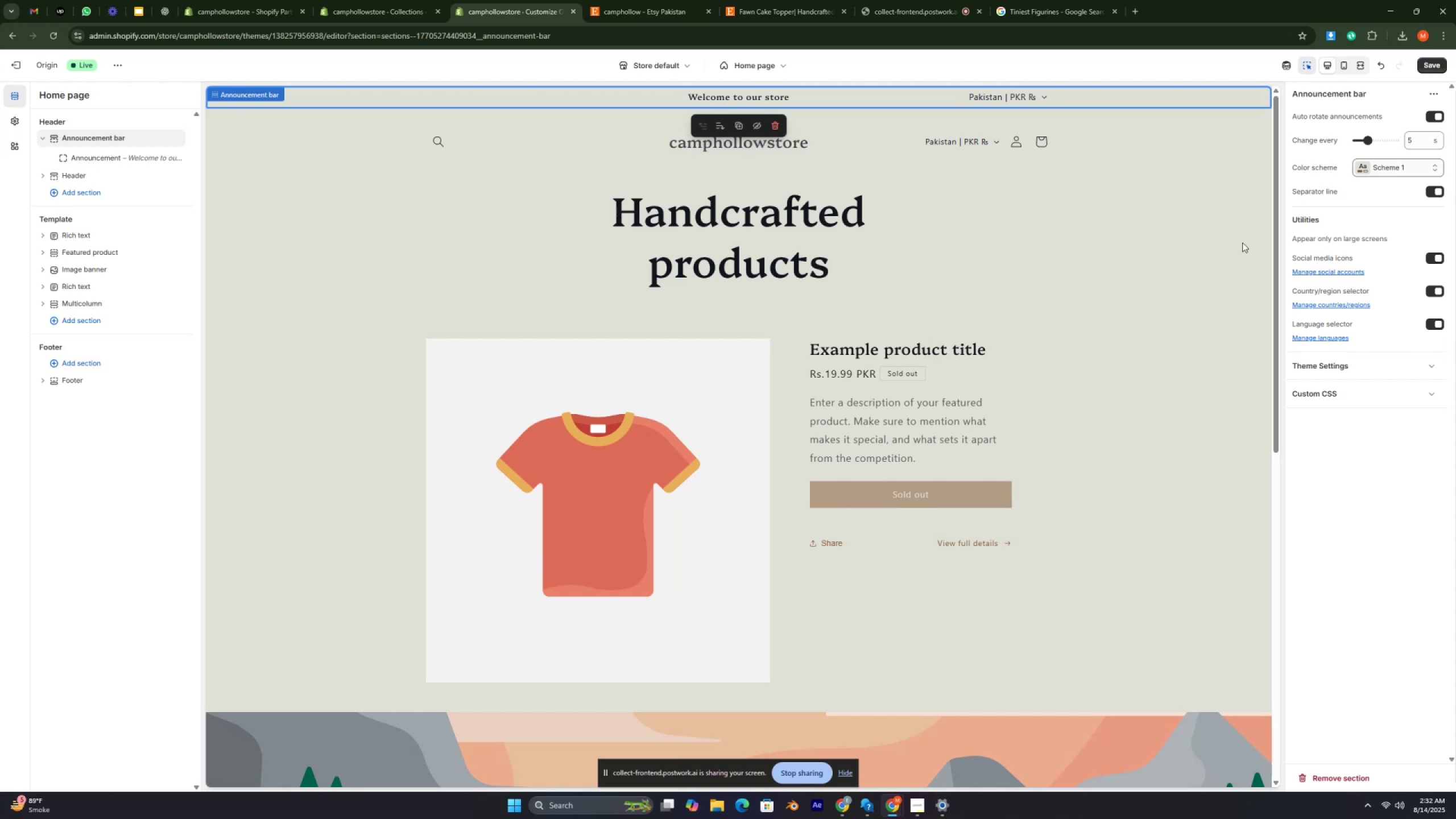 
key(Control+ControlRight)
 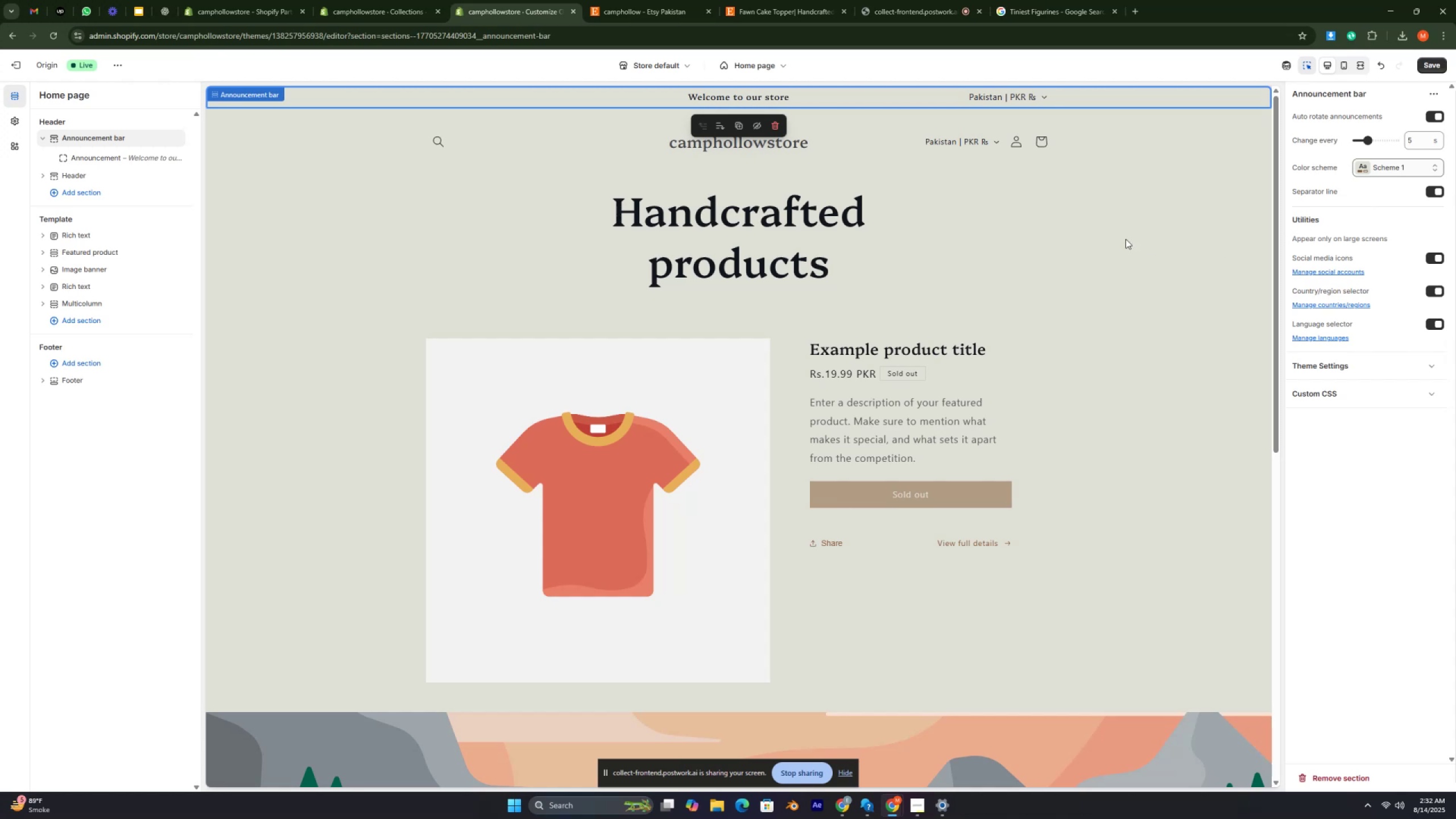 
key(Control+ControlRight)
 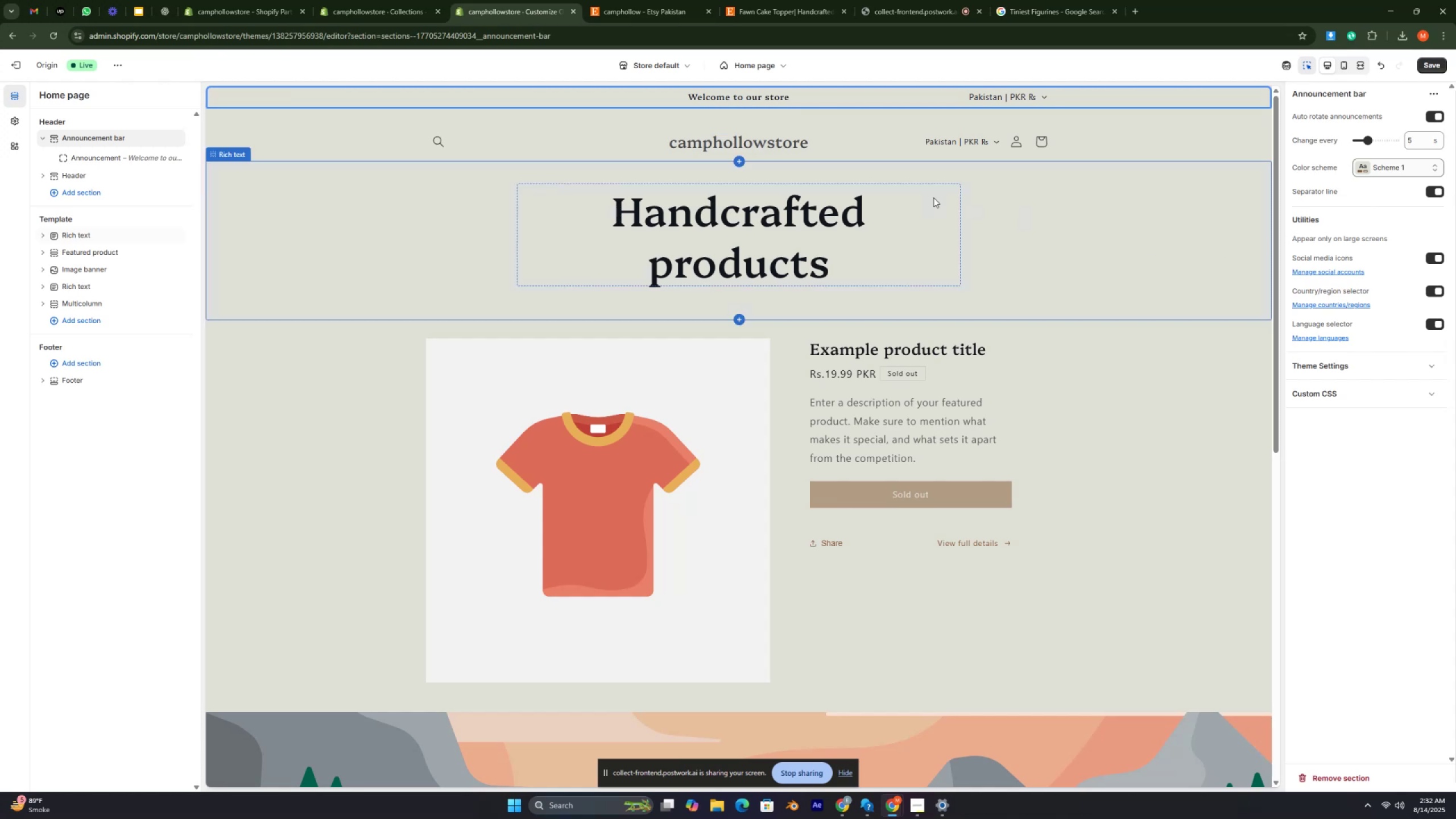 
key(Control+ControlRight)
 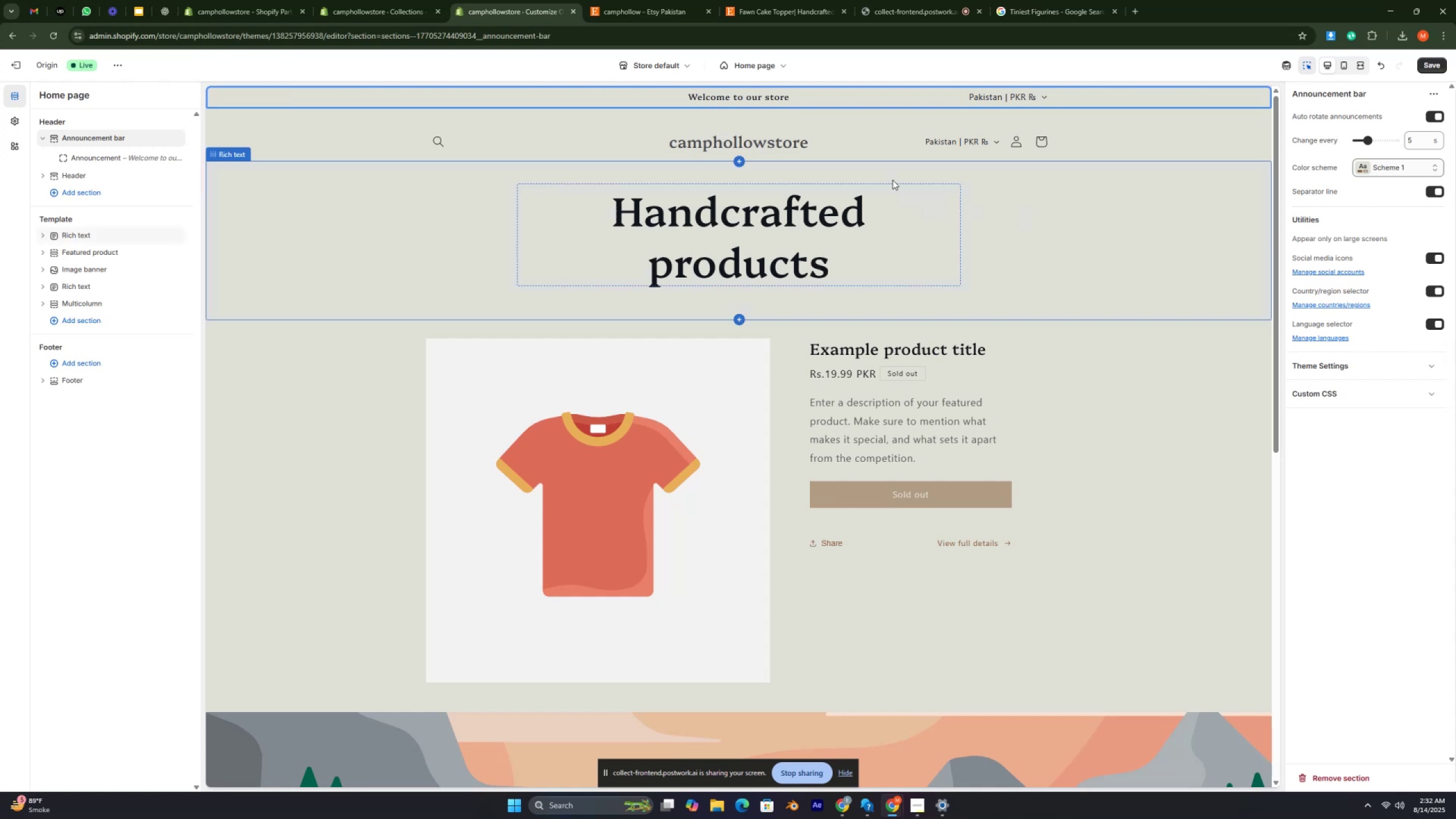 
key(Control+ControlRight)
 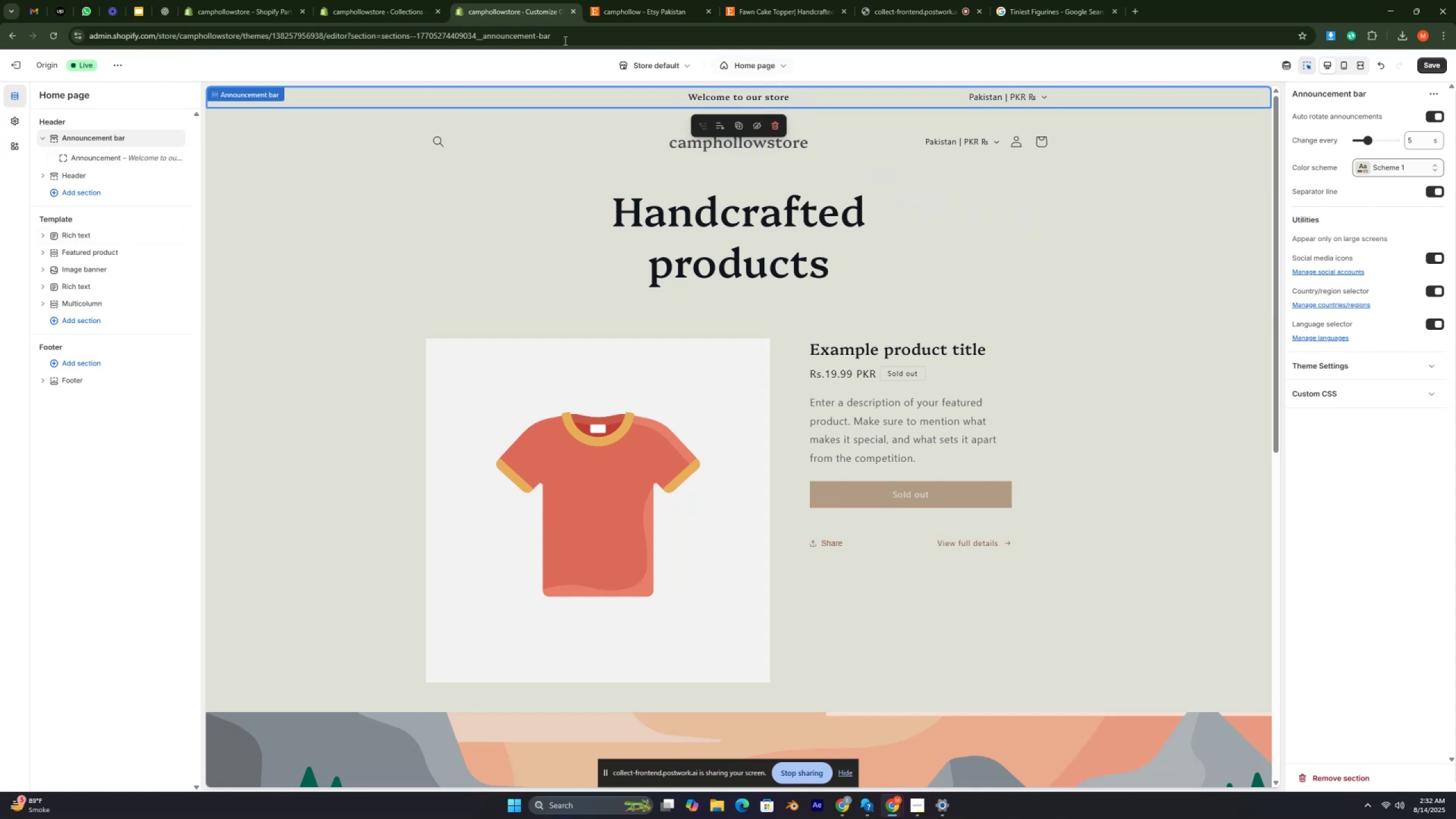 
left_click([167, 15])
 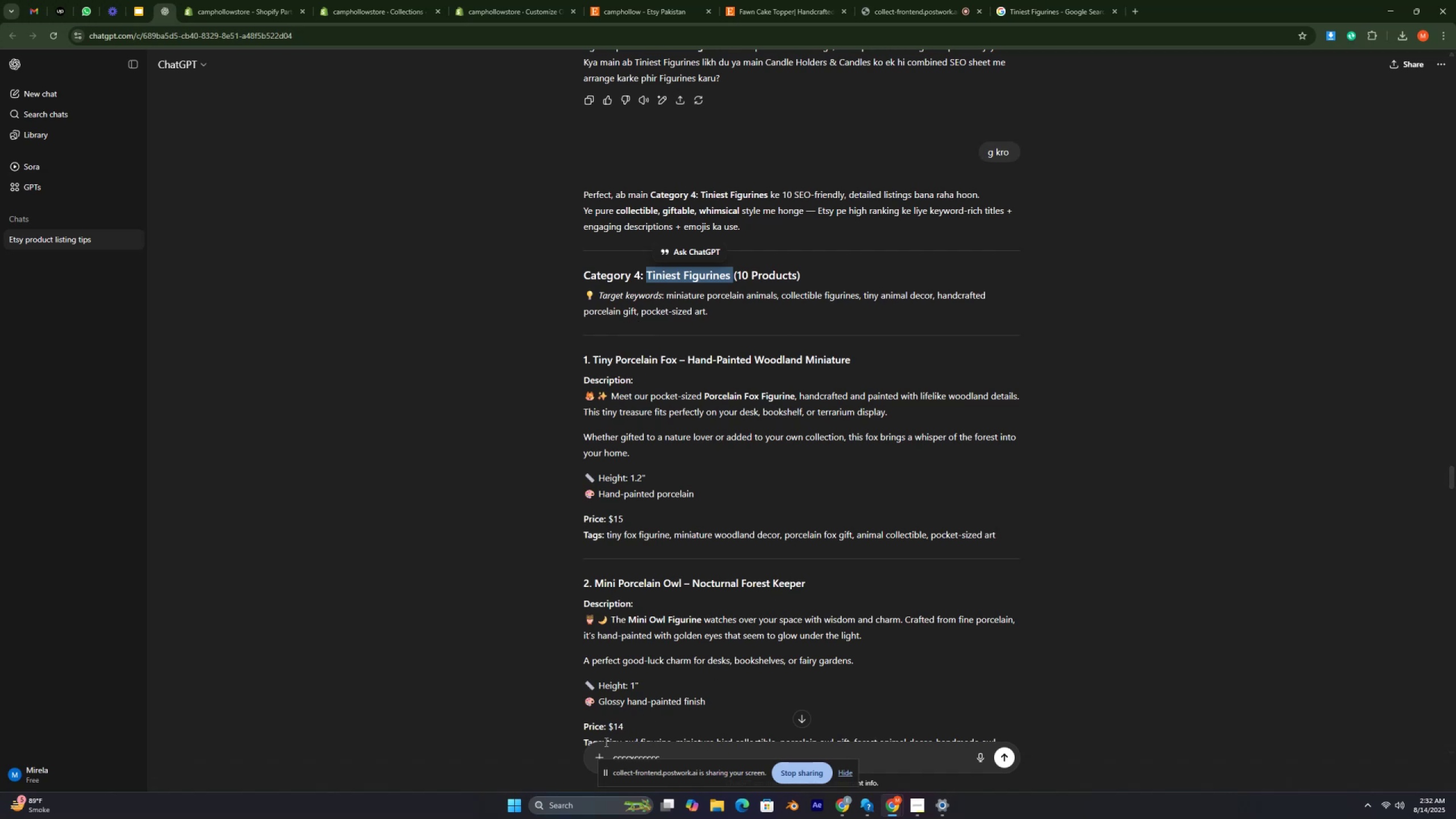 
left_click_drag(start_coordinate=[703, 740], to_coordinate=[700, 740])
 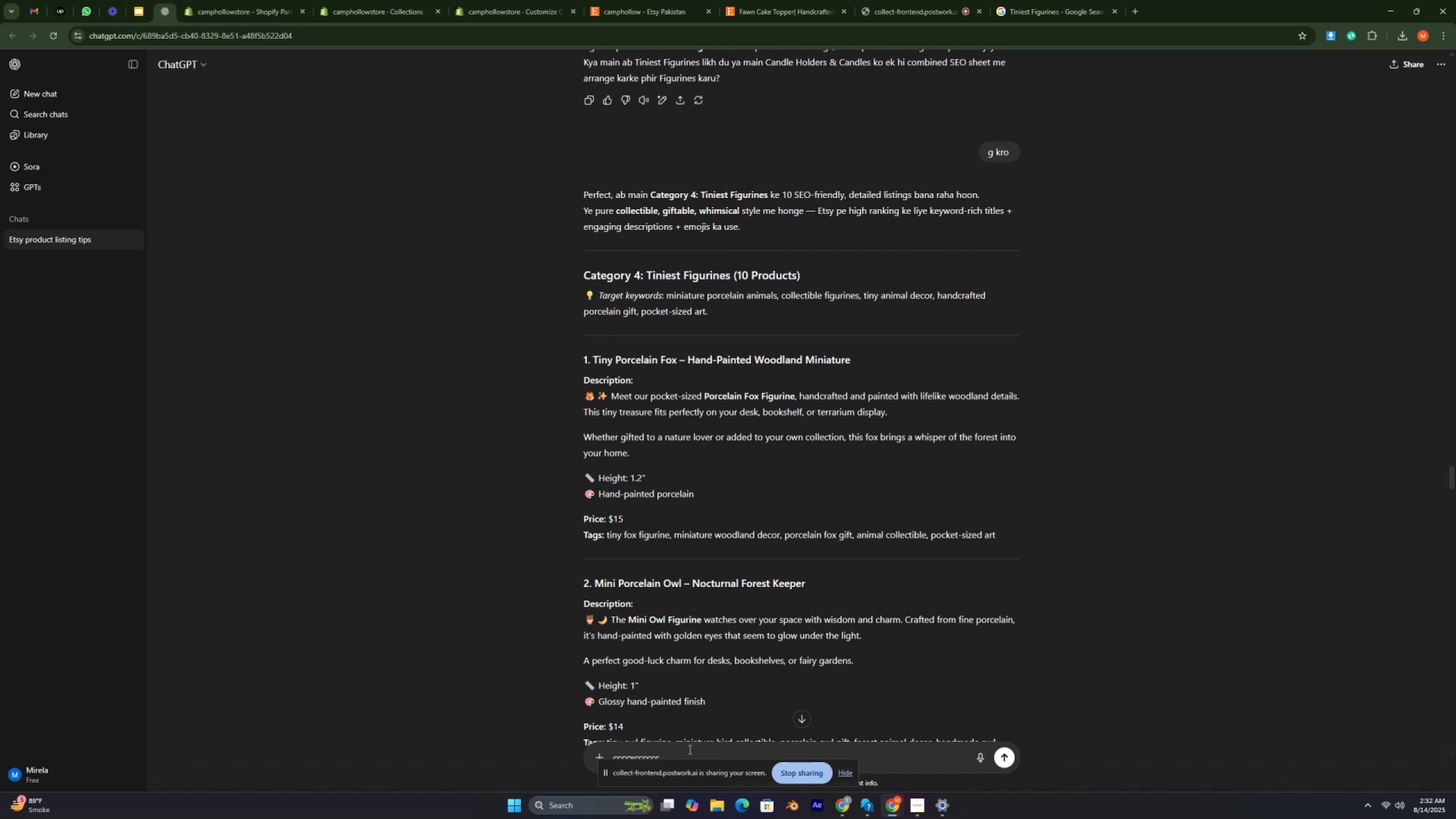 
left_click([689, 749])
 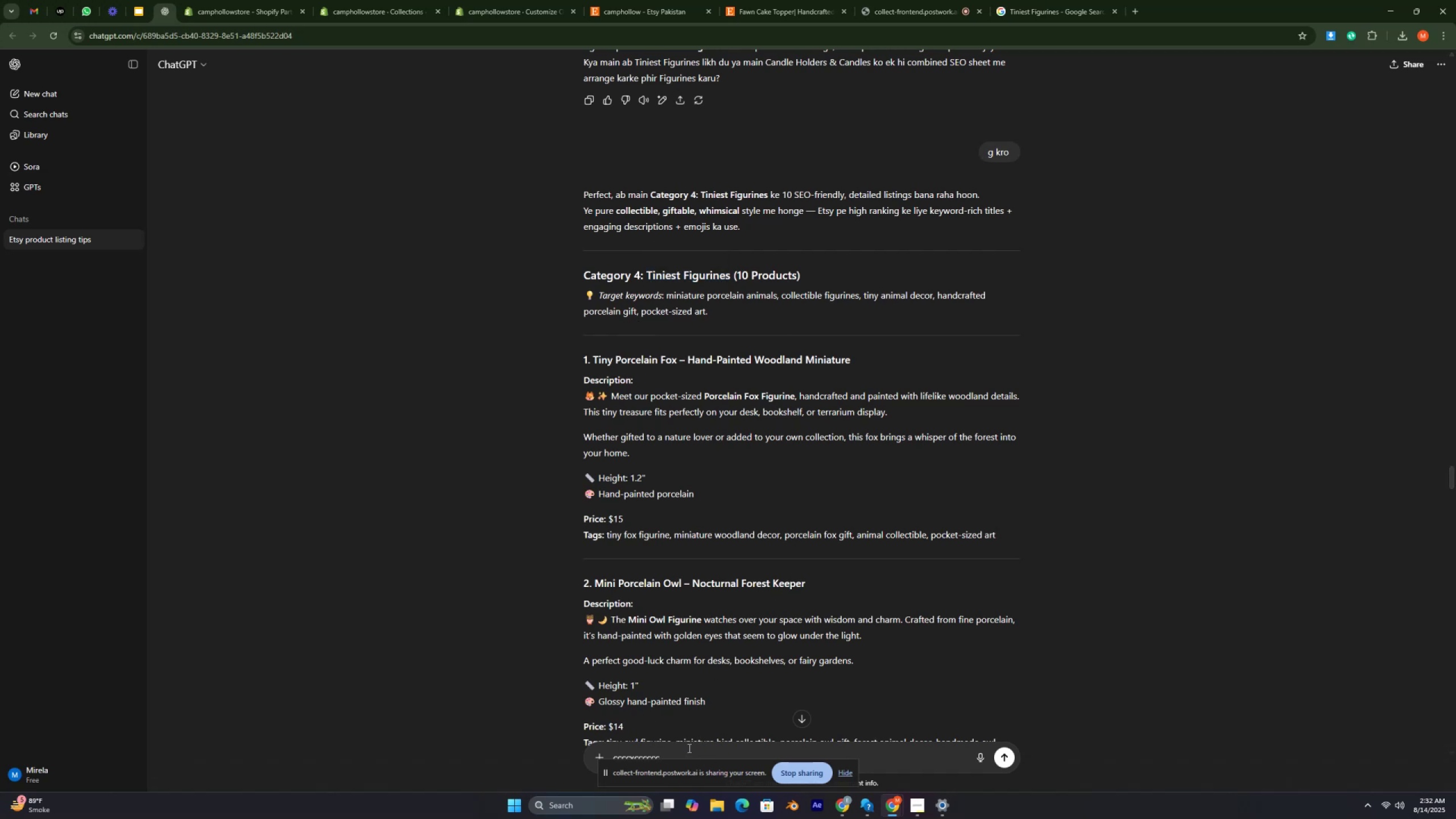 
hold_key(key=Backspace, duration=1.2)
 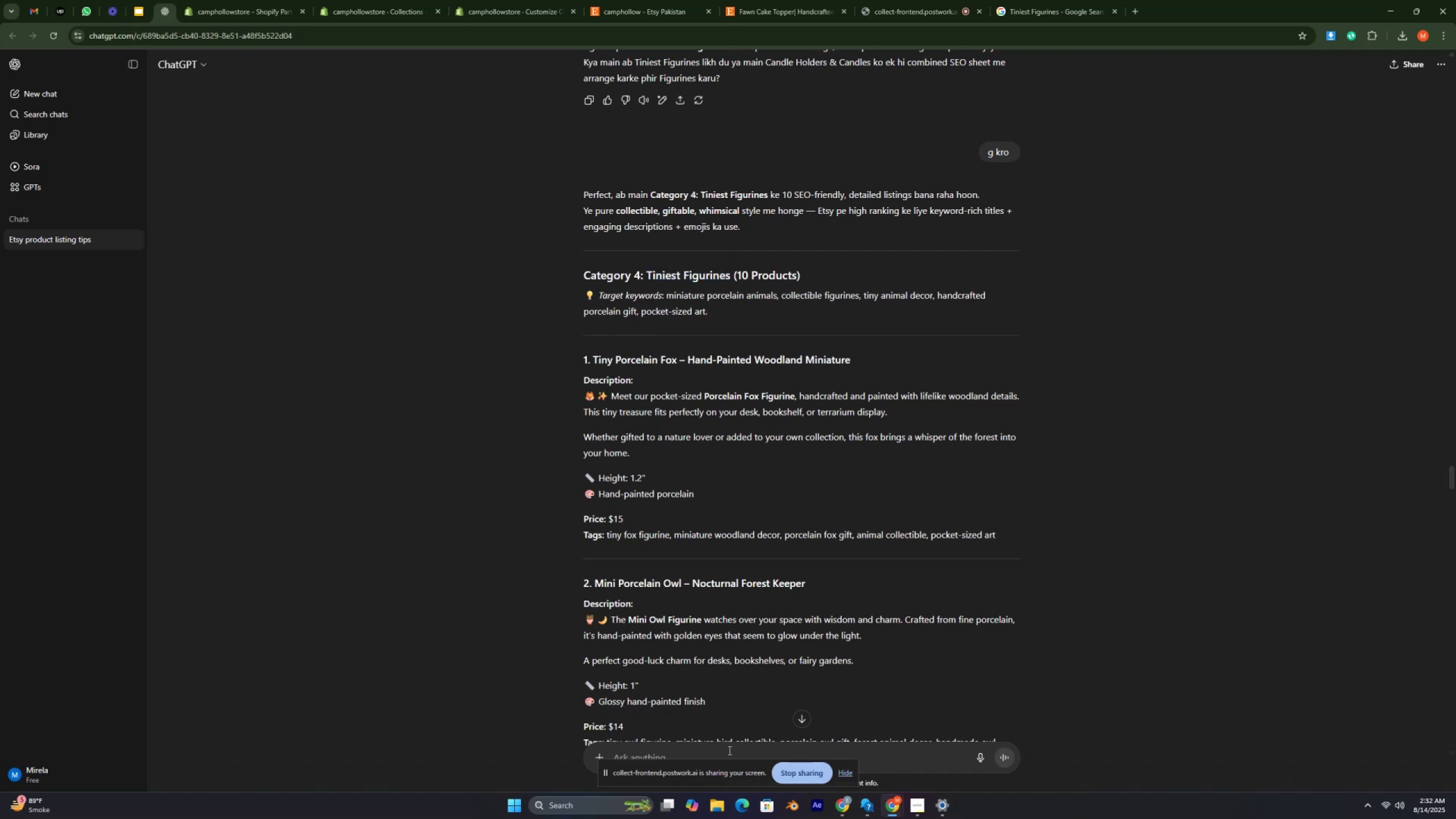 
wait(9.61)
 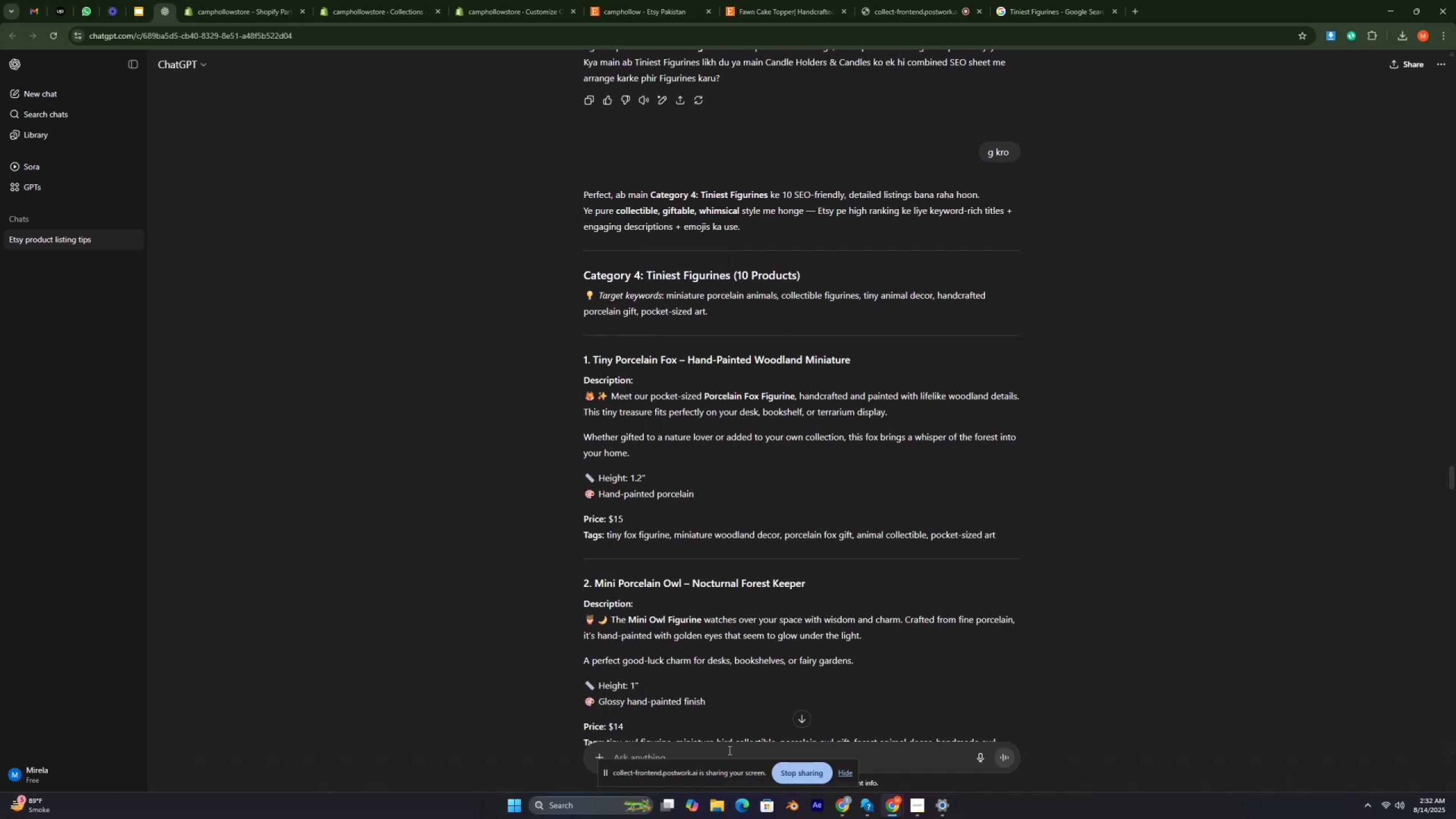 
left_click([843, 13])
 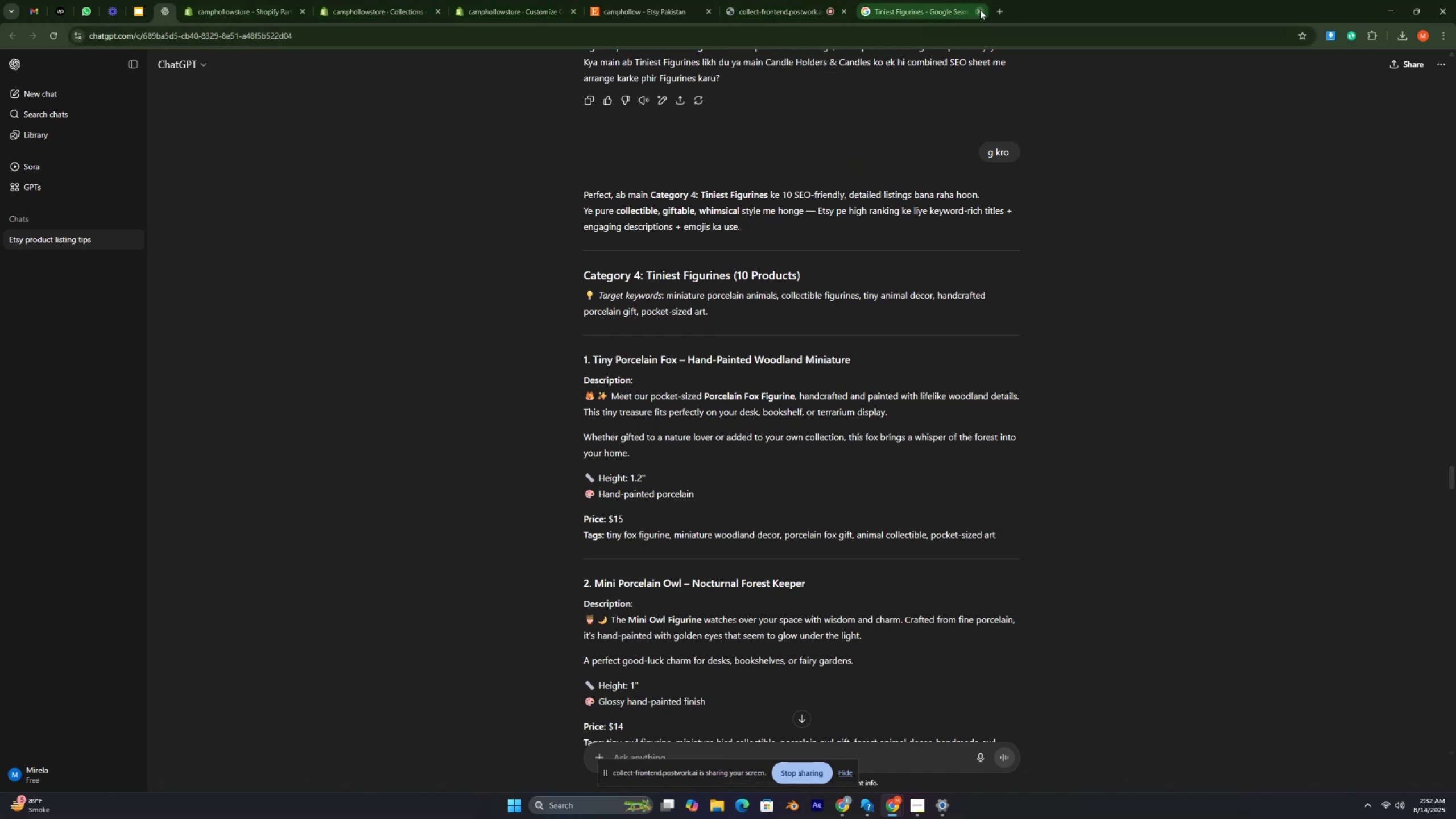 
left_click([980, 10])
 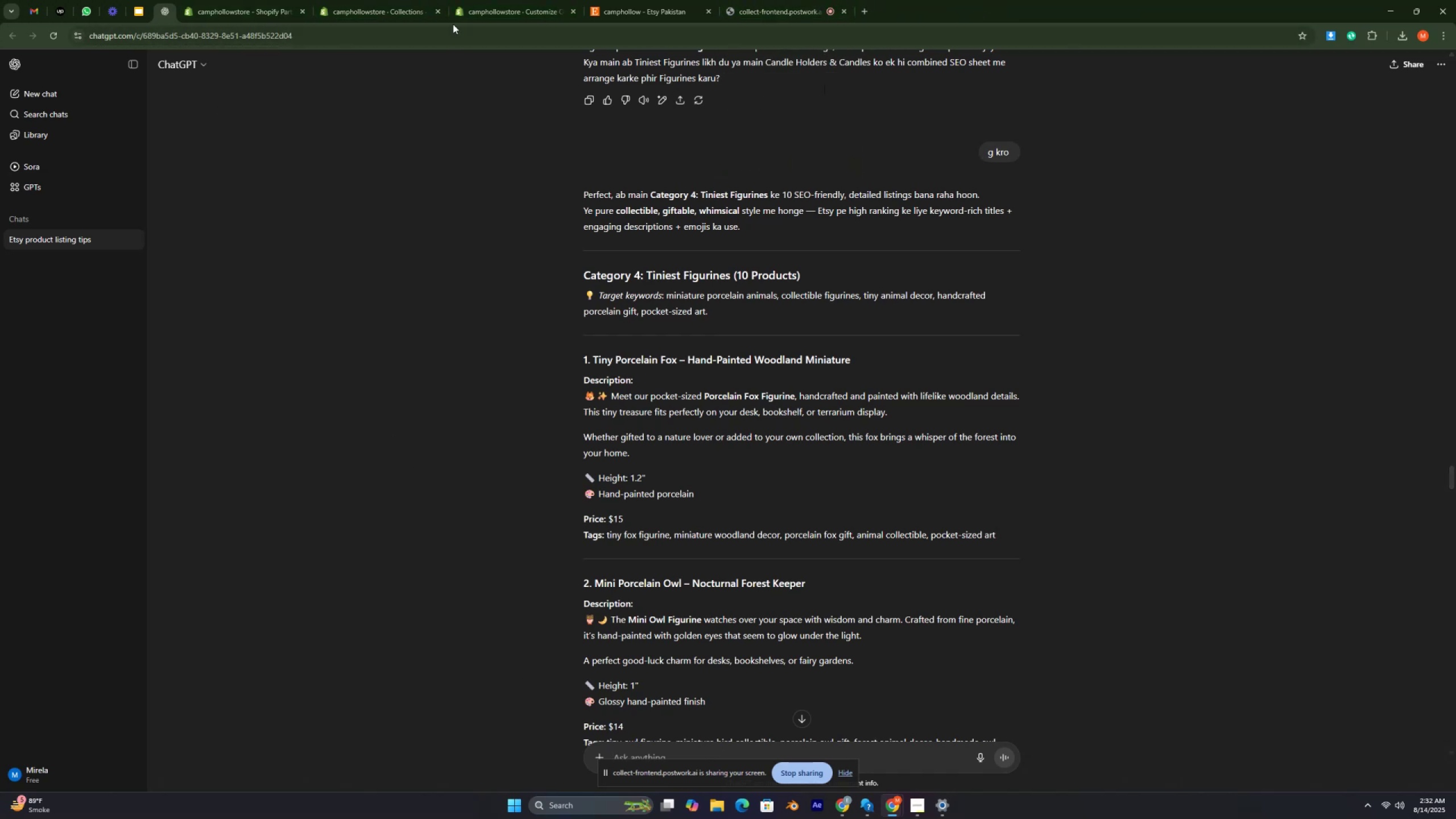 
left_click([490, 14])
 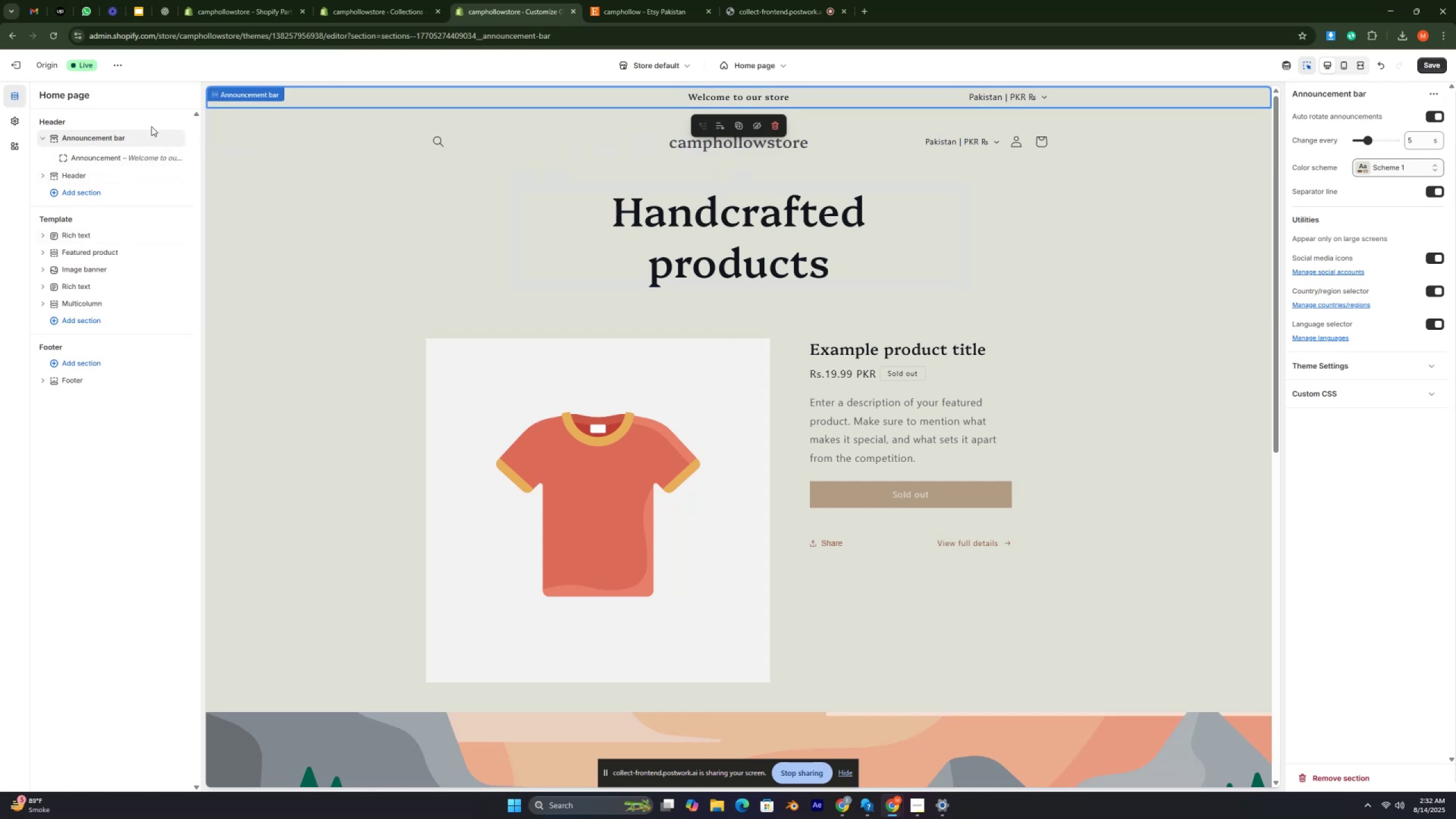 
wait(7.25)
 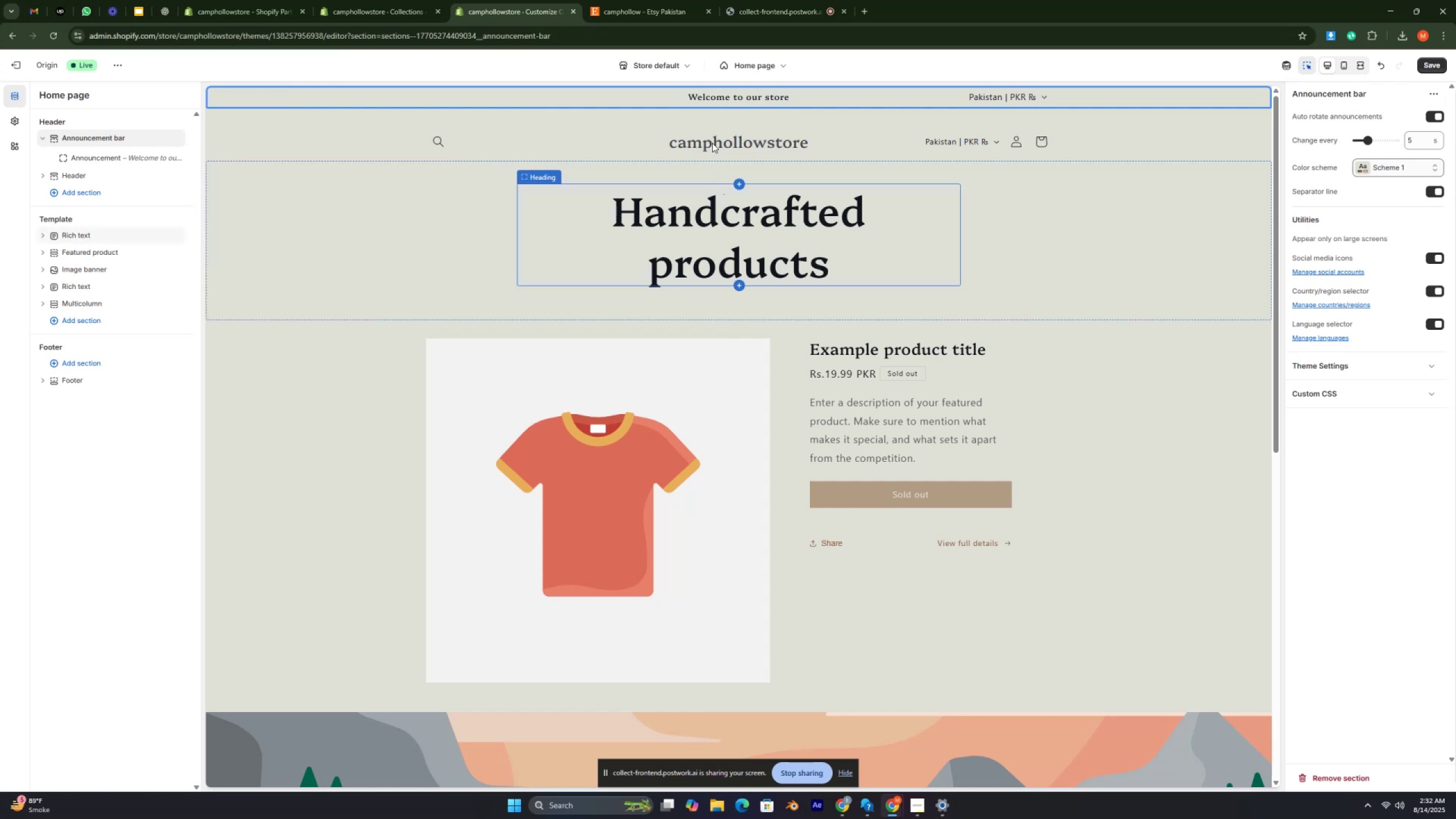 
left_click([119, 147])
 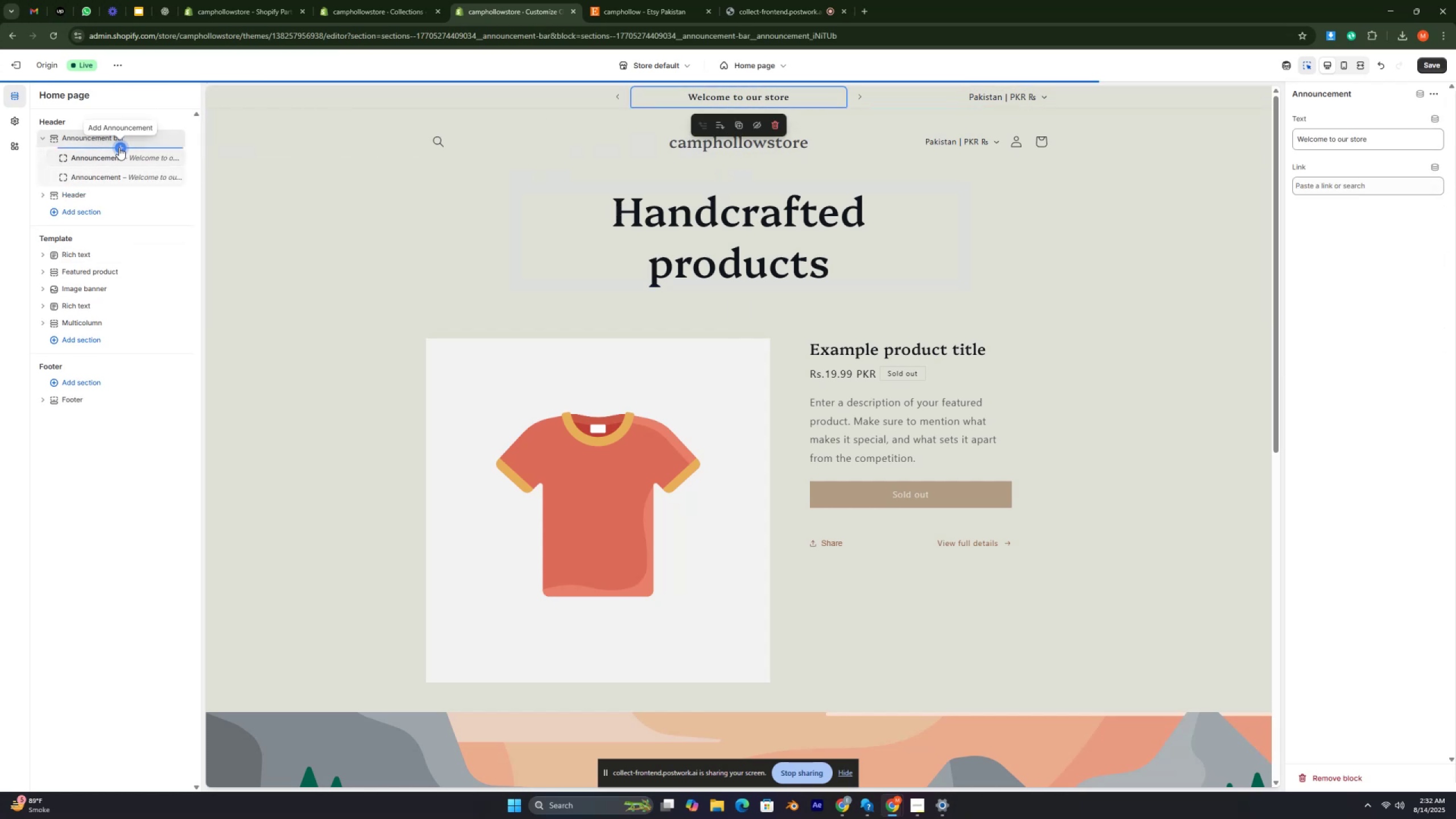 
left_click([119, 147])
 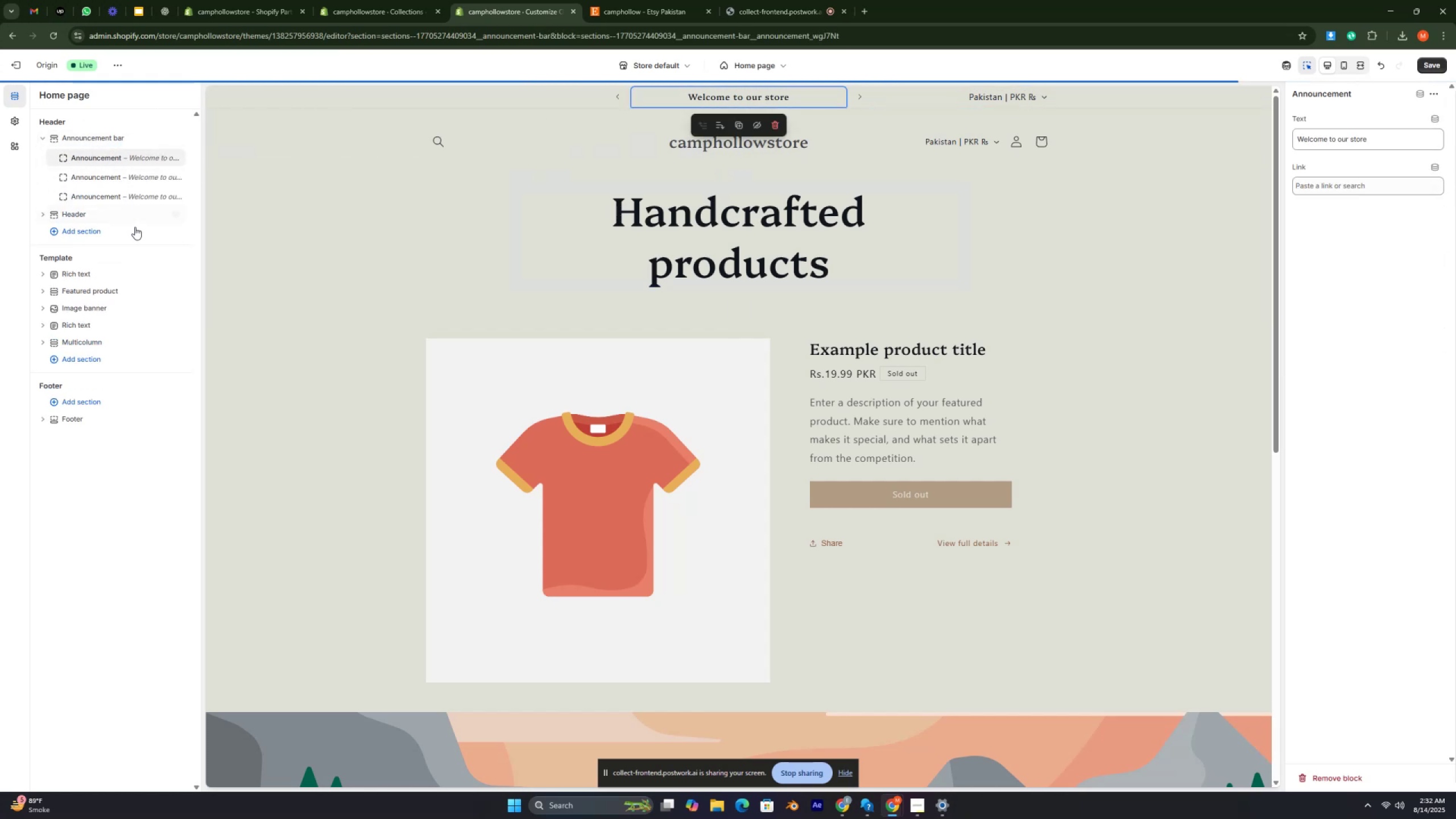 
mouse_move([171, 218])
 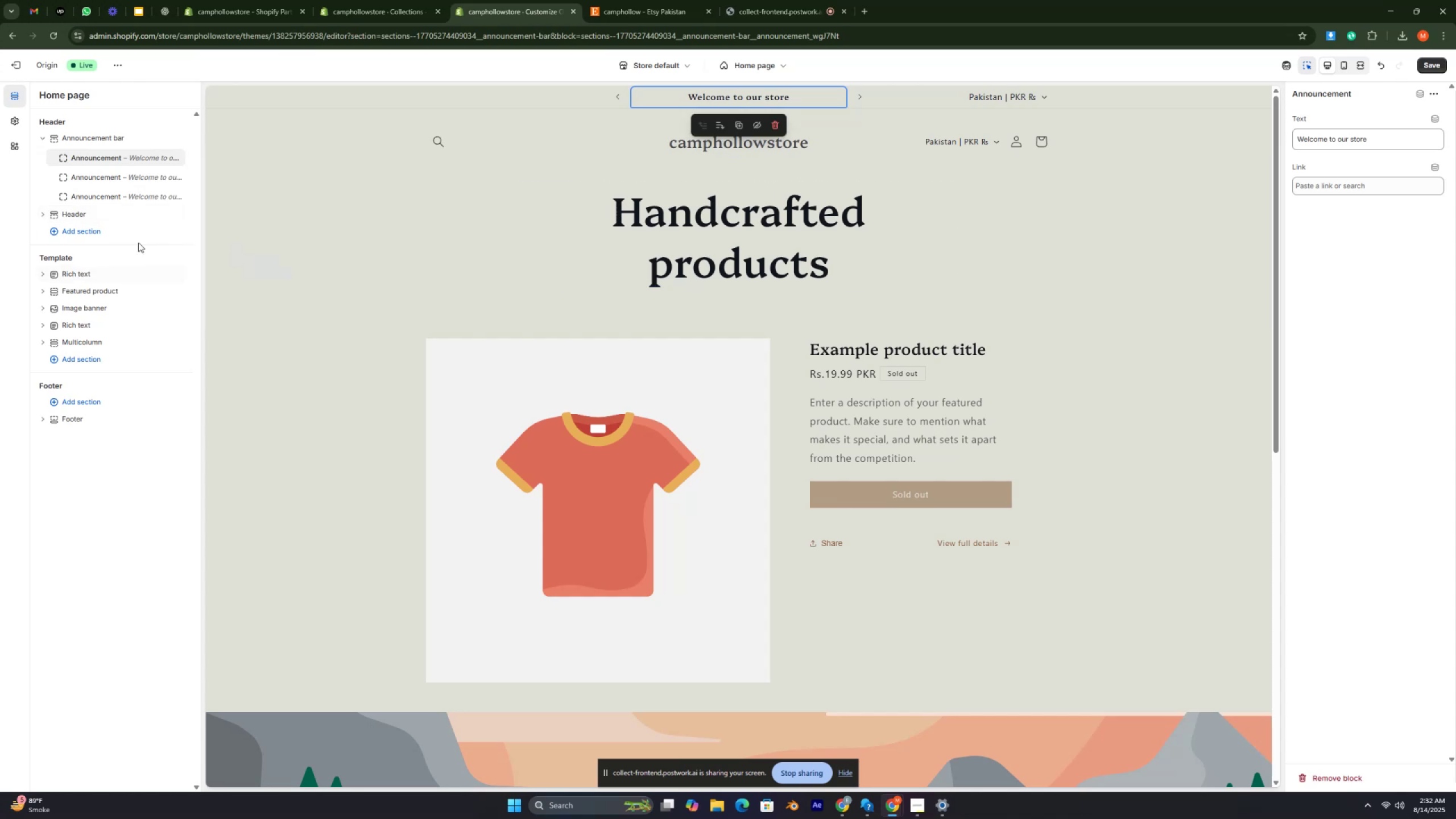 
left_click([138, 181])
 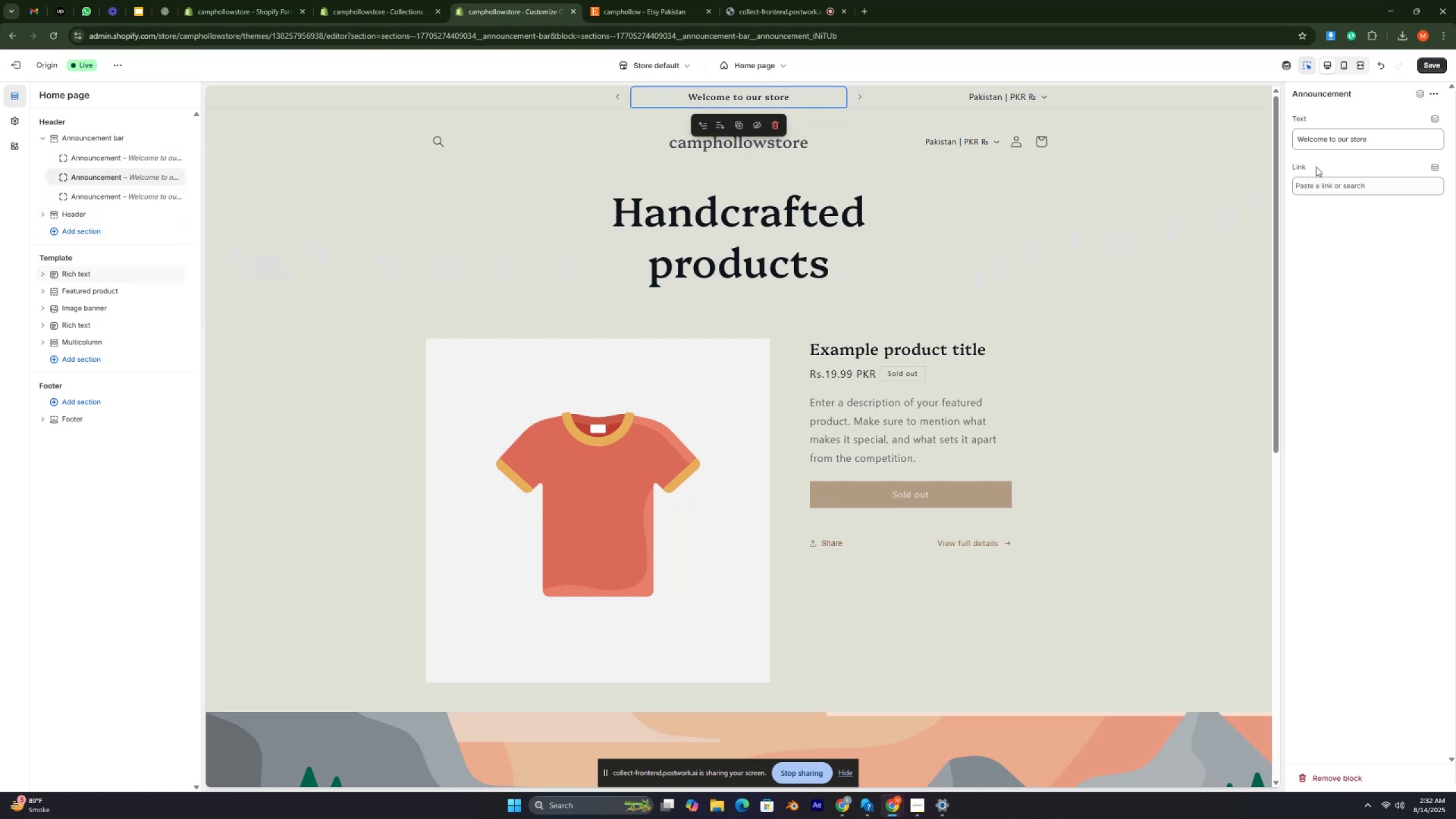 
double_click([1323, 142])
 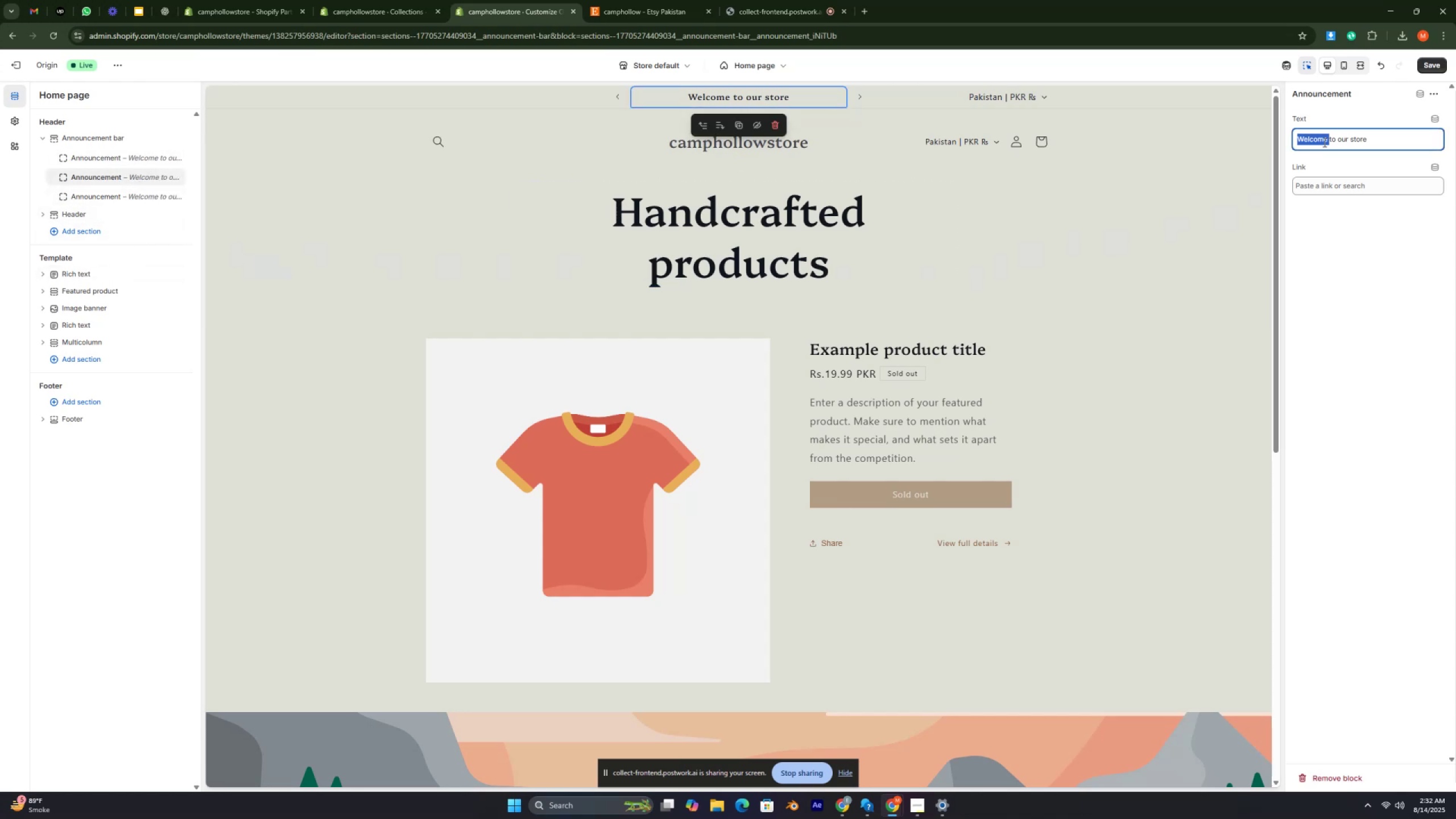 
triple_click([1323, 142])
 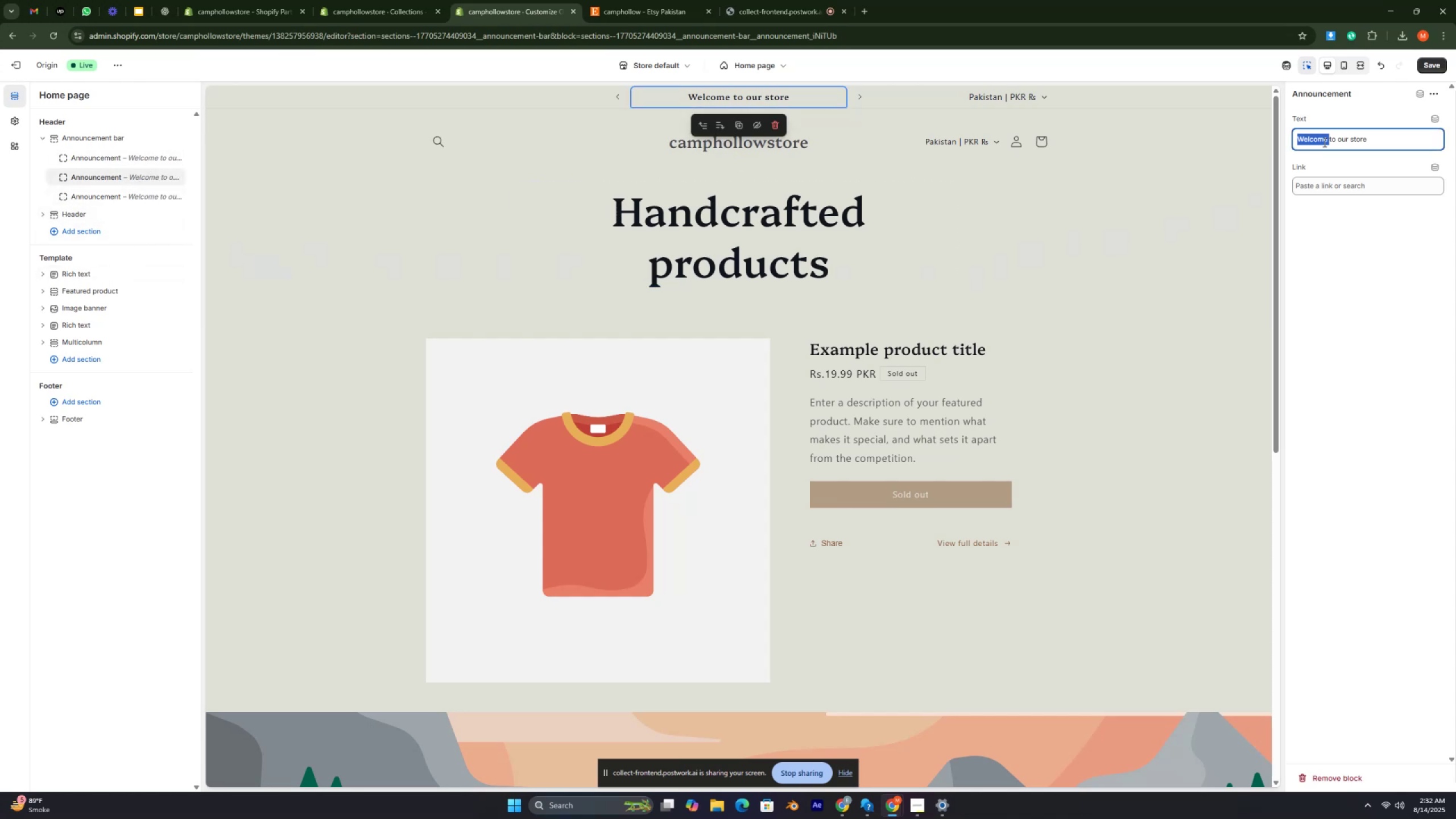 
double_click([1323, 142])
 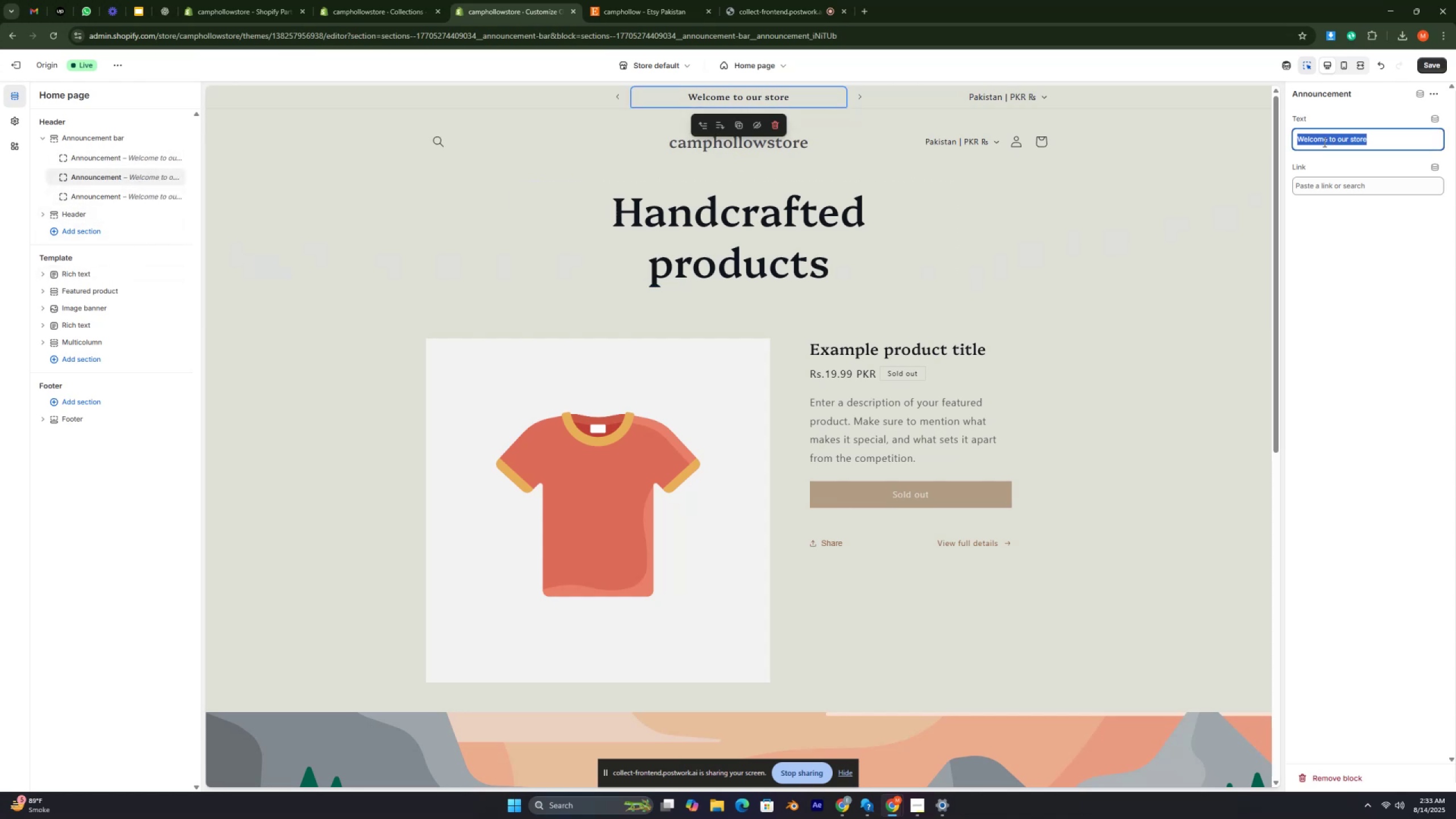 
triple_click([1323, 142])
 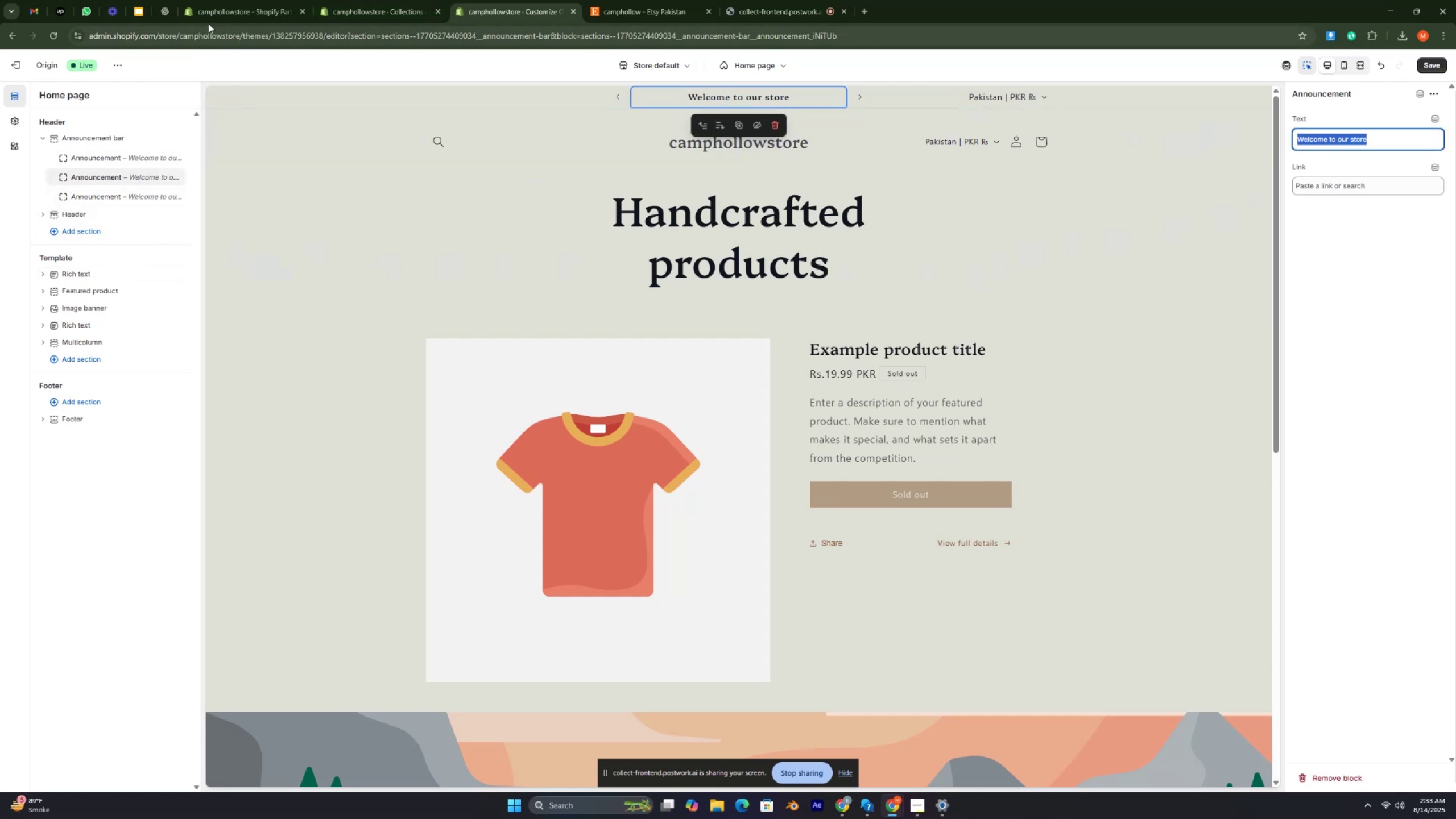 
left_click([169, 12])
 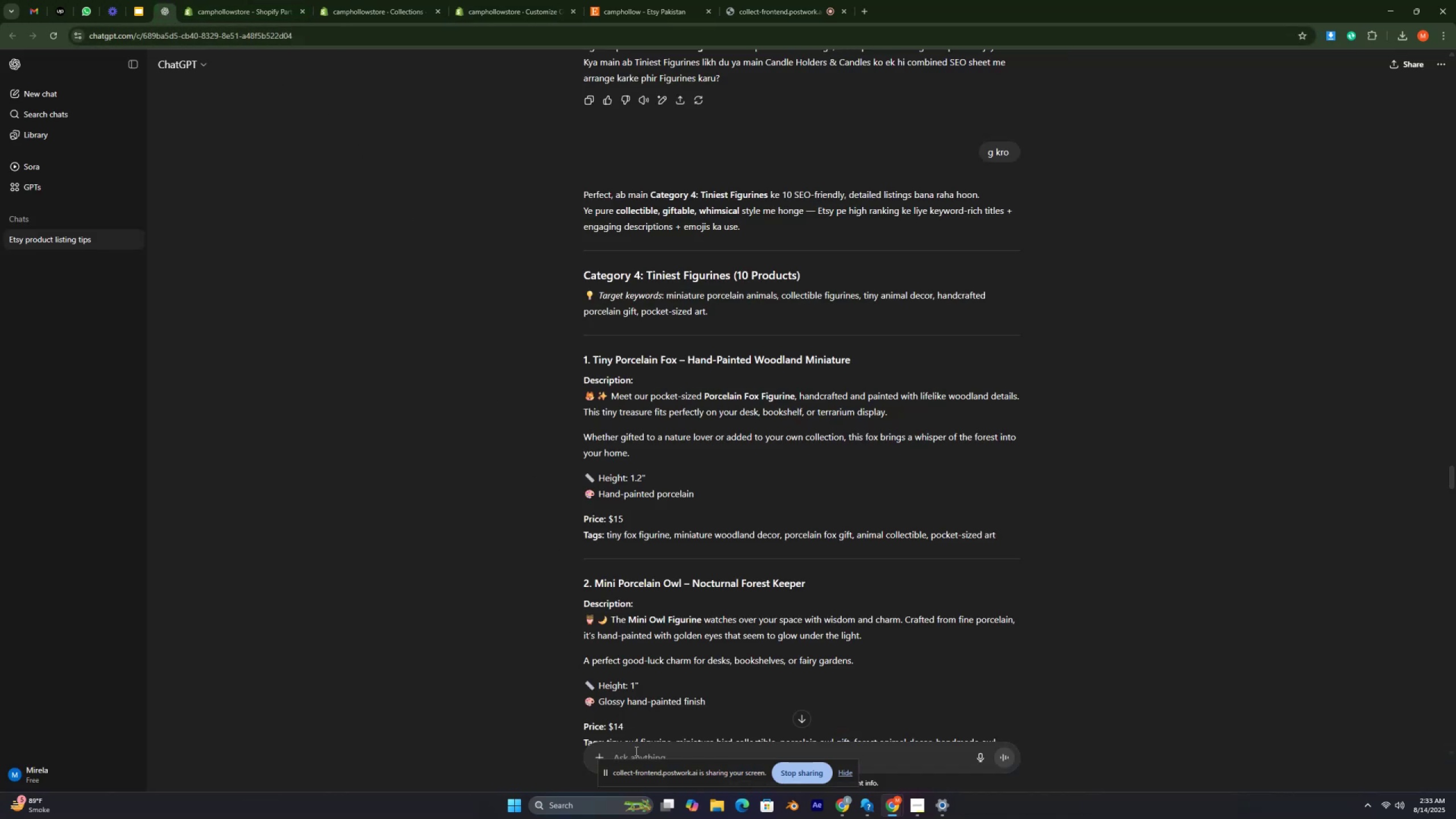 
type(anoucement bar section ka text btay)
 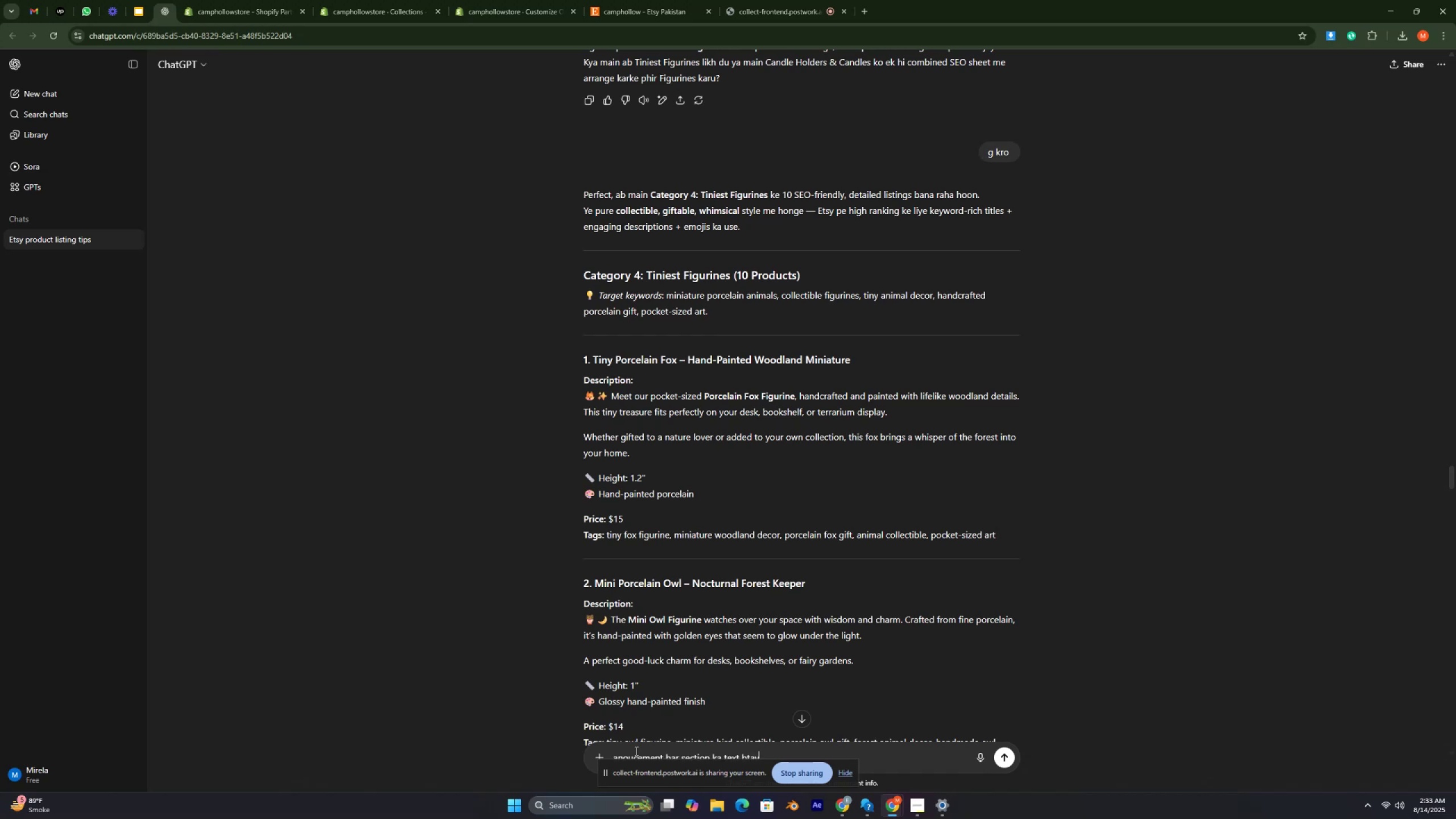 
key(Enter)
 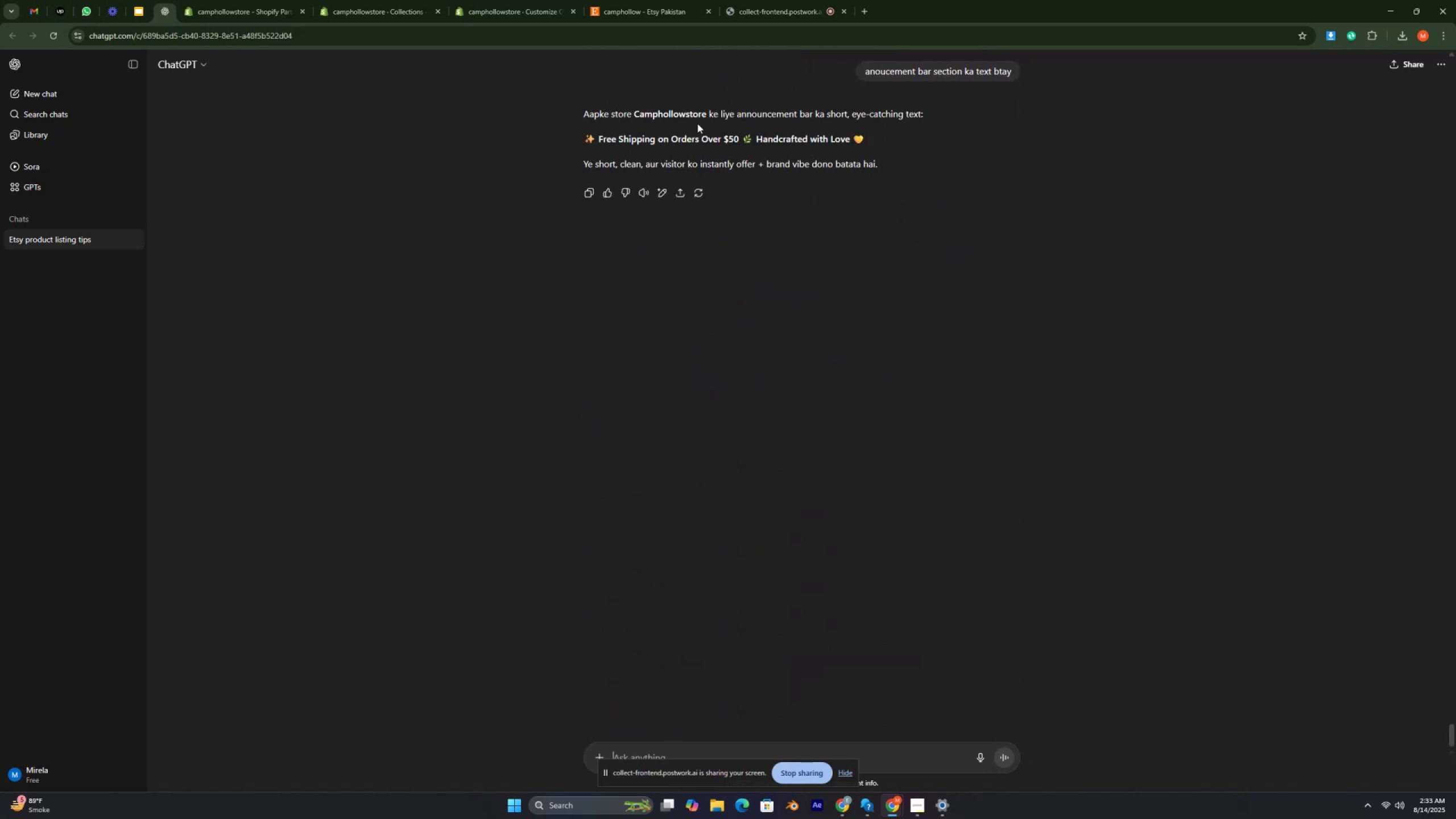 
wait(12.06)
 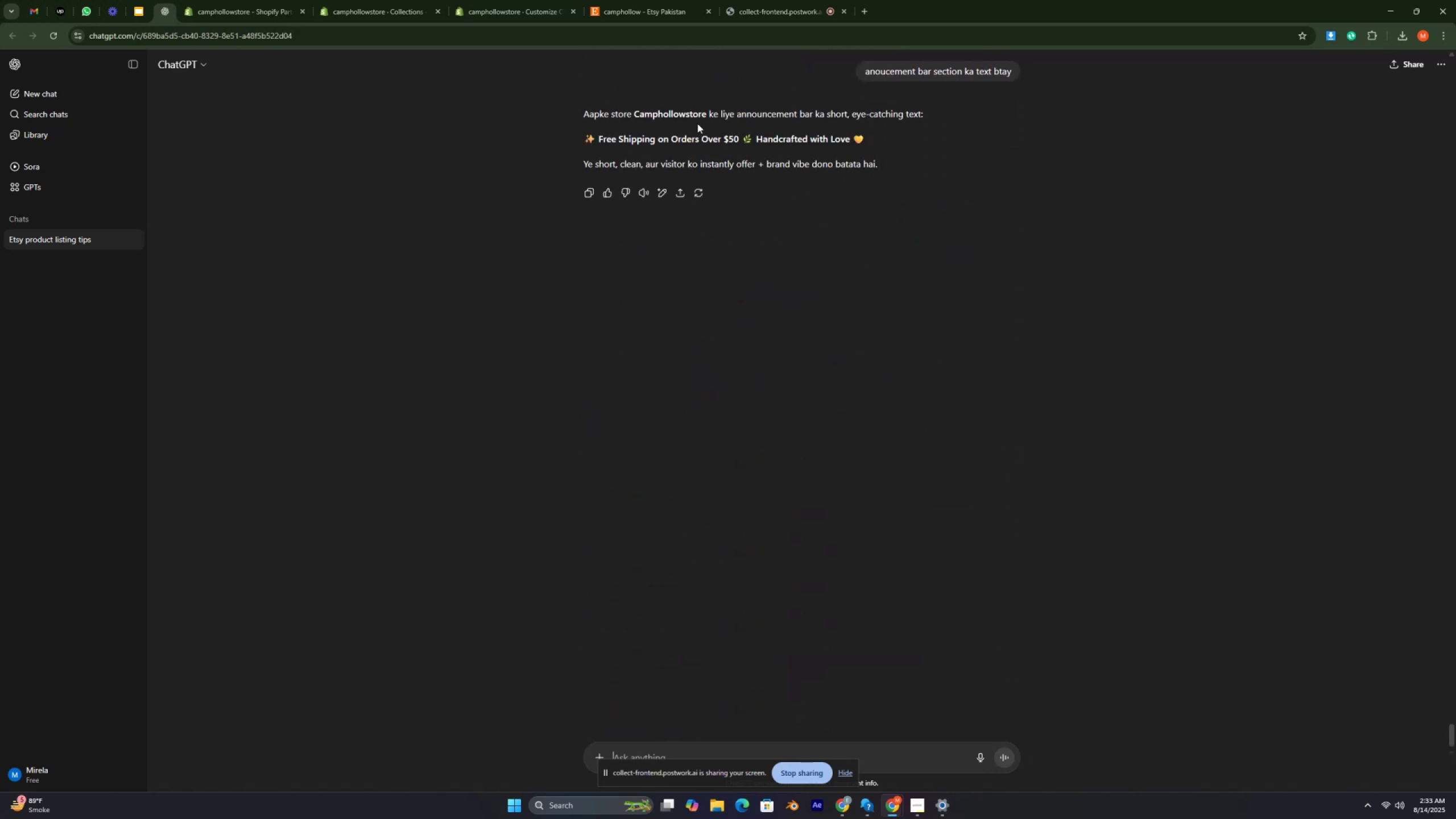 
type(koi short hor simple s)
 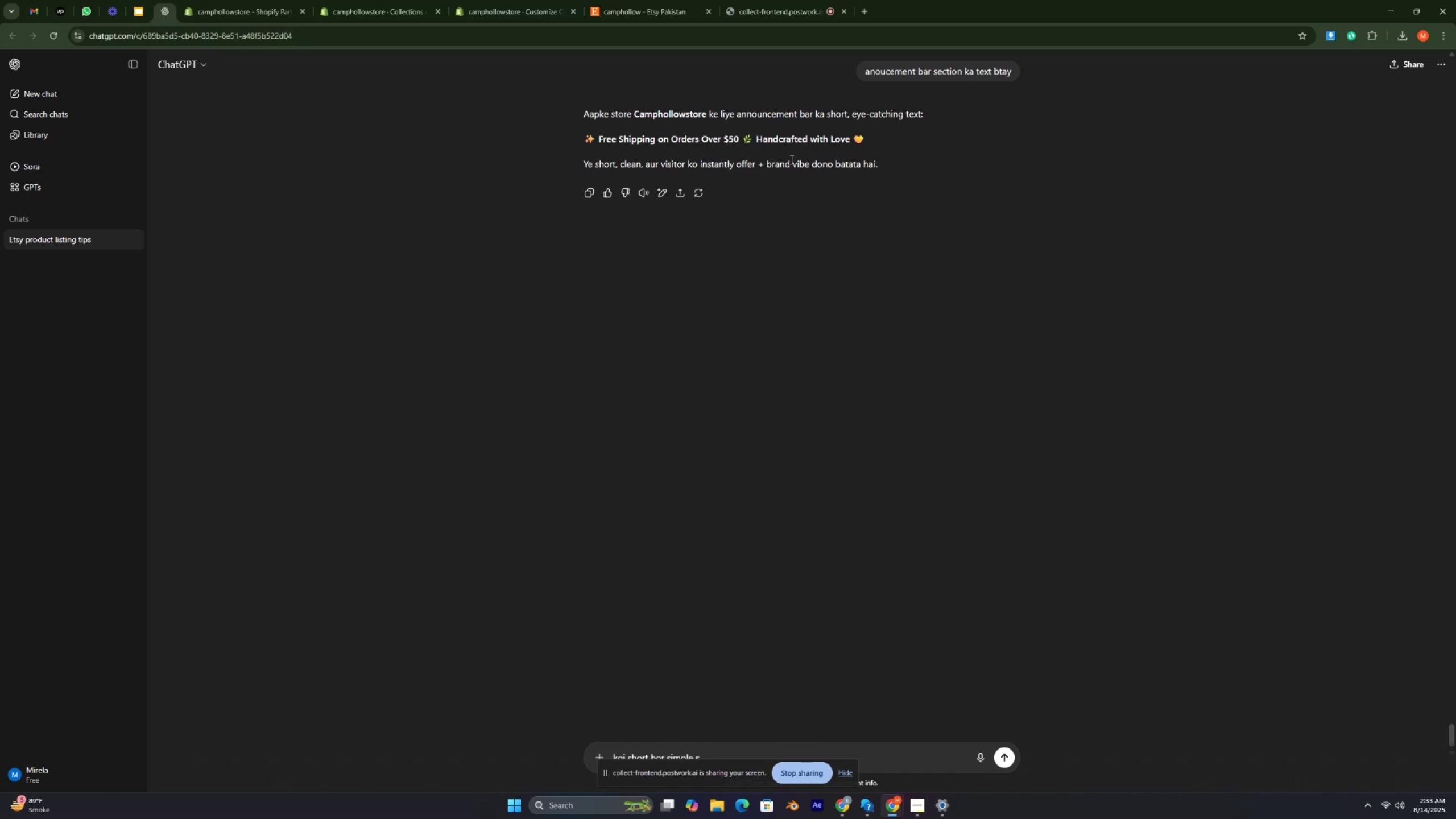 
wait(5.61)
 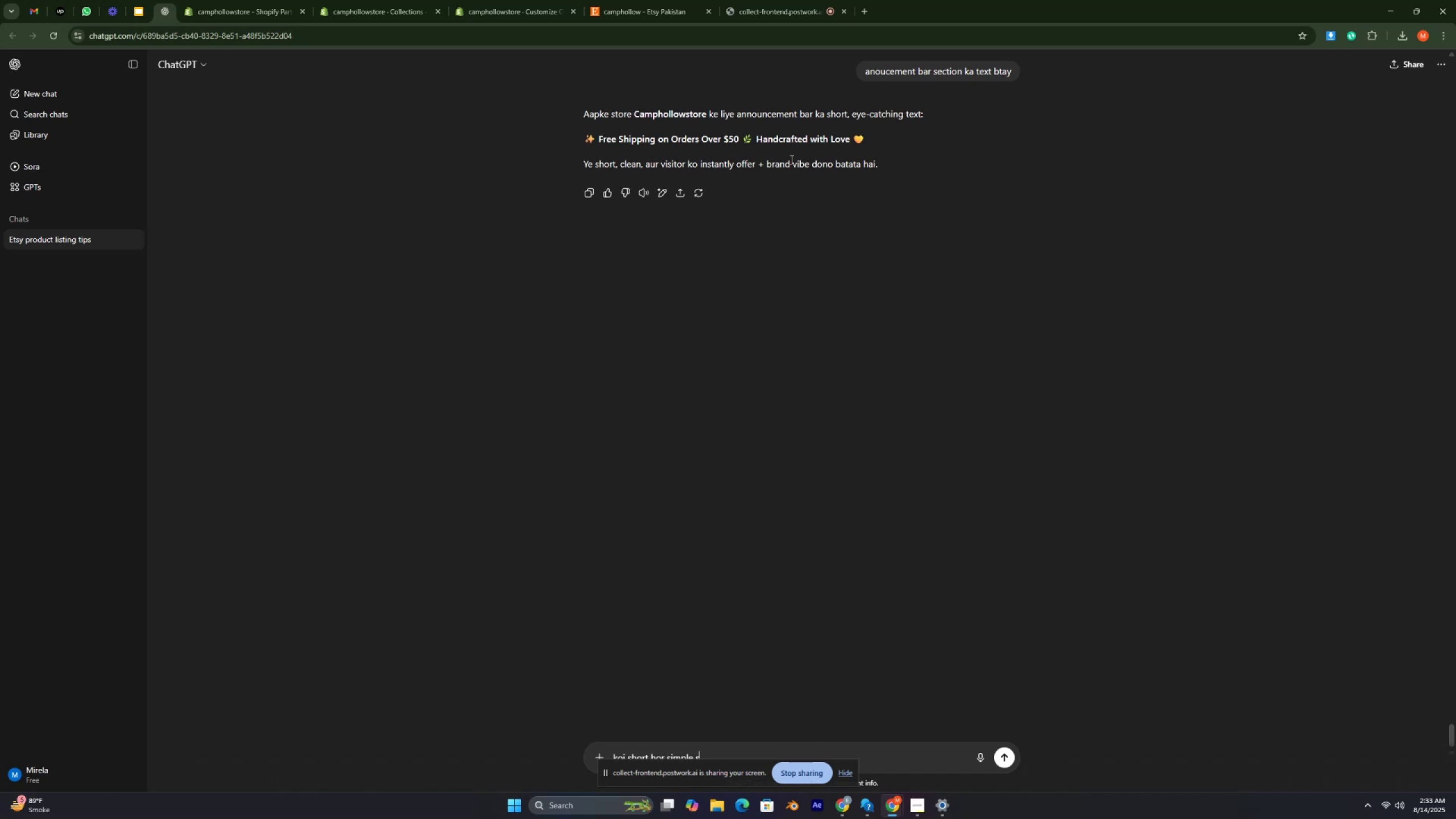 
key(Backspace)
type(attractive sa btao)
 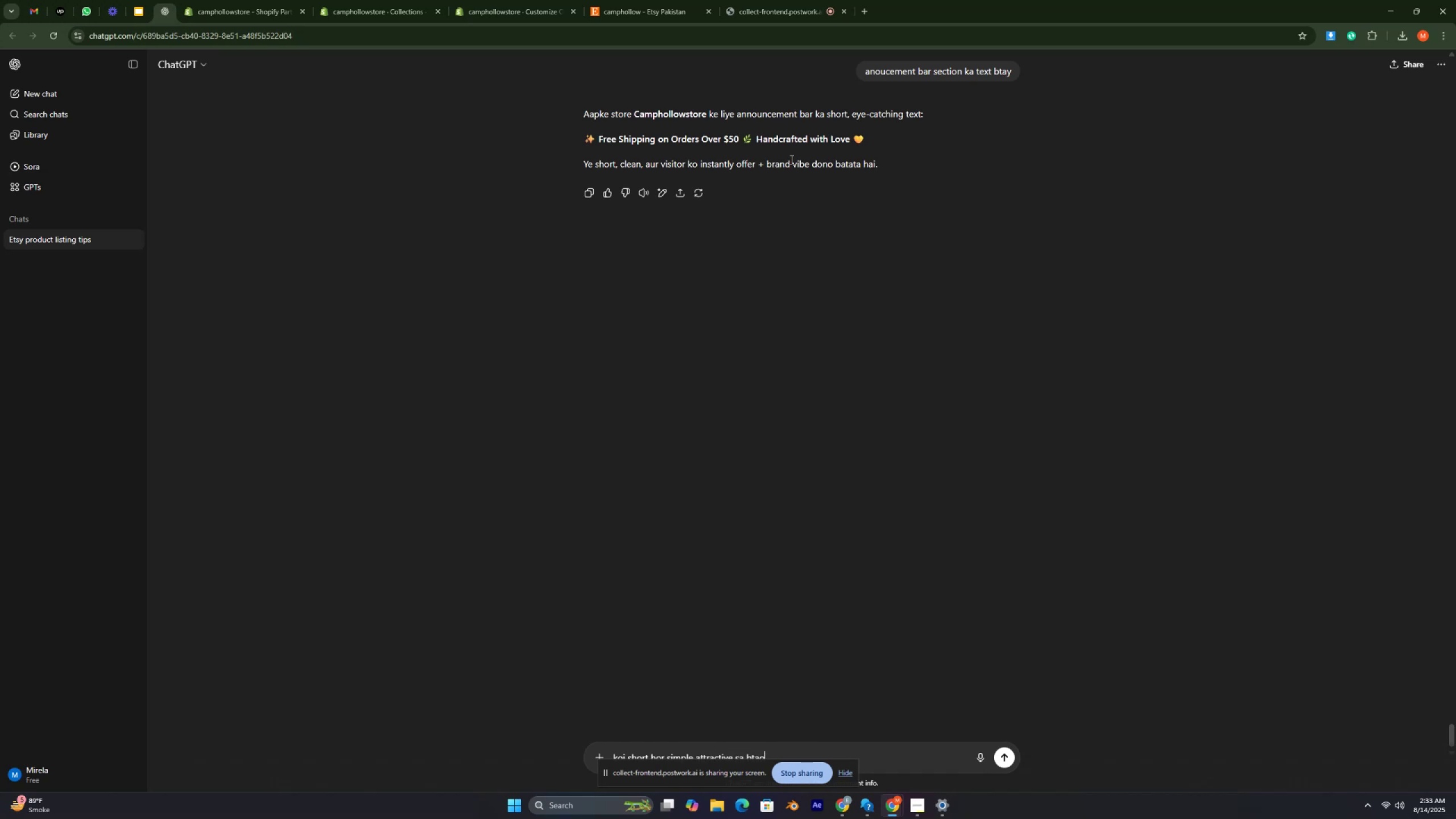 
key(Enter)
 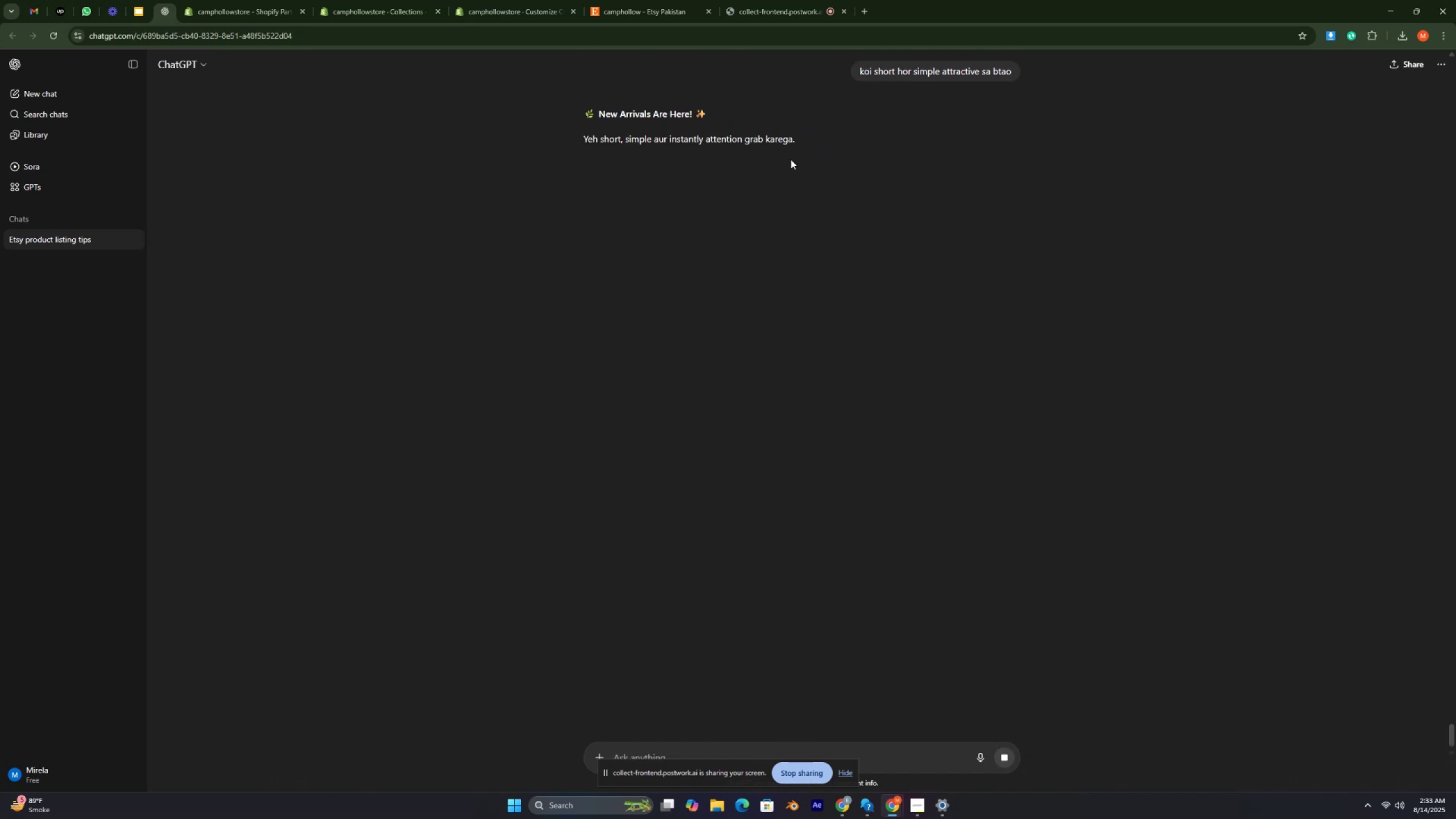 
mouse_move([775, 160])
 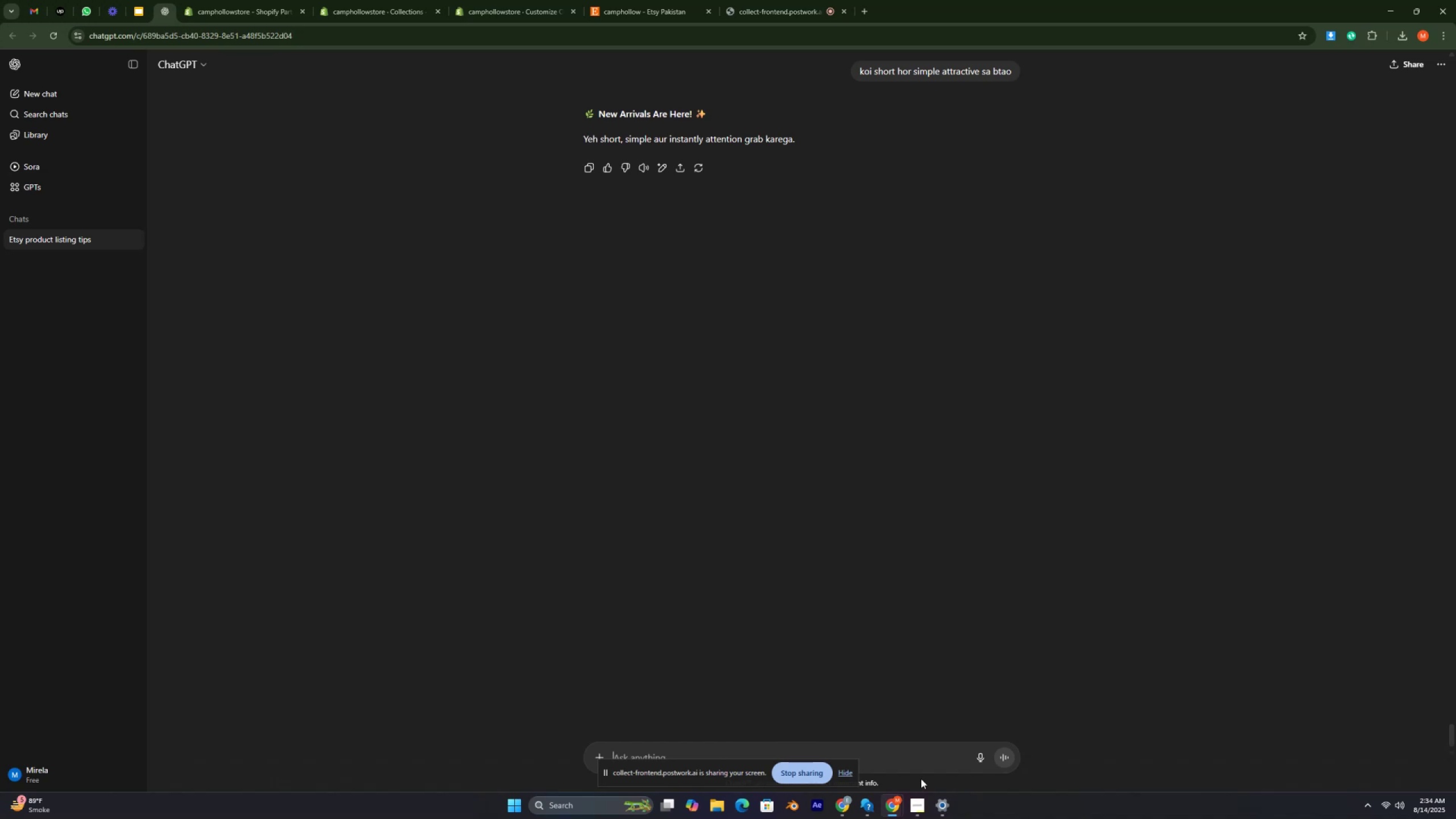 
wait(32.97)
 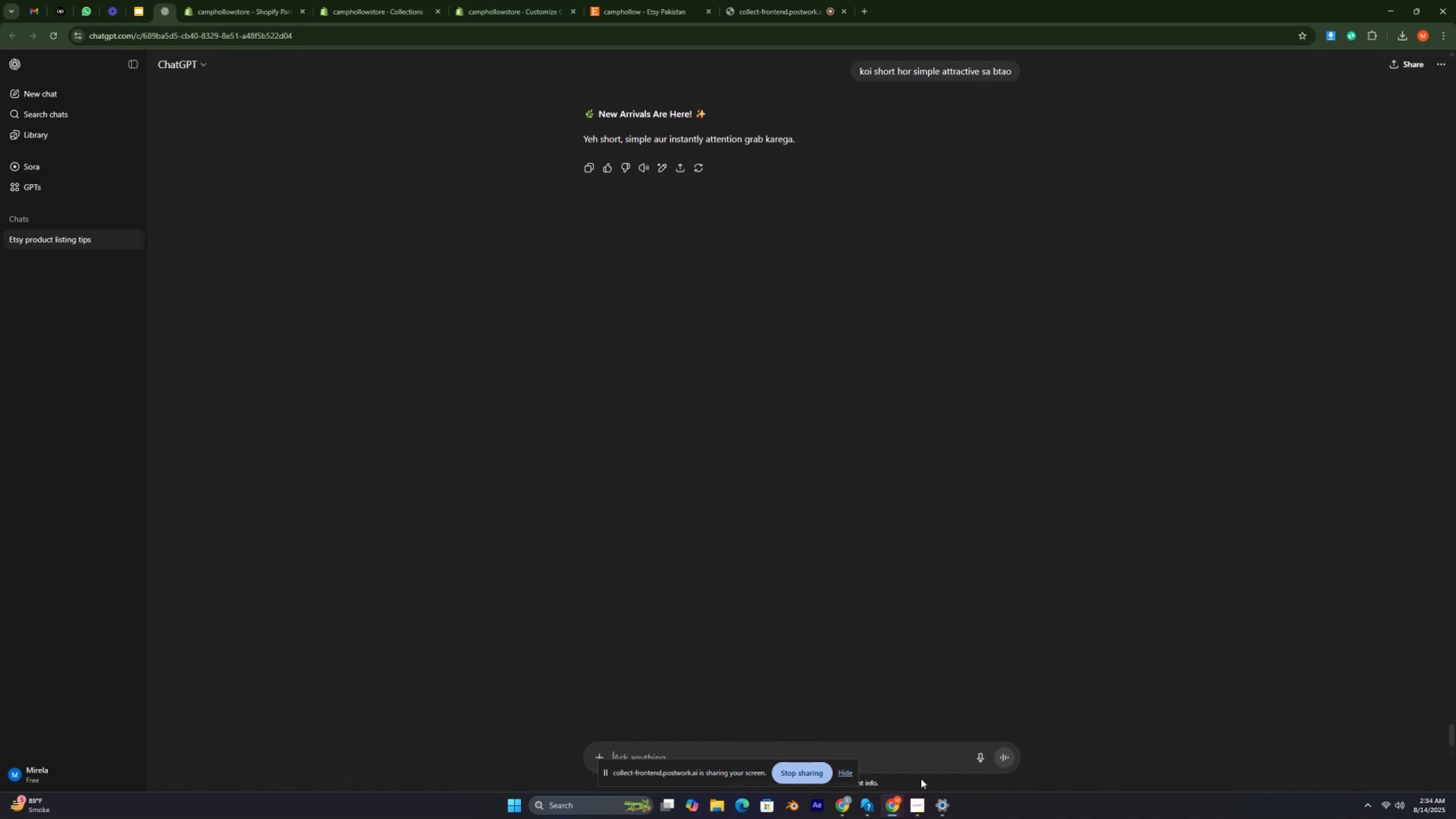 
mouse_move([684, 157])
 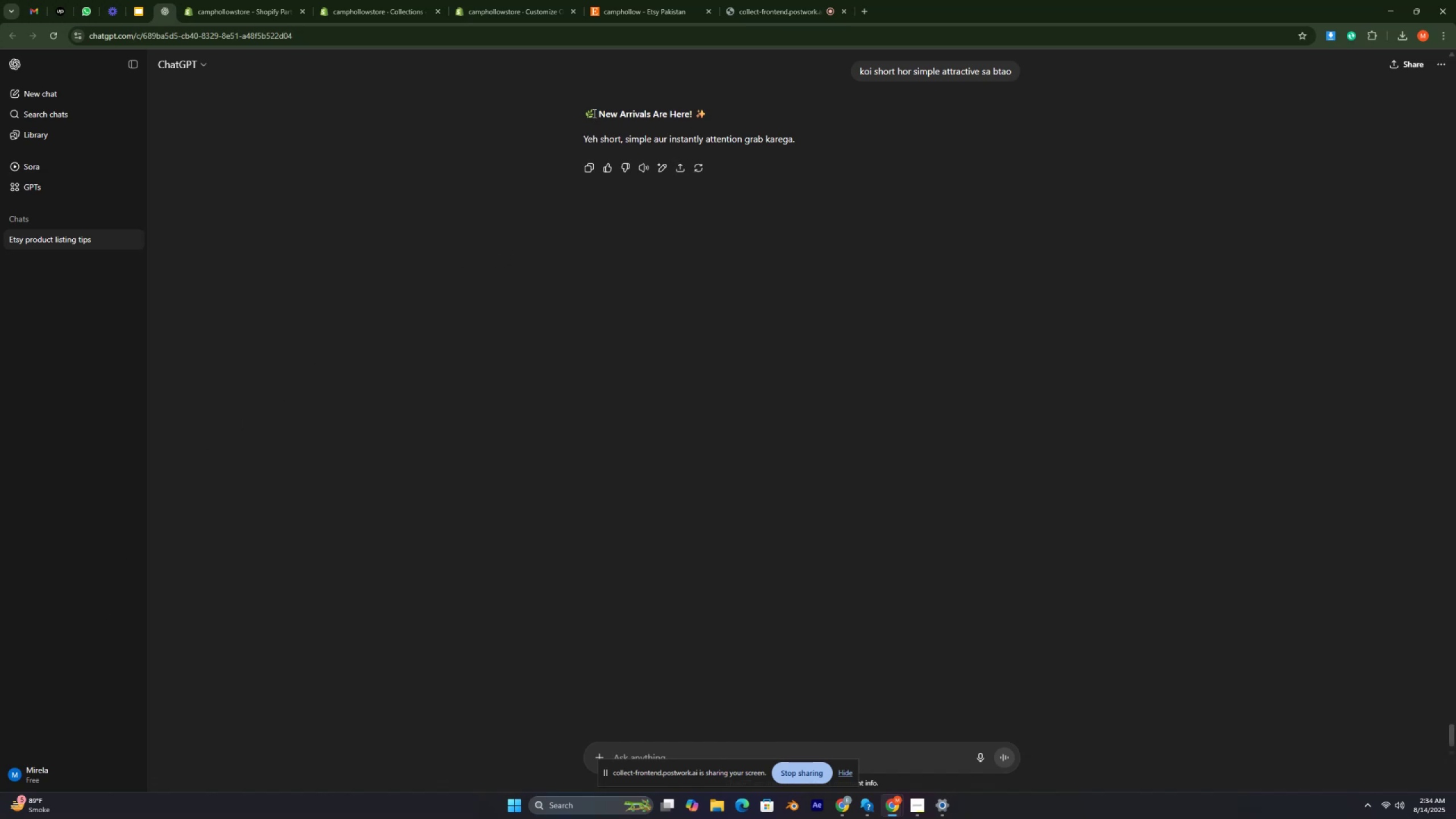 
left_click_drag(start_coordinate=[576, 111], to_coordinate=[725, 113])
 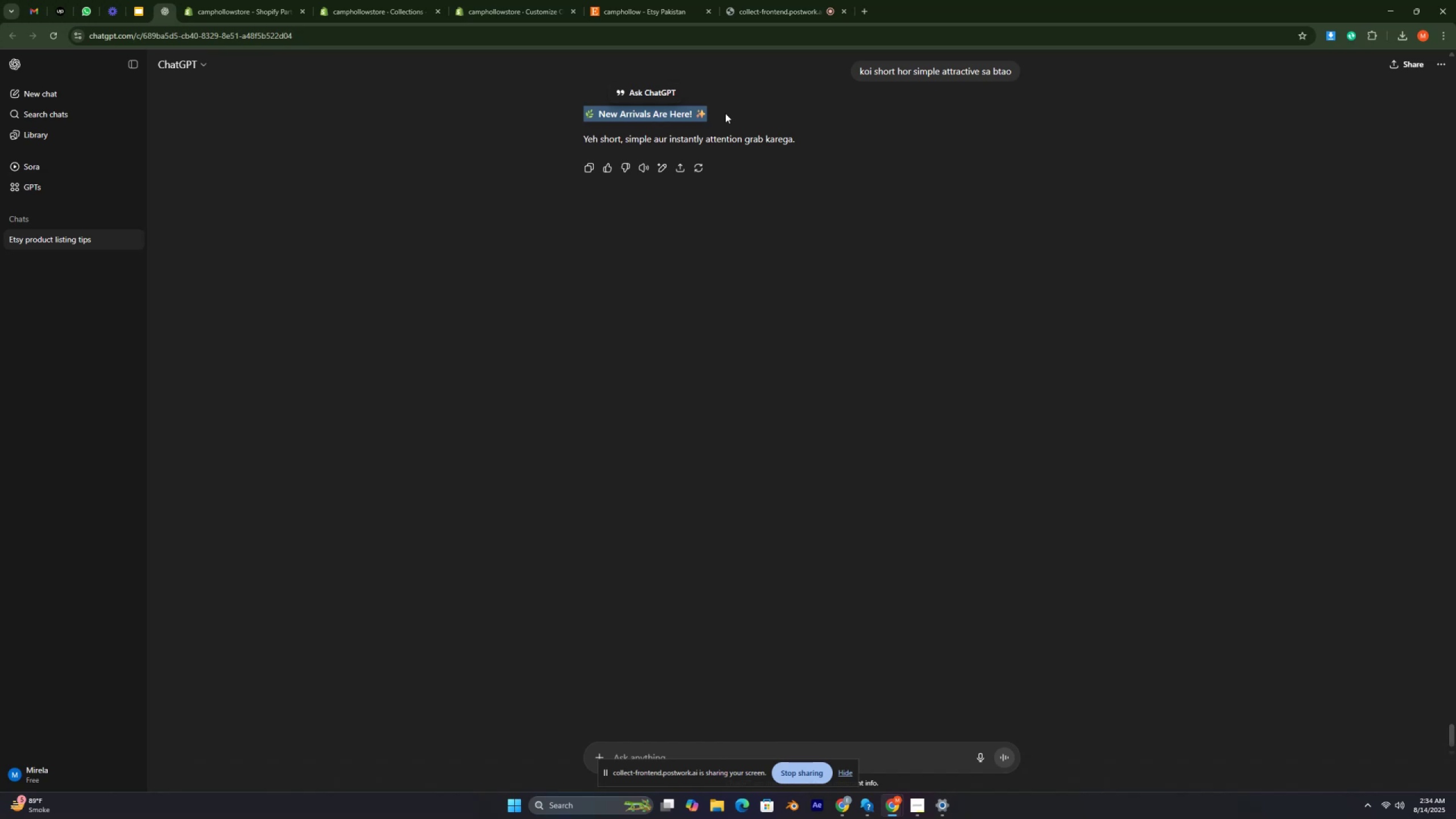 
key(Control+C)
 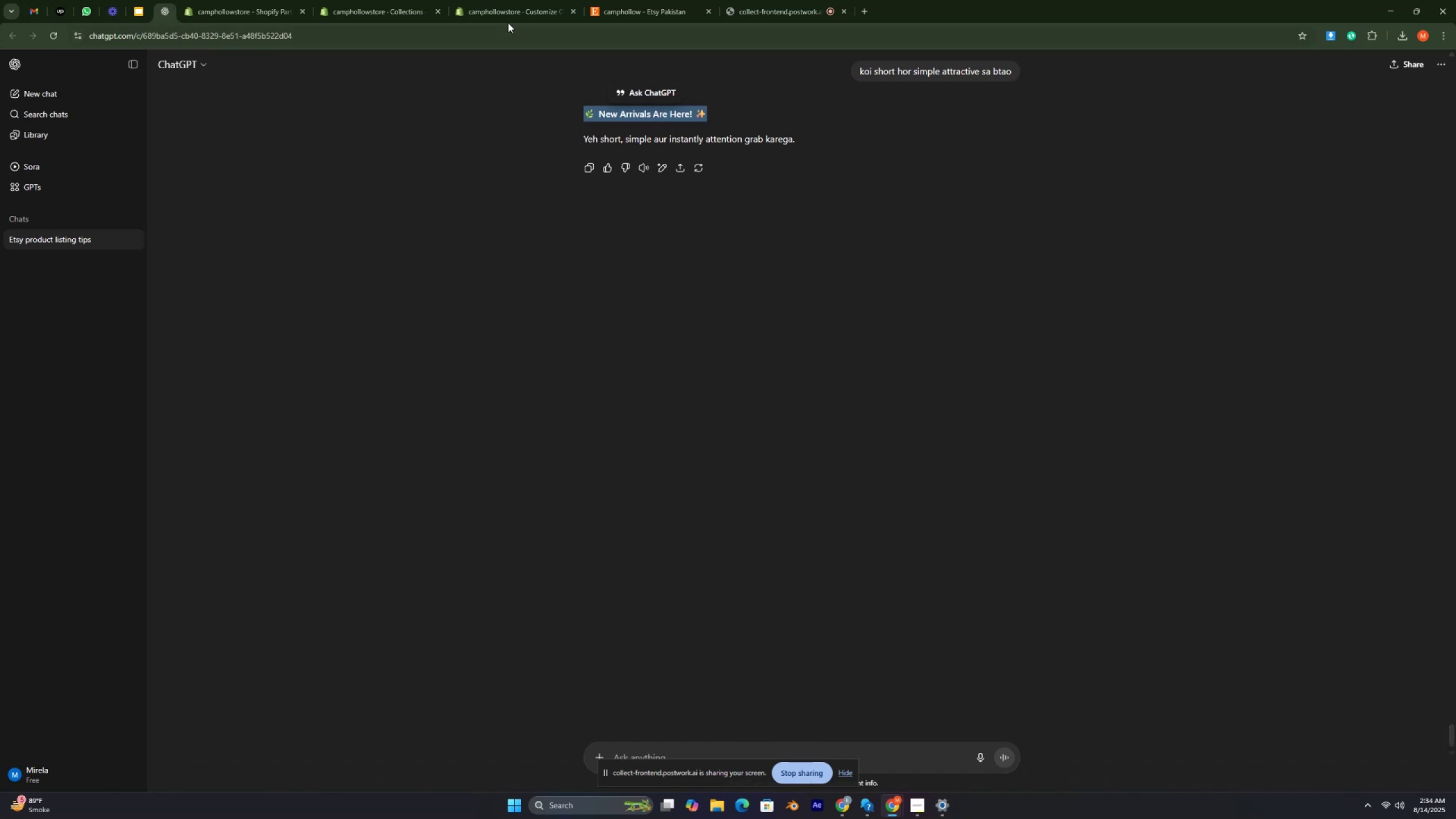 
left_click([490, 9])
 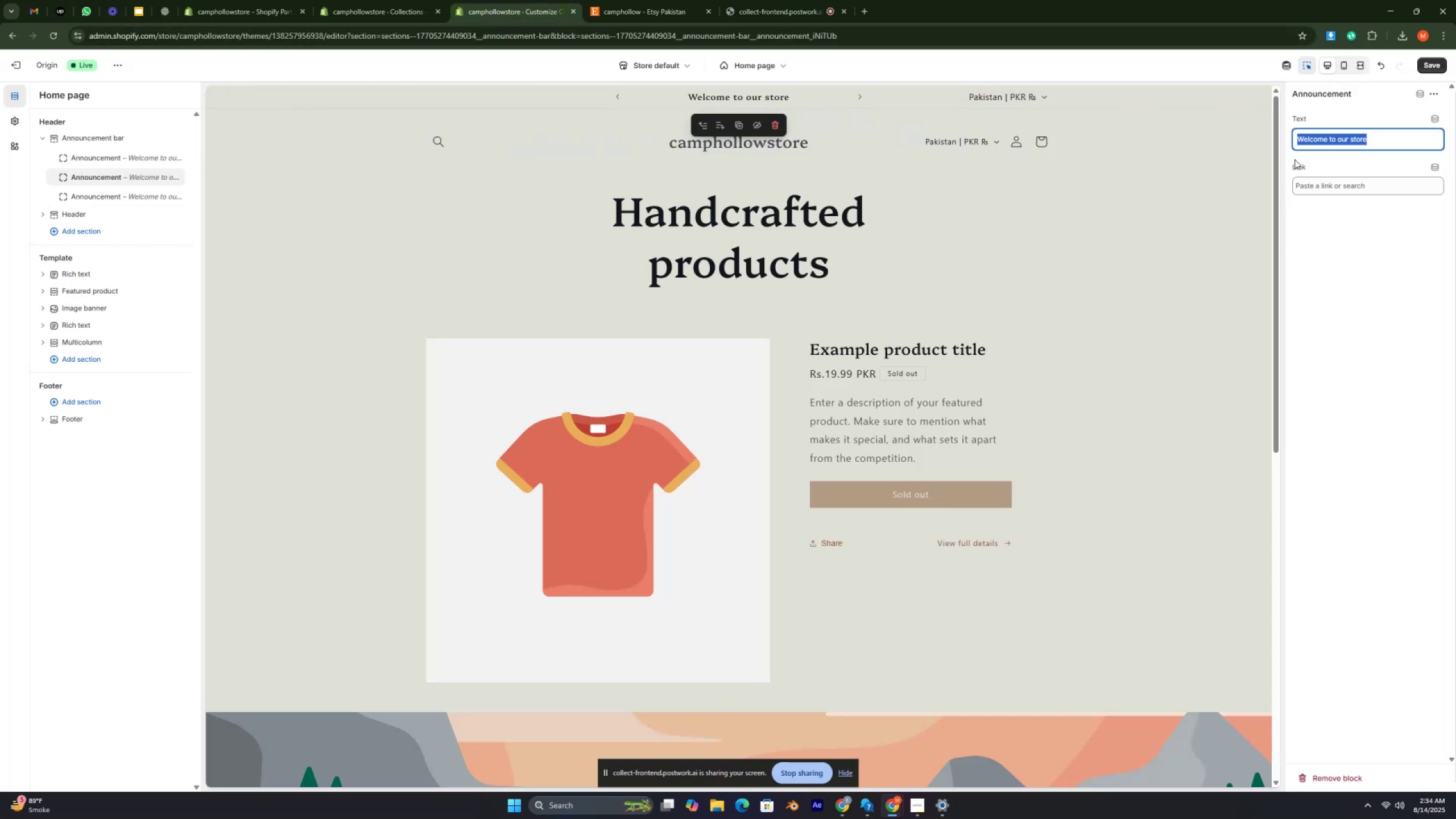 
key(Control+ControlLeft)
 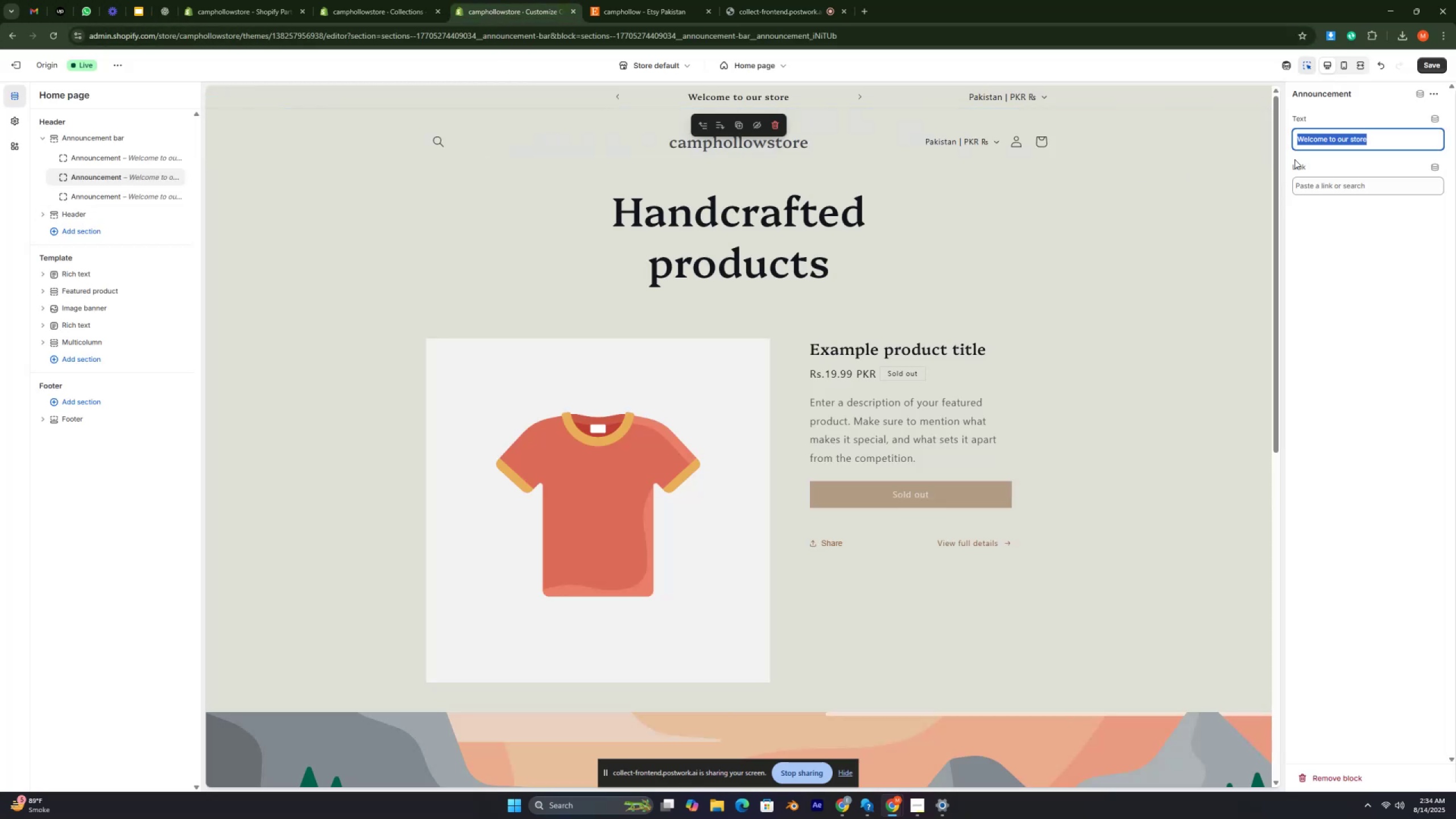 
key(Control+ControlLeft)
 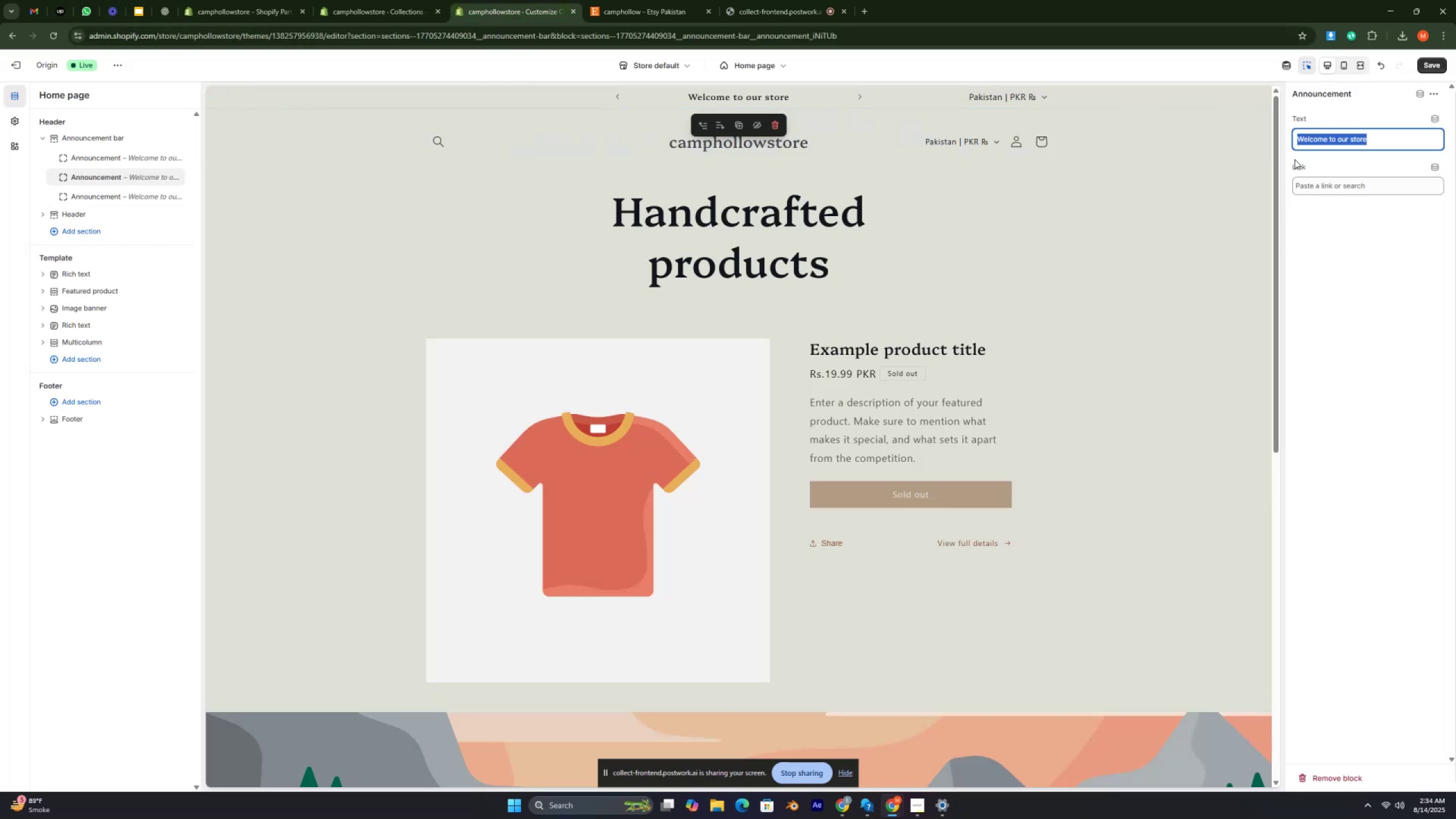 
key(V)
 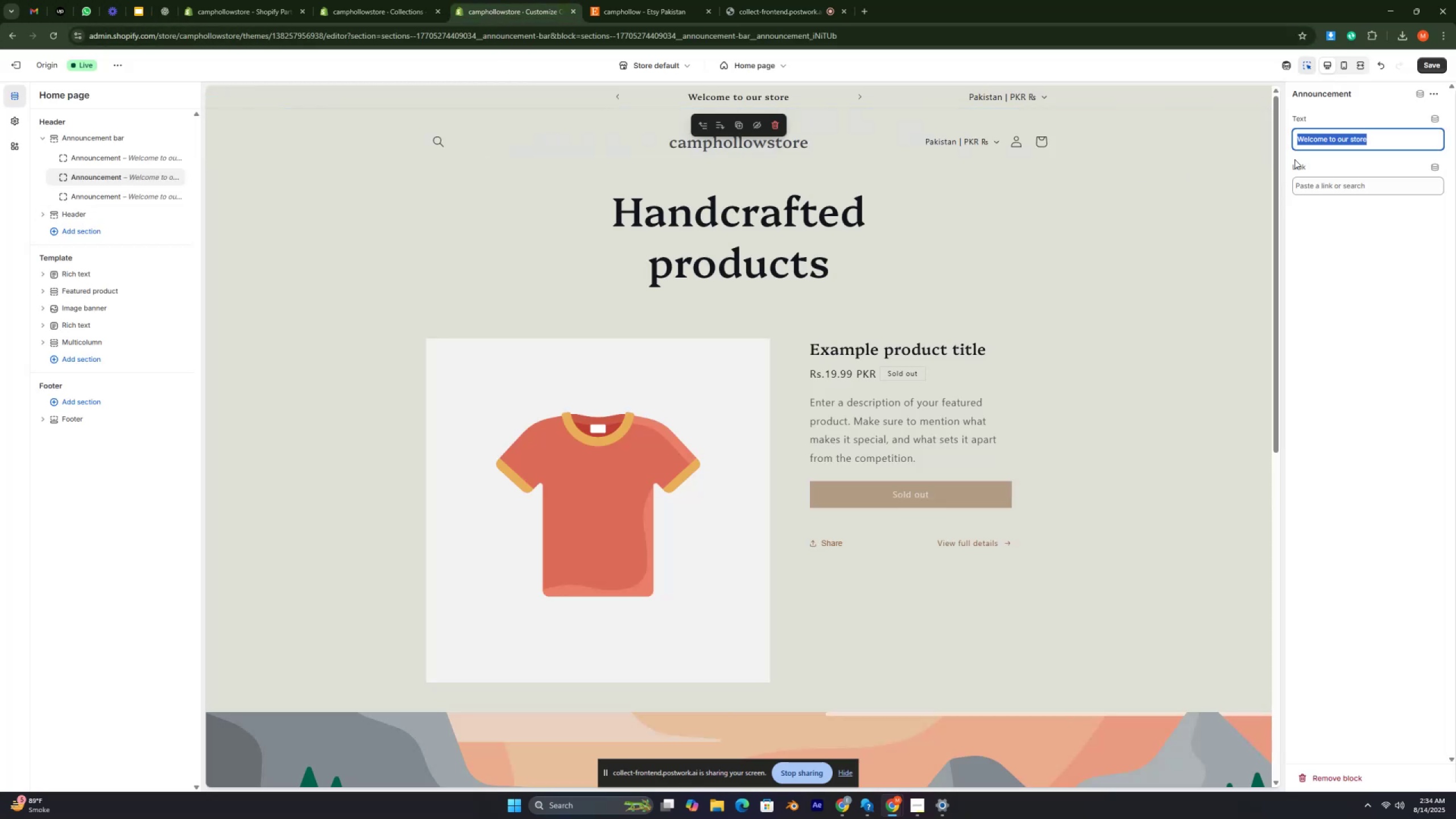 
key(Control+ControlLeft)
 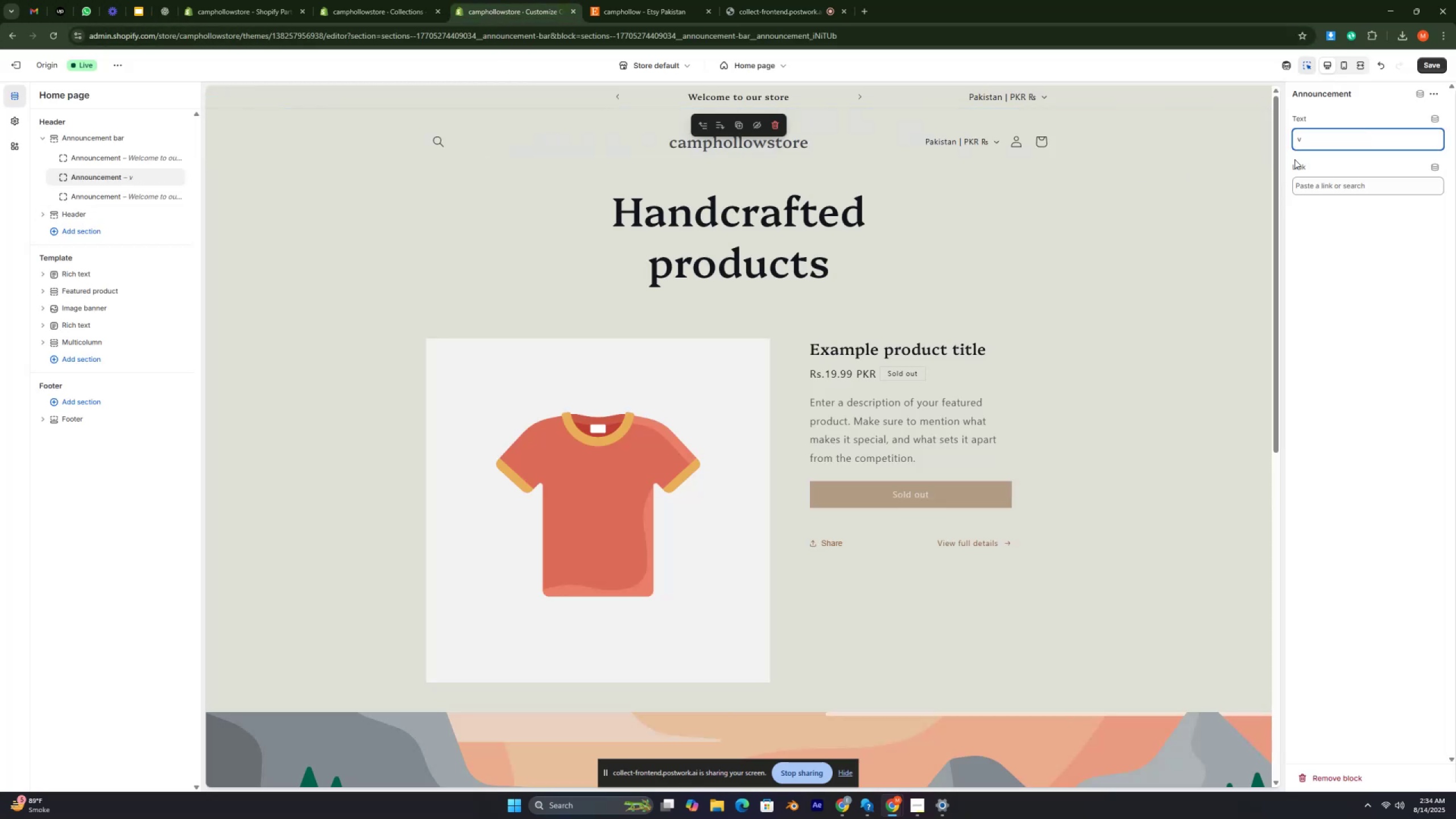 
key(Backspace)
 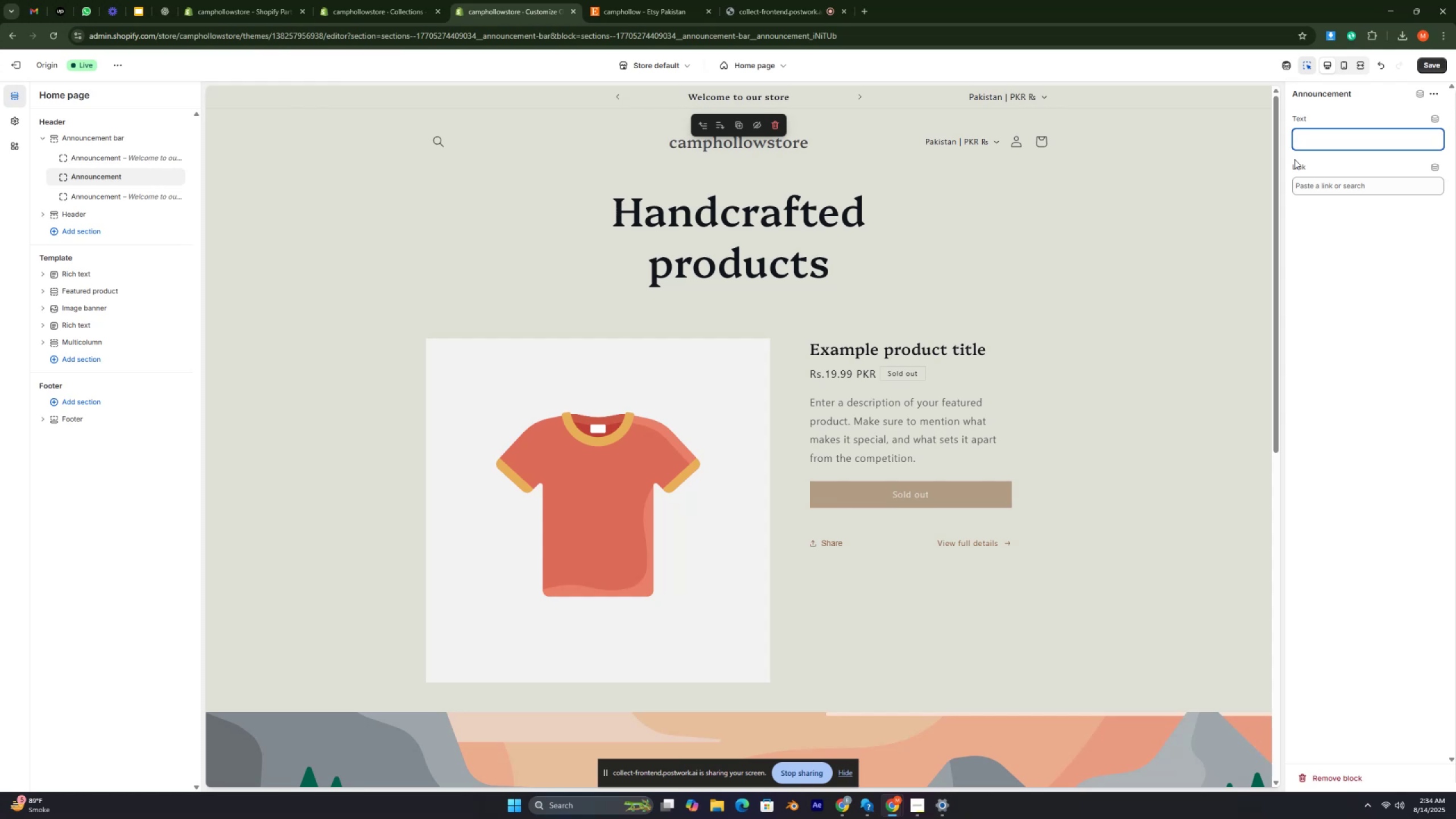 
key(Control+V)
 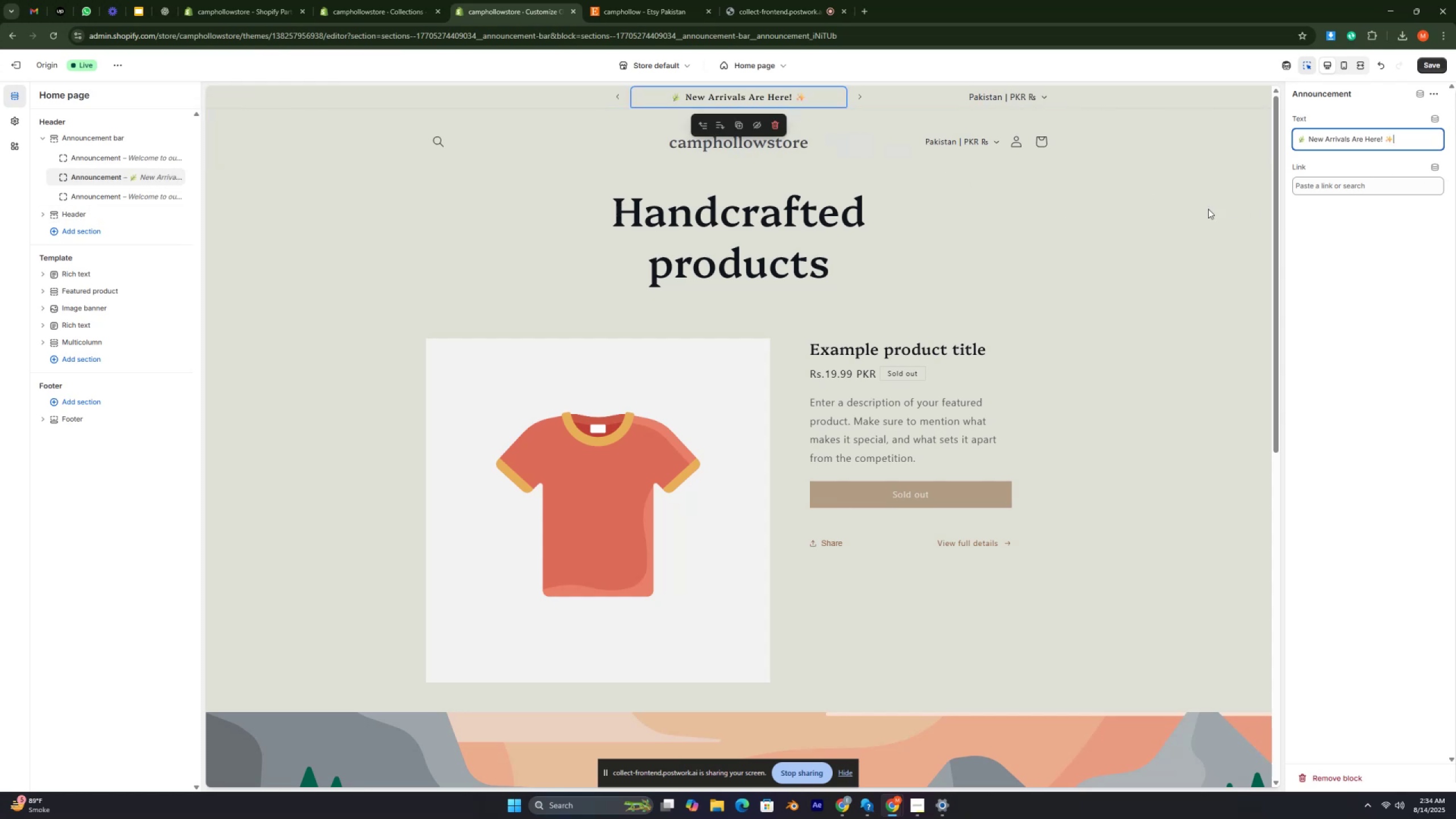 
wait(6.13)
 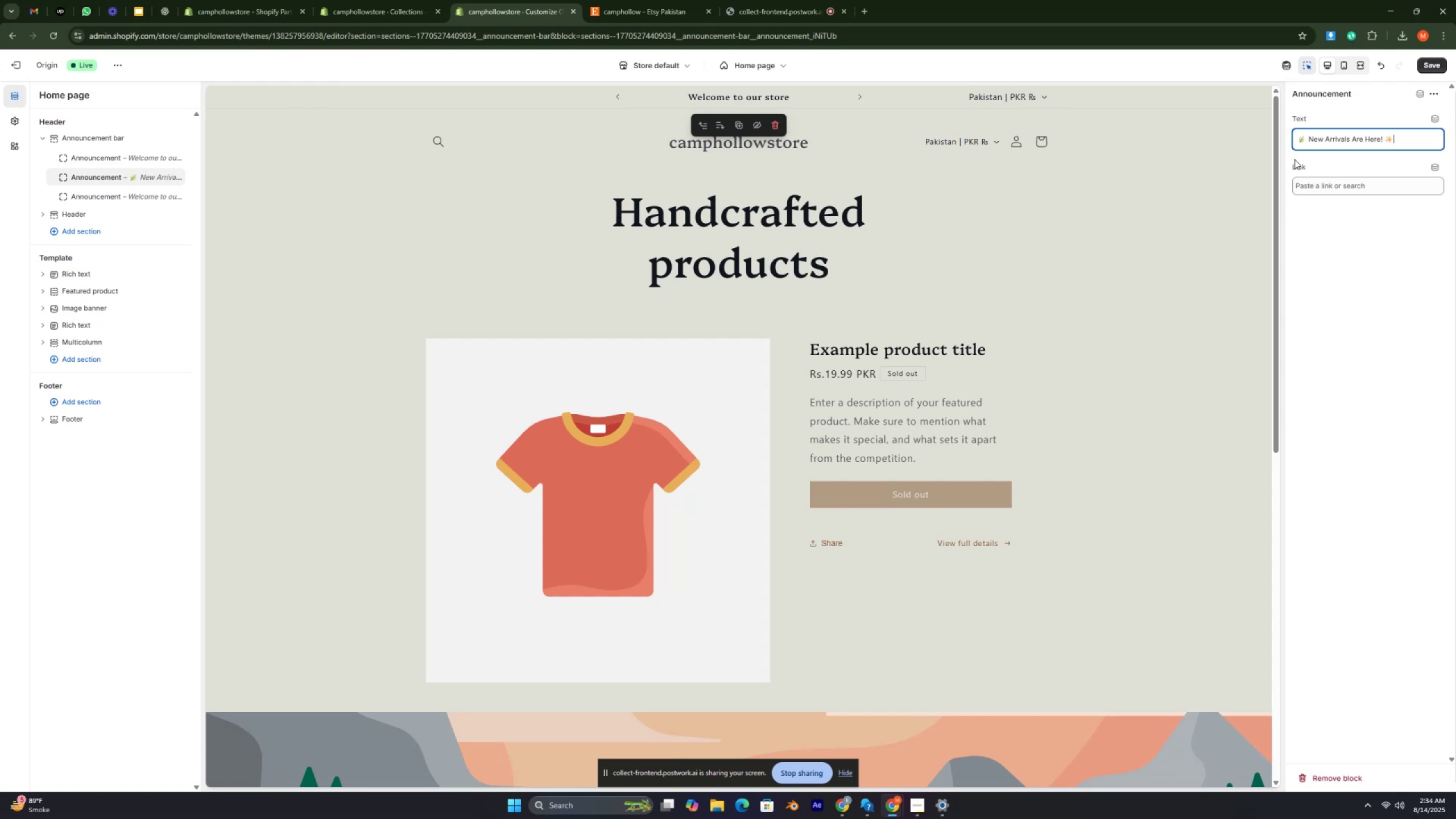 
left_click([110, 197])
 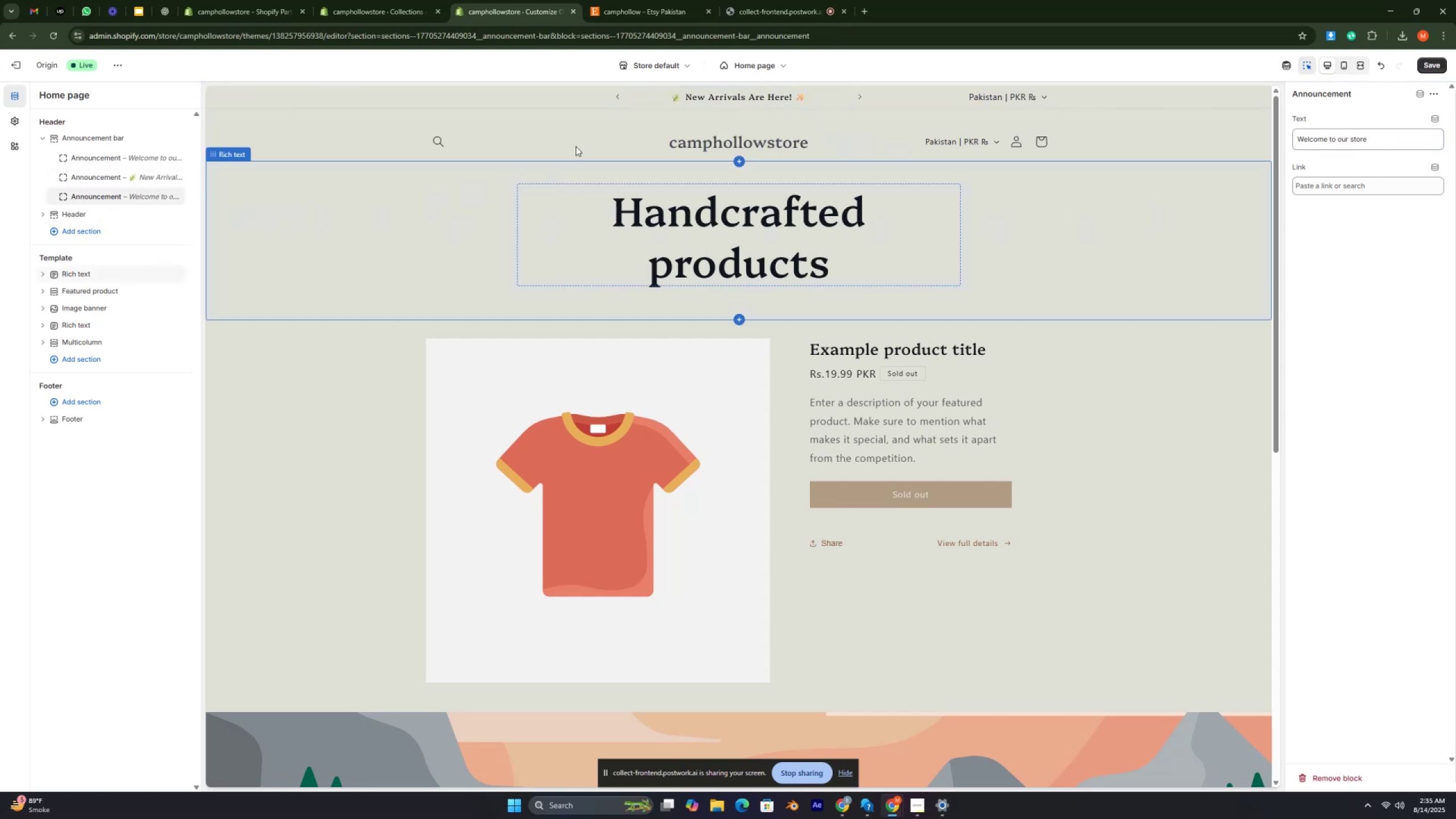 
mouse_move([631, 3])
 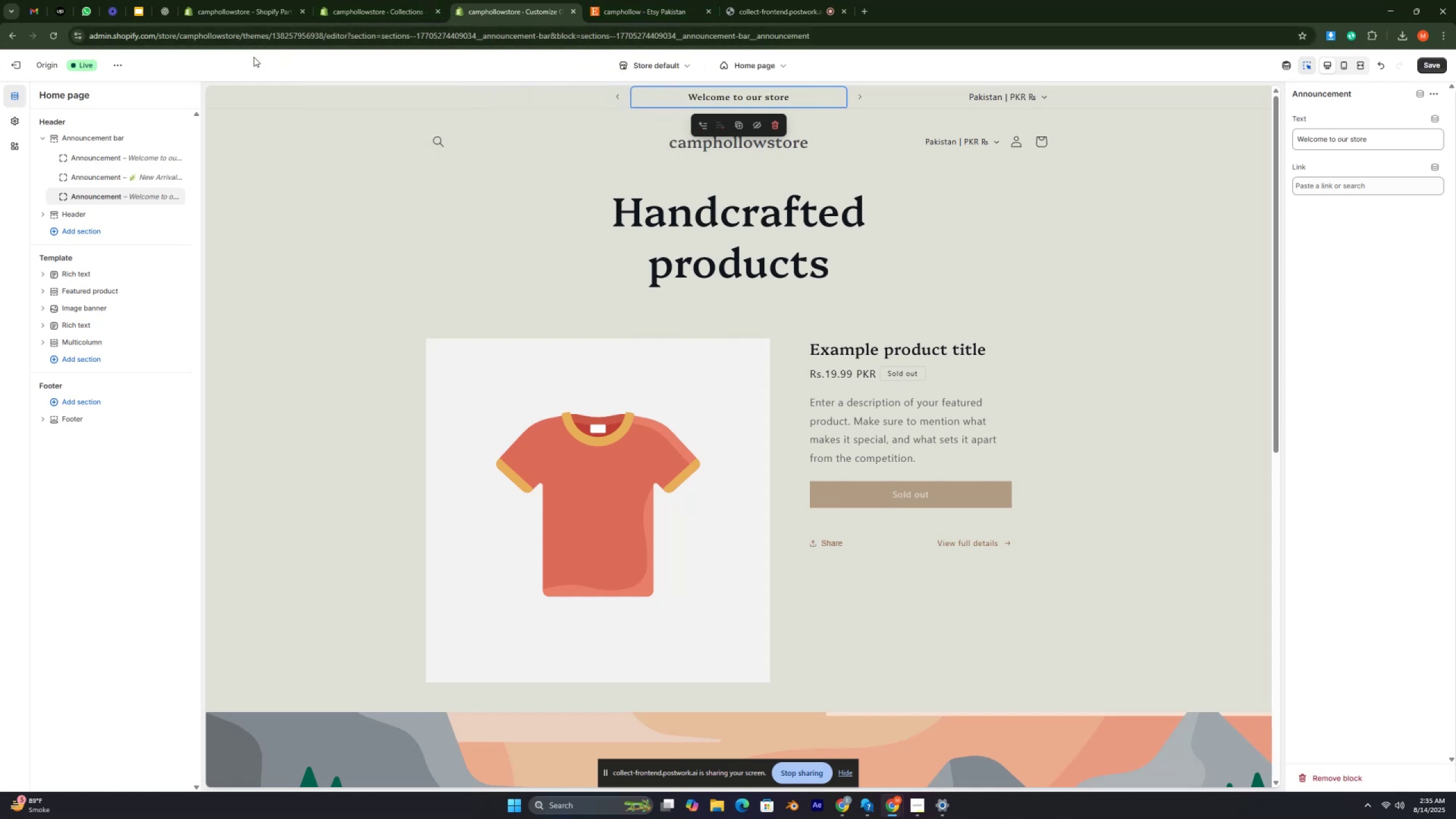 
left_click([169, 19])
 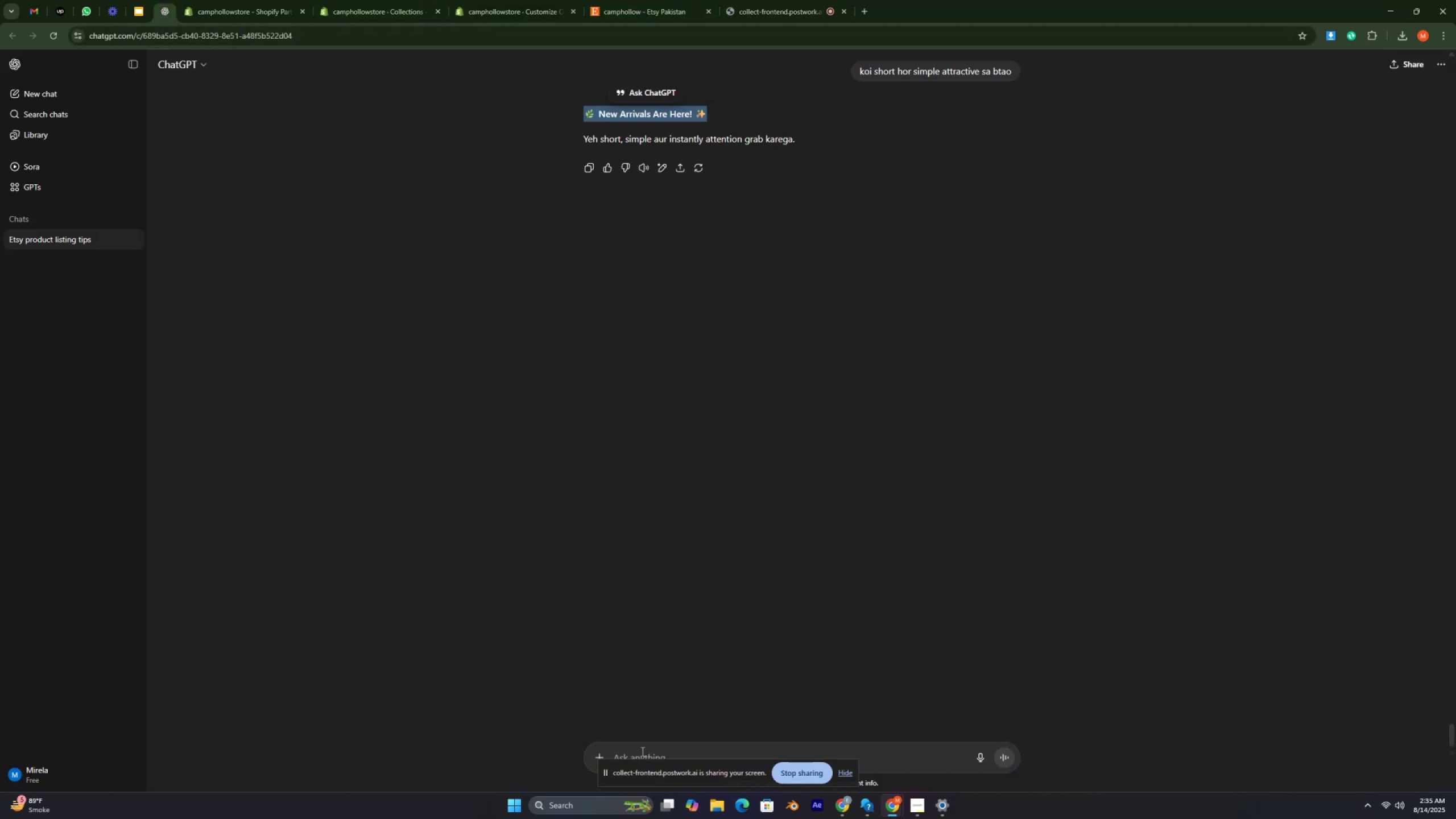 
left_click([642, 748])
 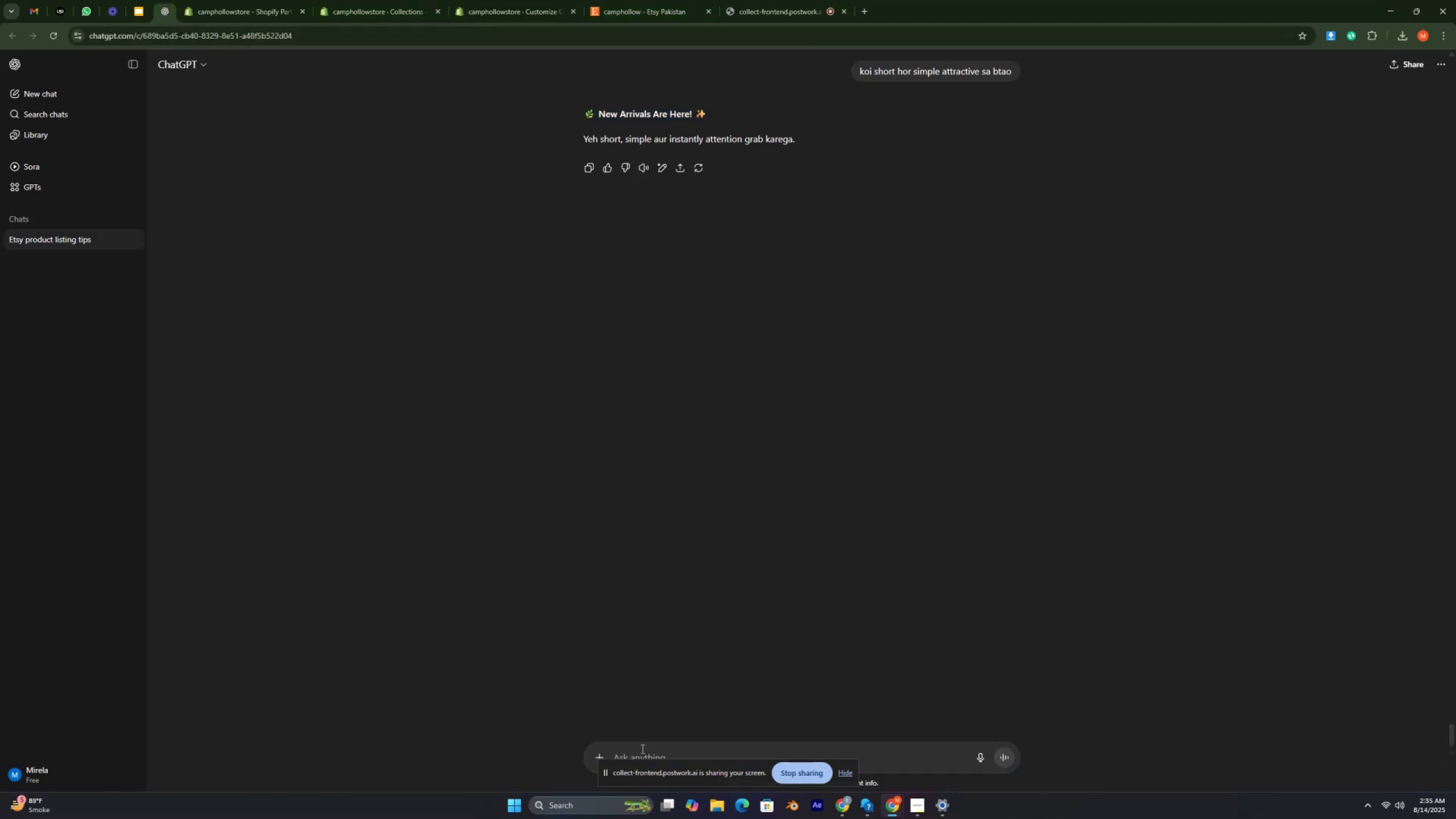 
type(ak hor btao)
 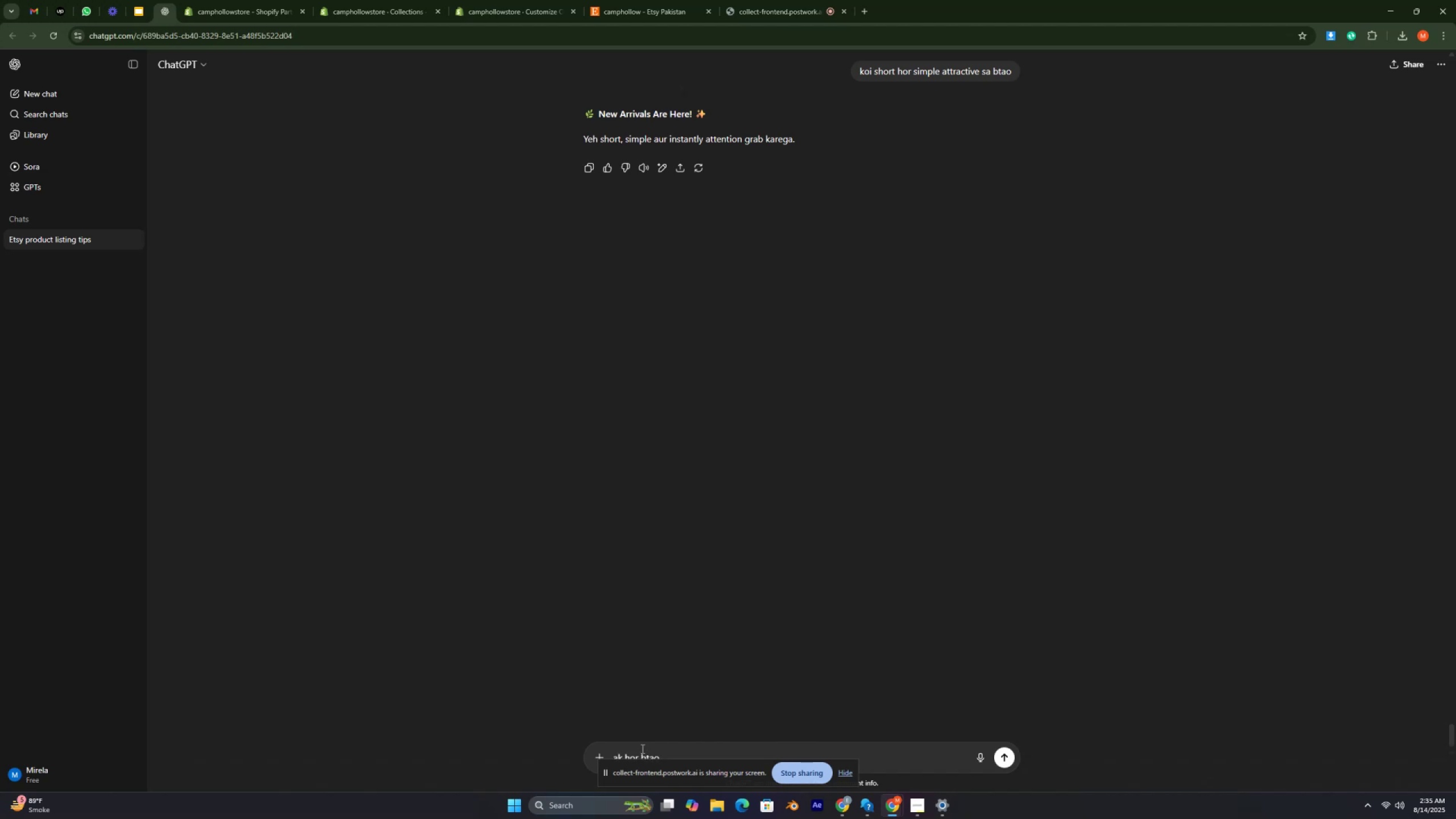 
key(Enter)
 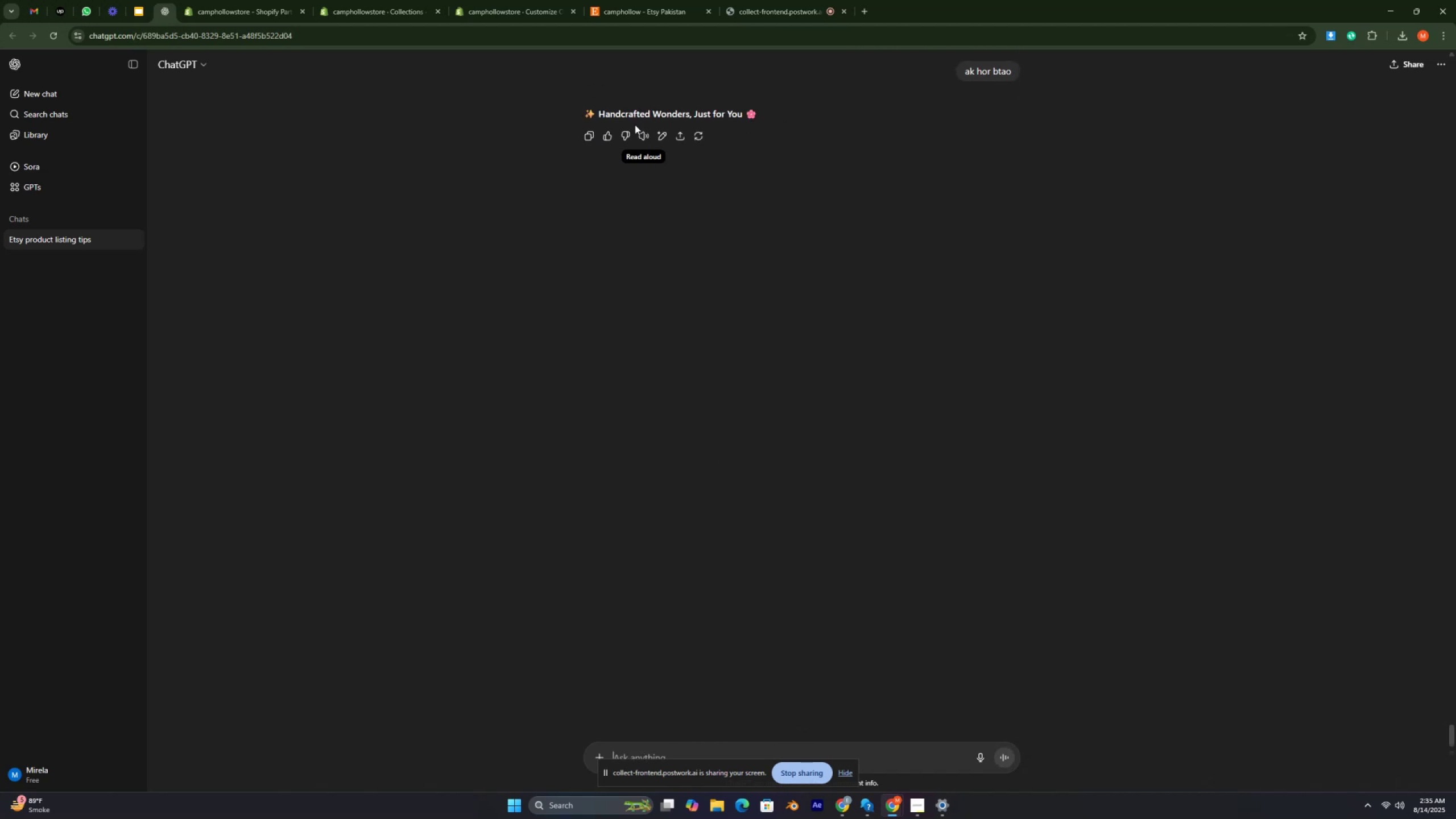 
wait(5.45)
 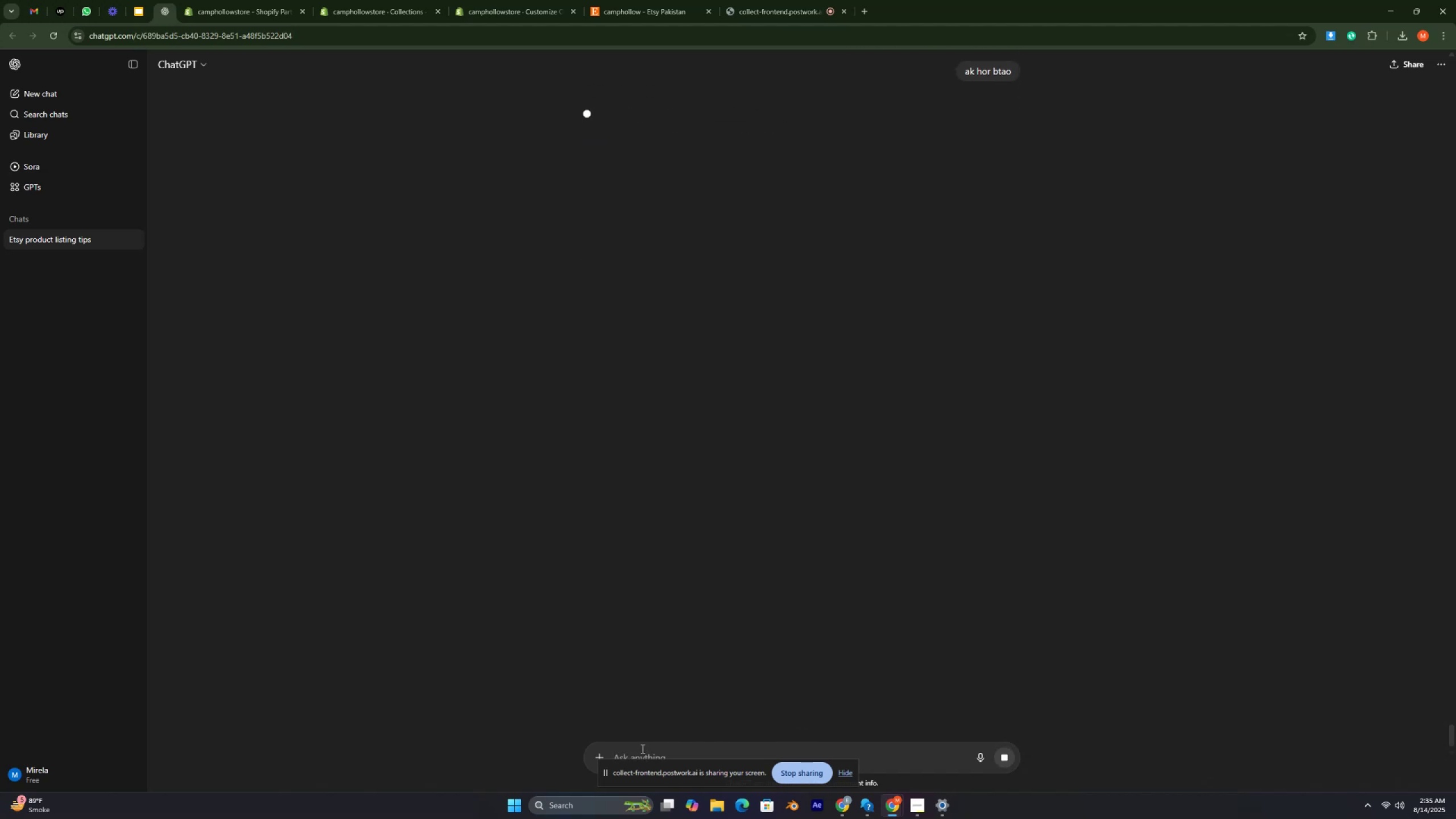 
left_click_drag(start_coordinate=[572, 112], to_coordinate=[781, 122])
 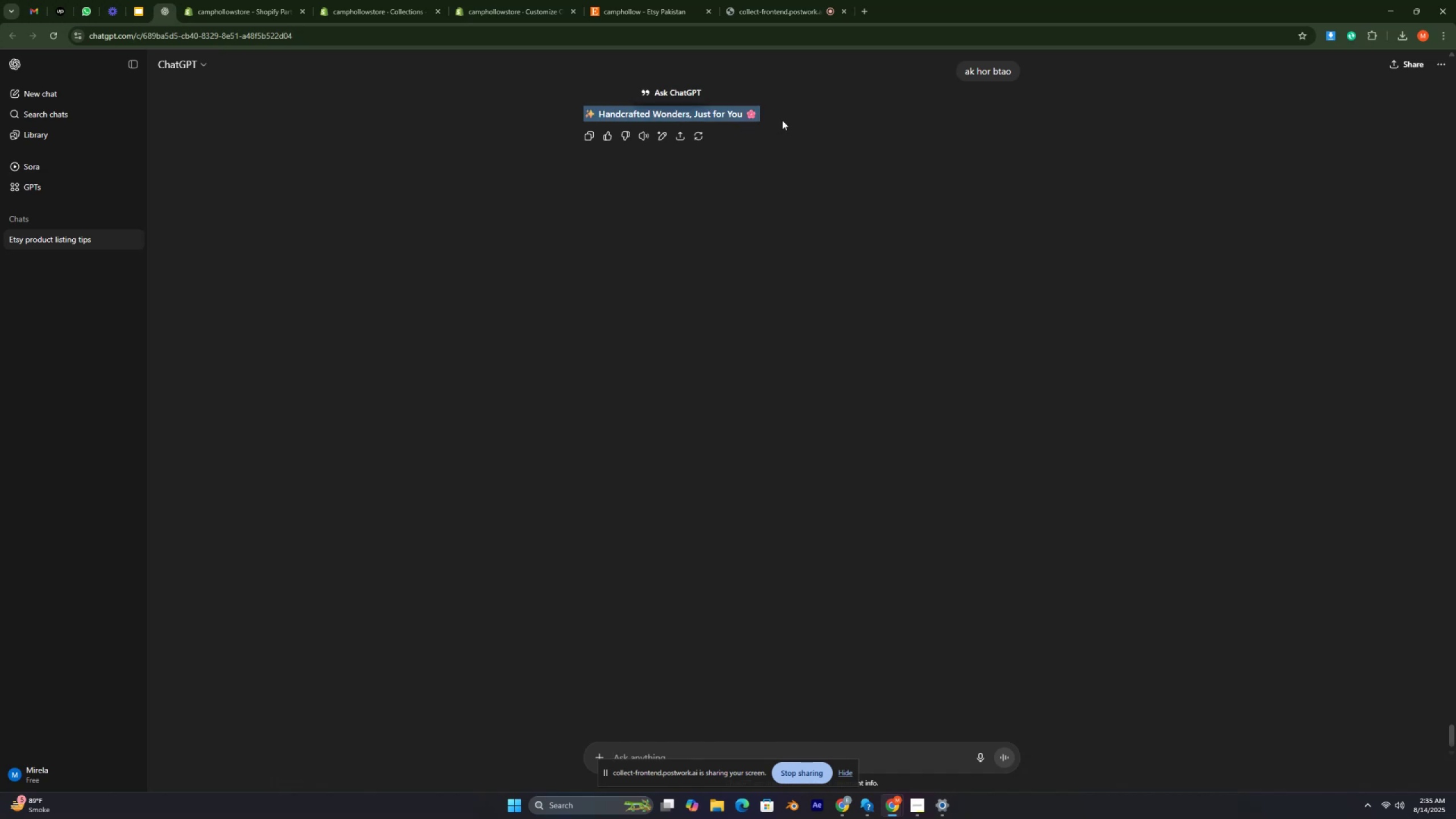 
key(Control+C)
 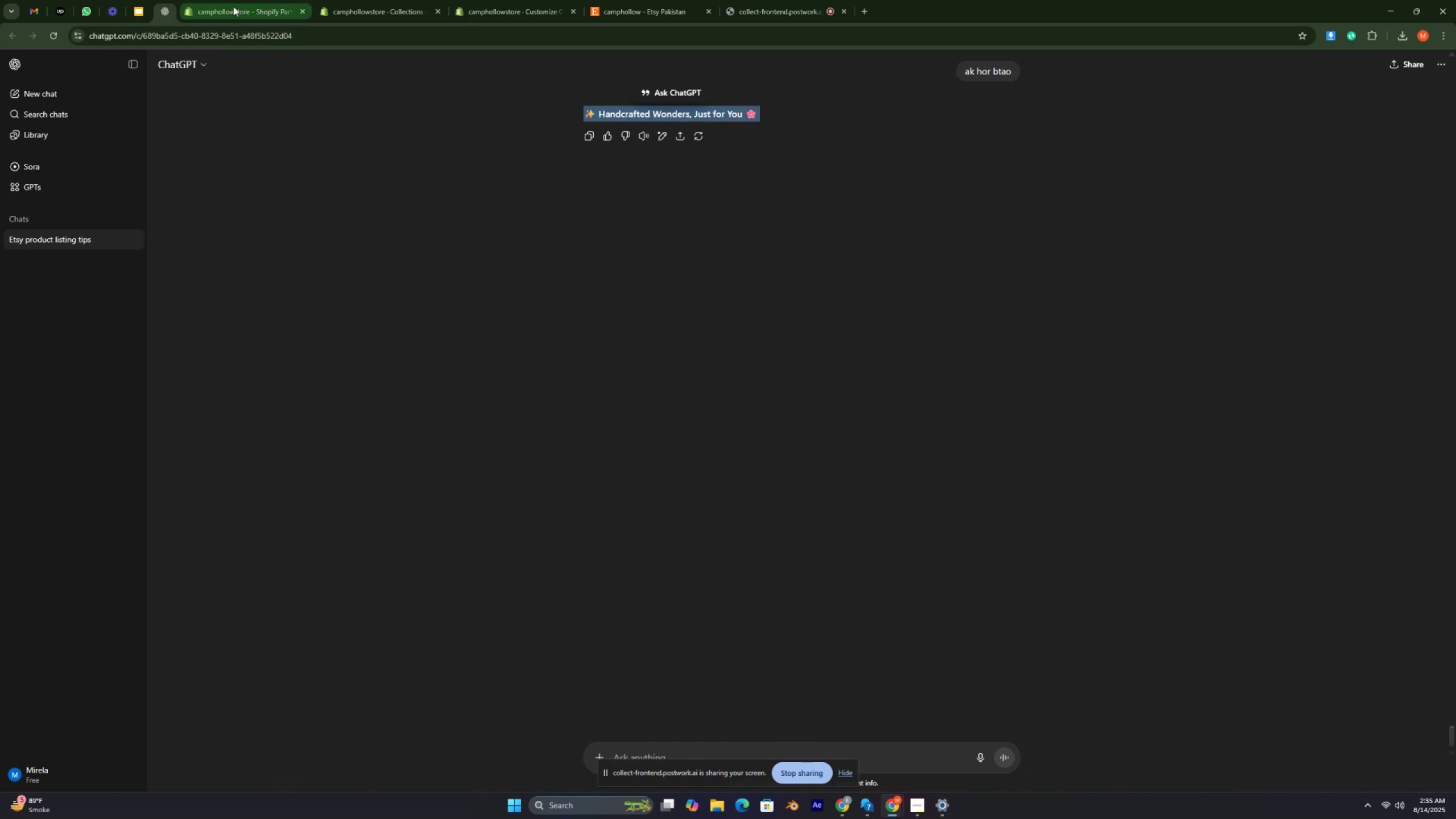 
left_click([380, 9])
 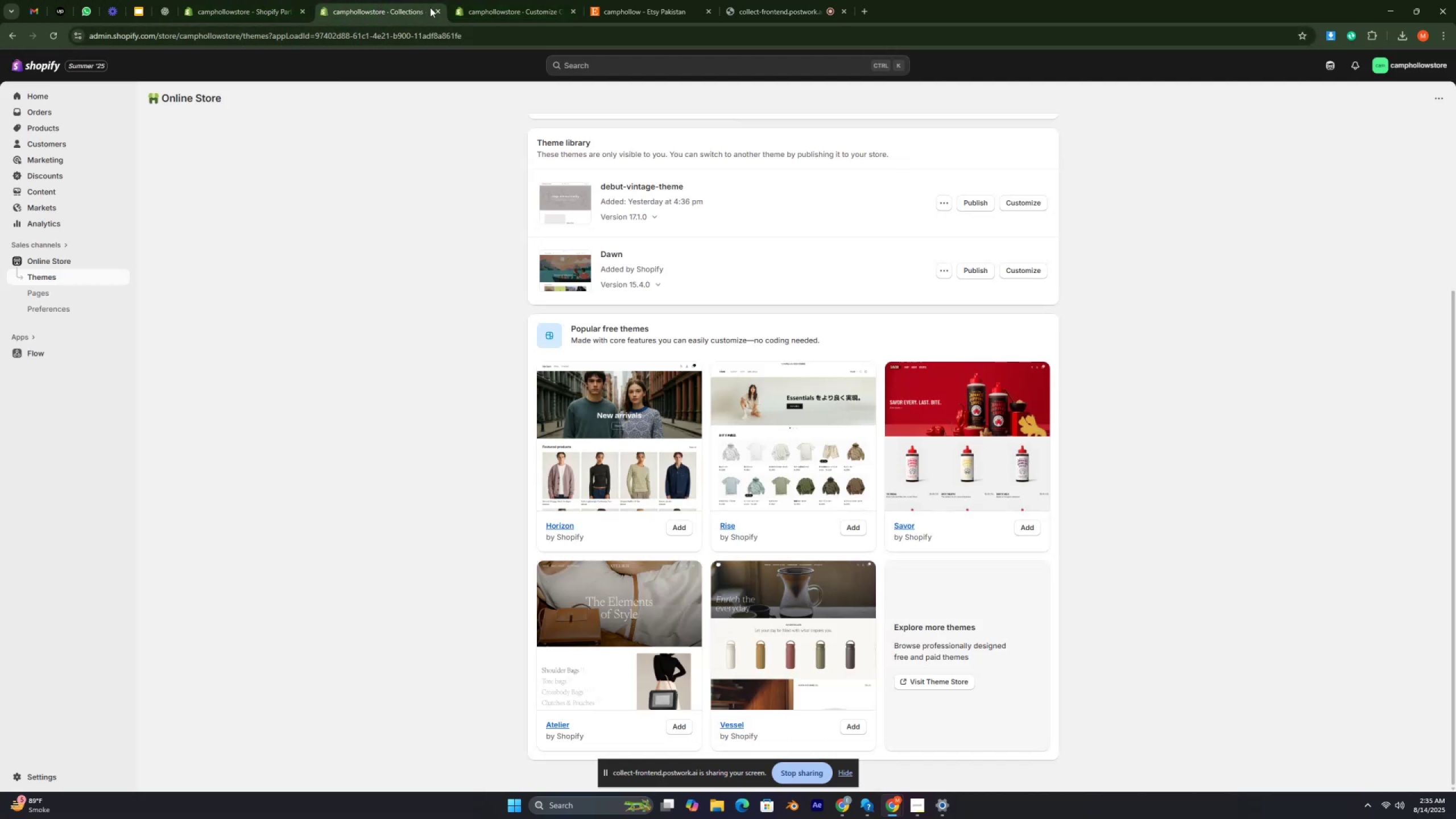 
left_click([440, 11])
 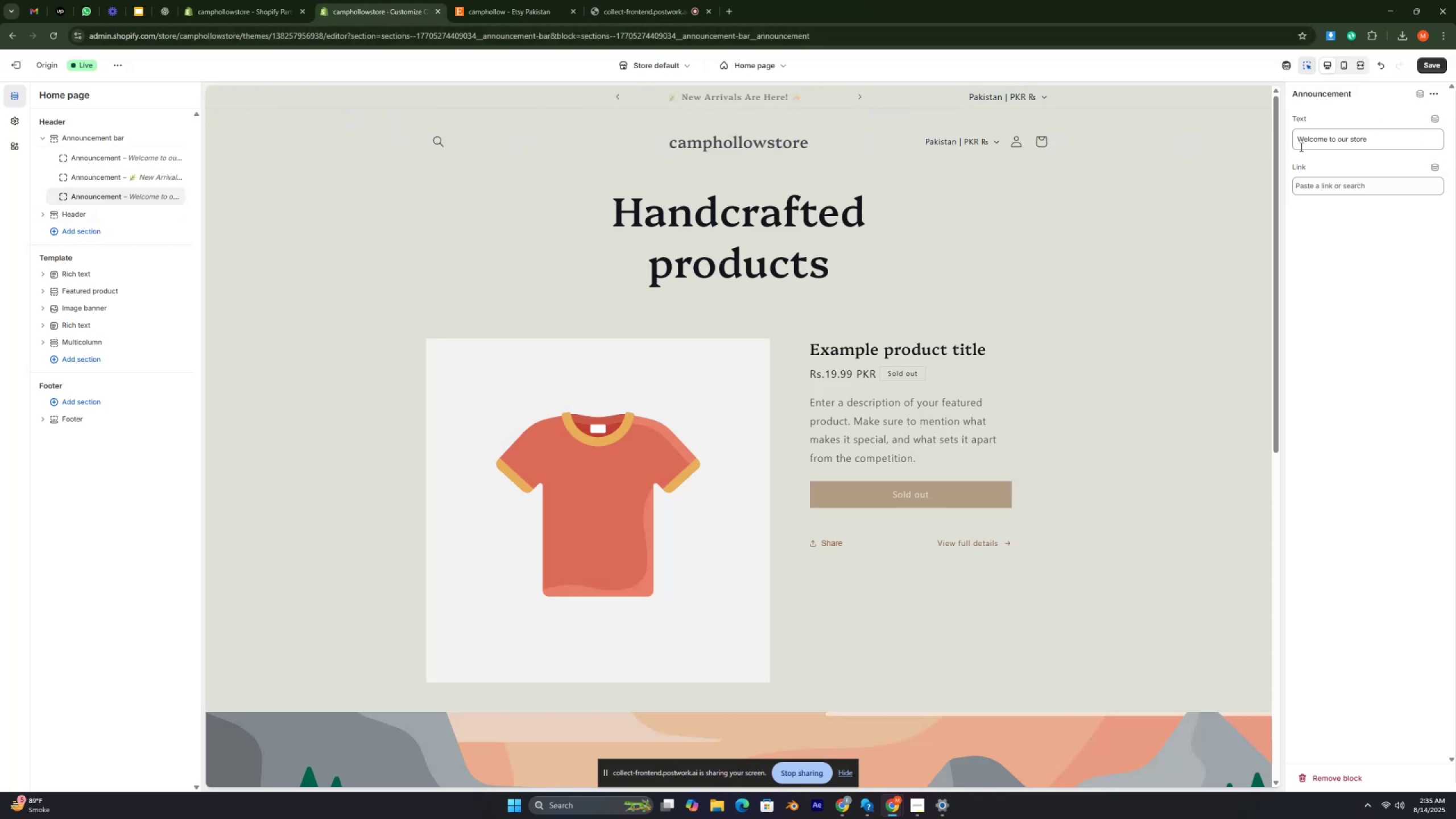 
double_click([1350, 139])
 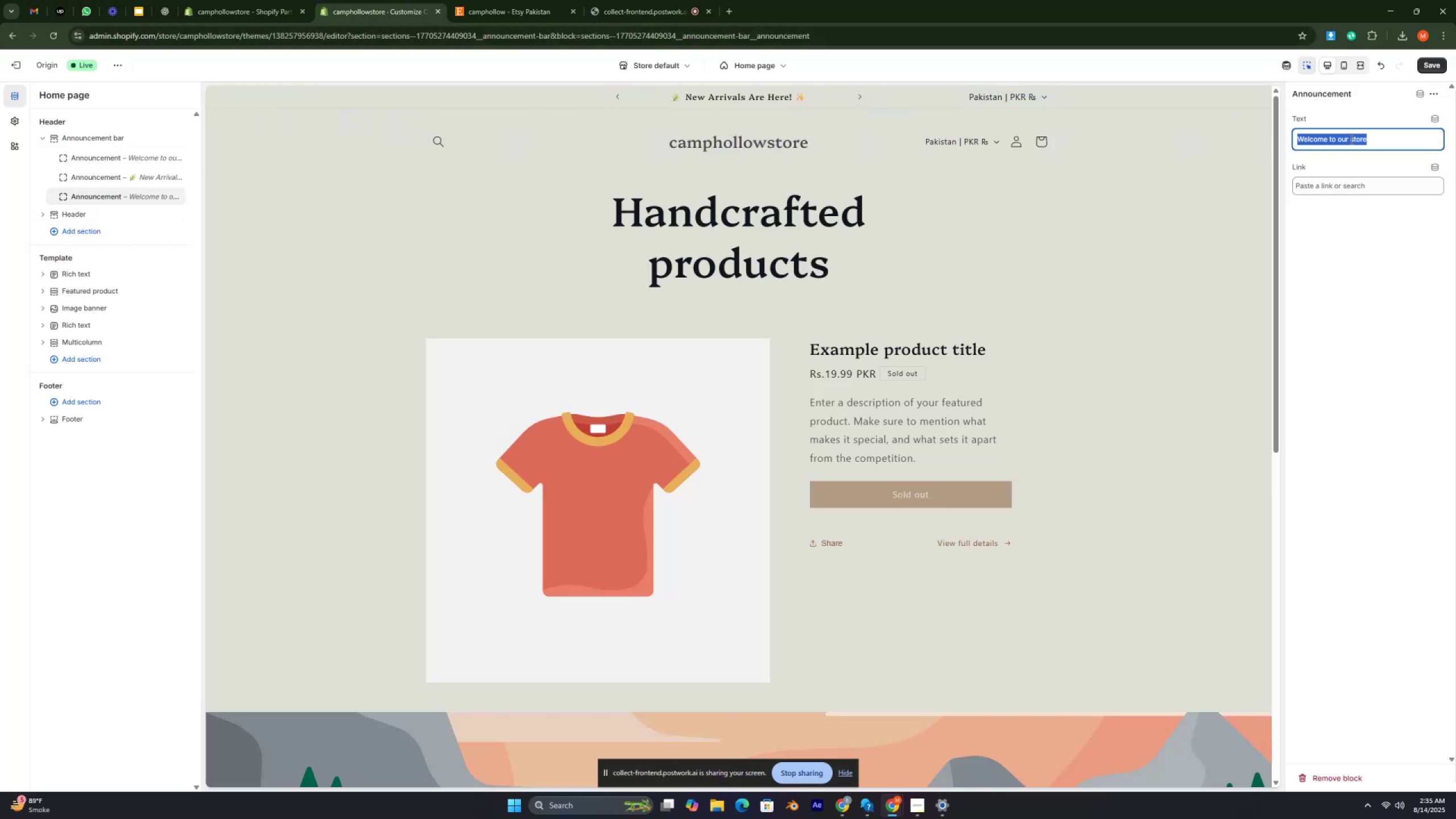 
triple_click([1350, 139])
 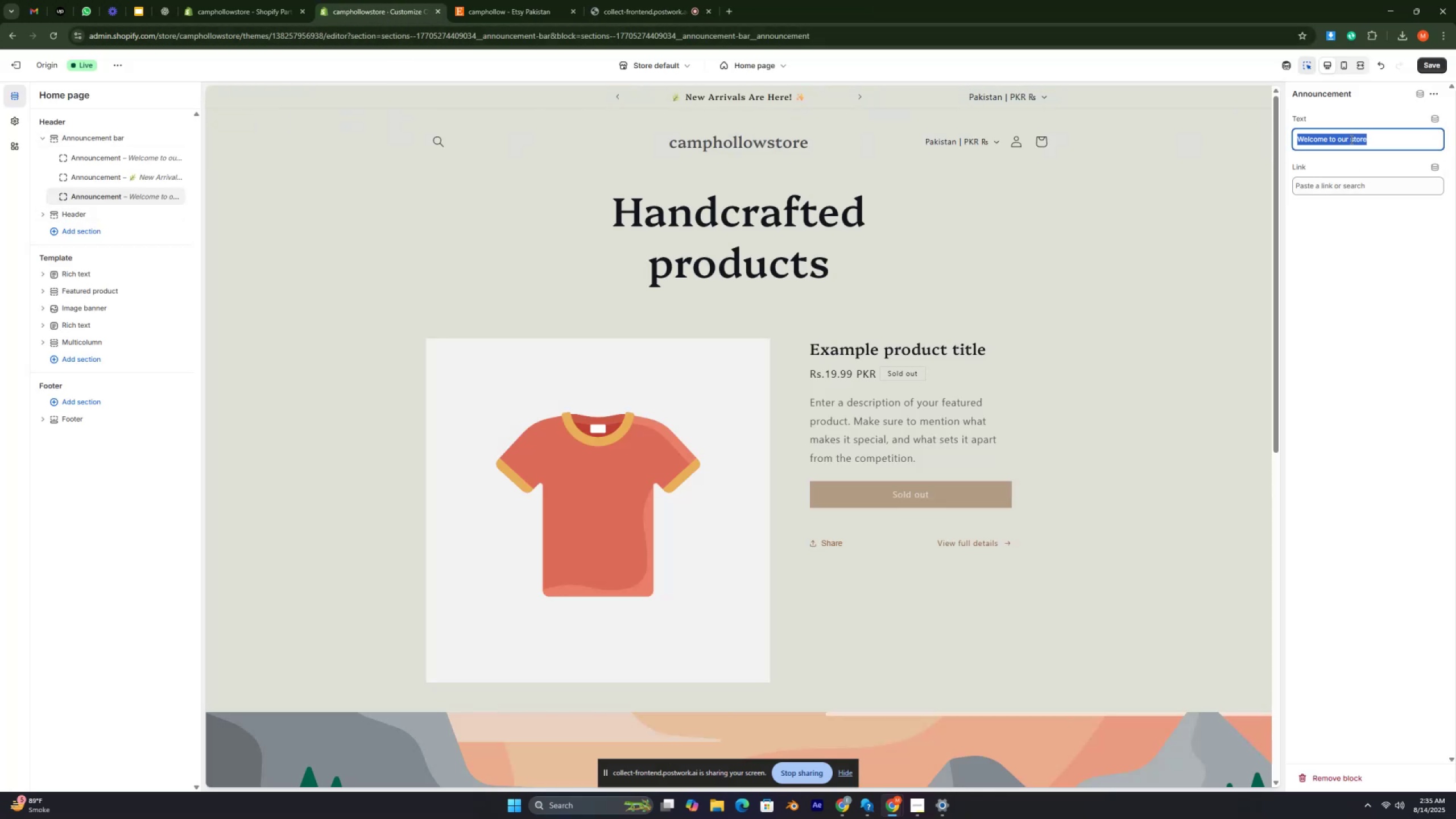 
key(Control+V)
 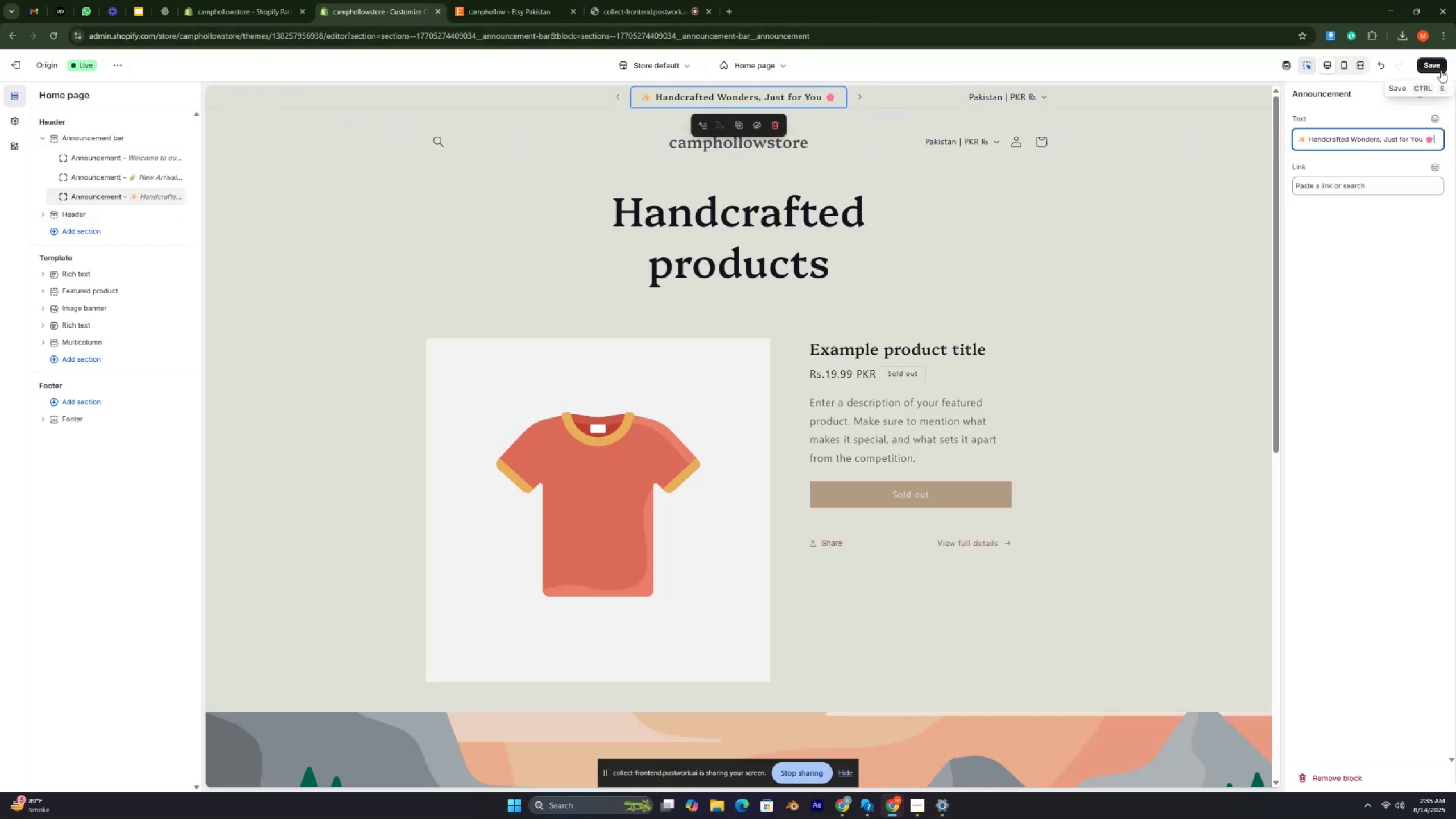 
left_click([1441, 69])
 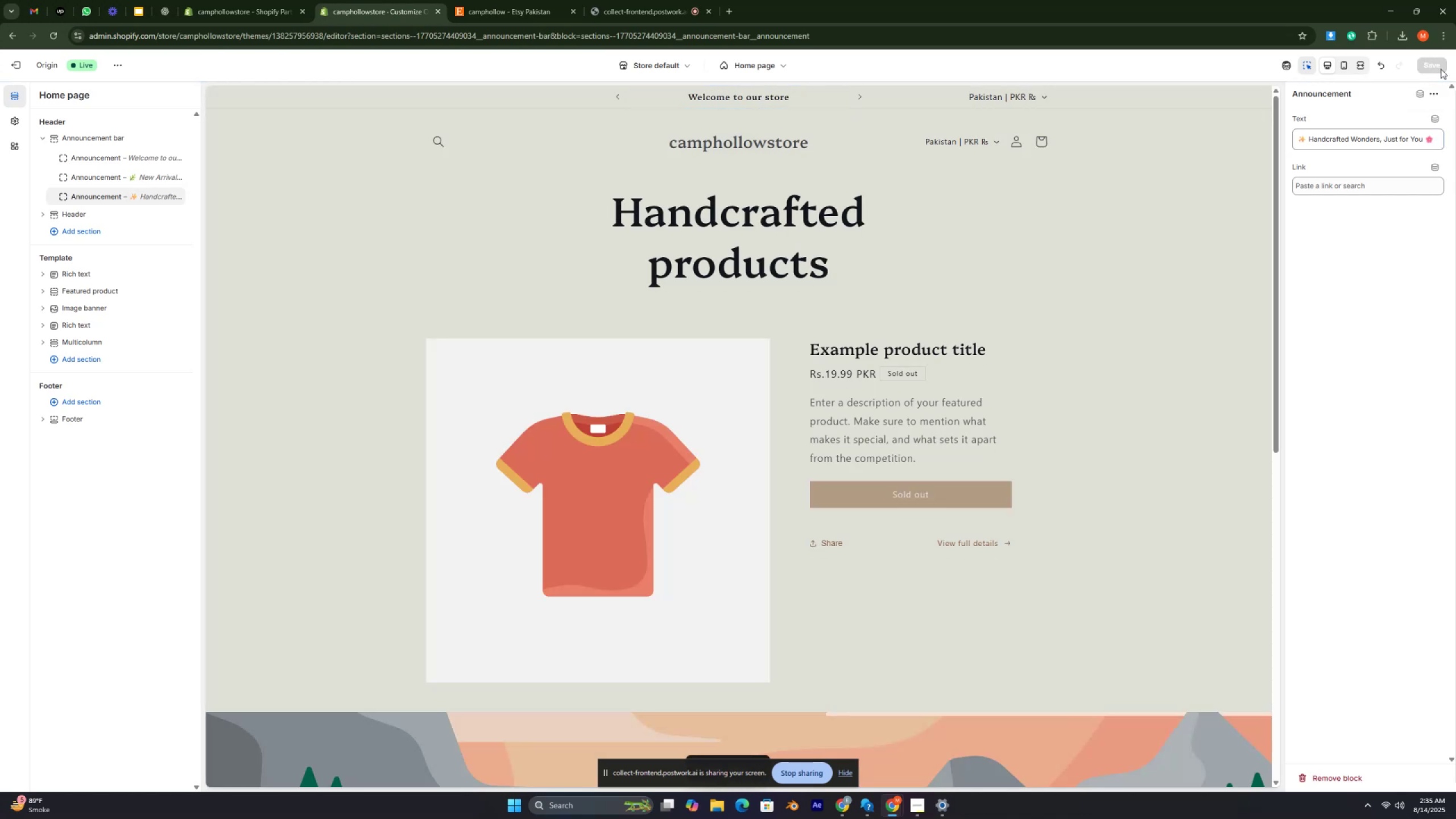 
wait(6.42)
 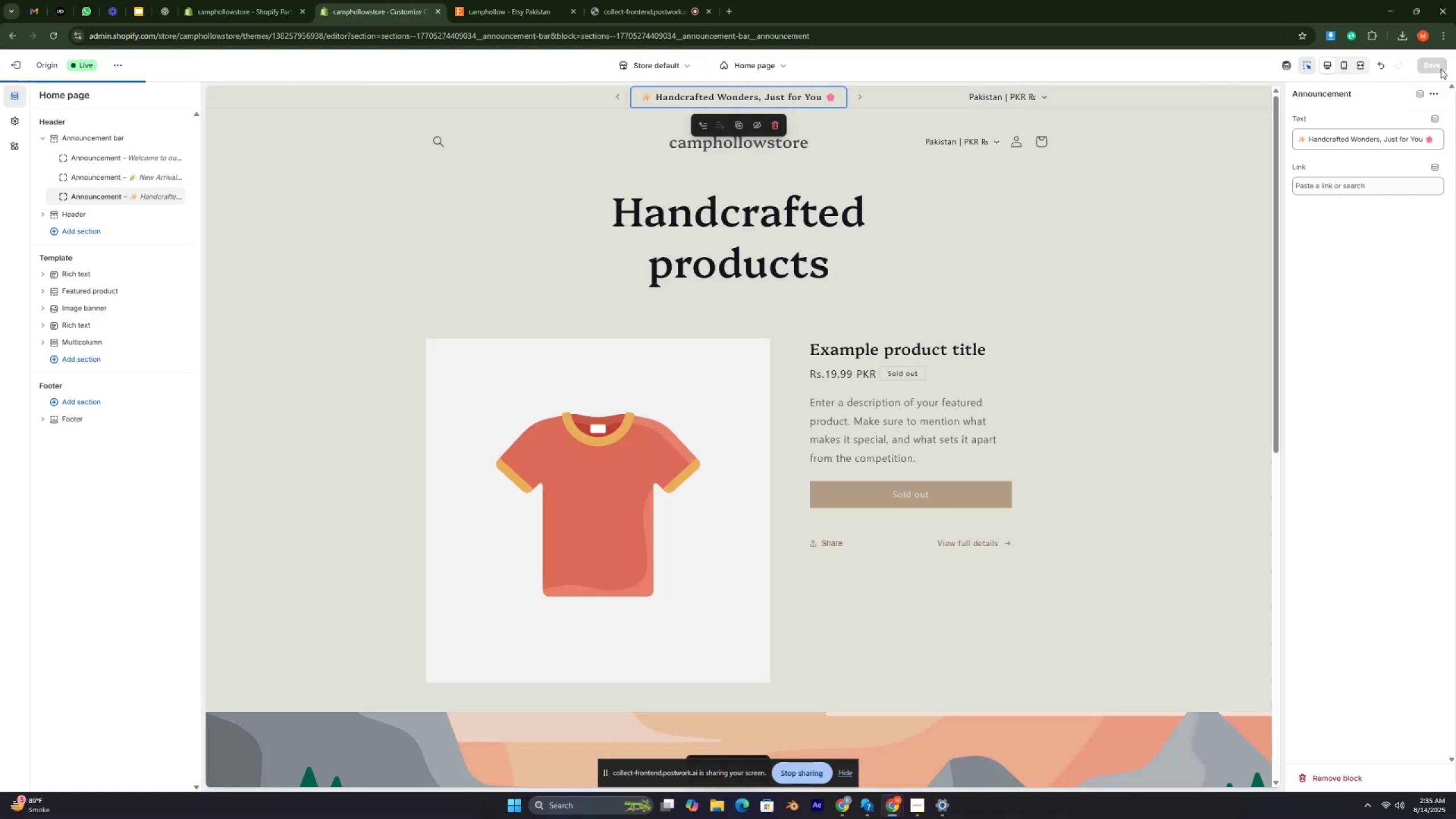 
key(Control+ControlRight)
 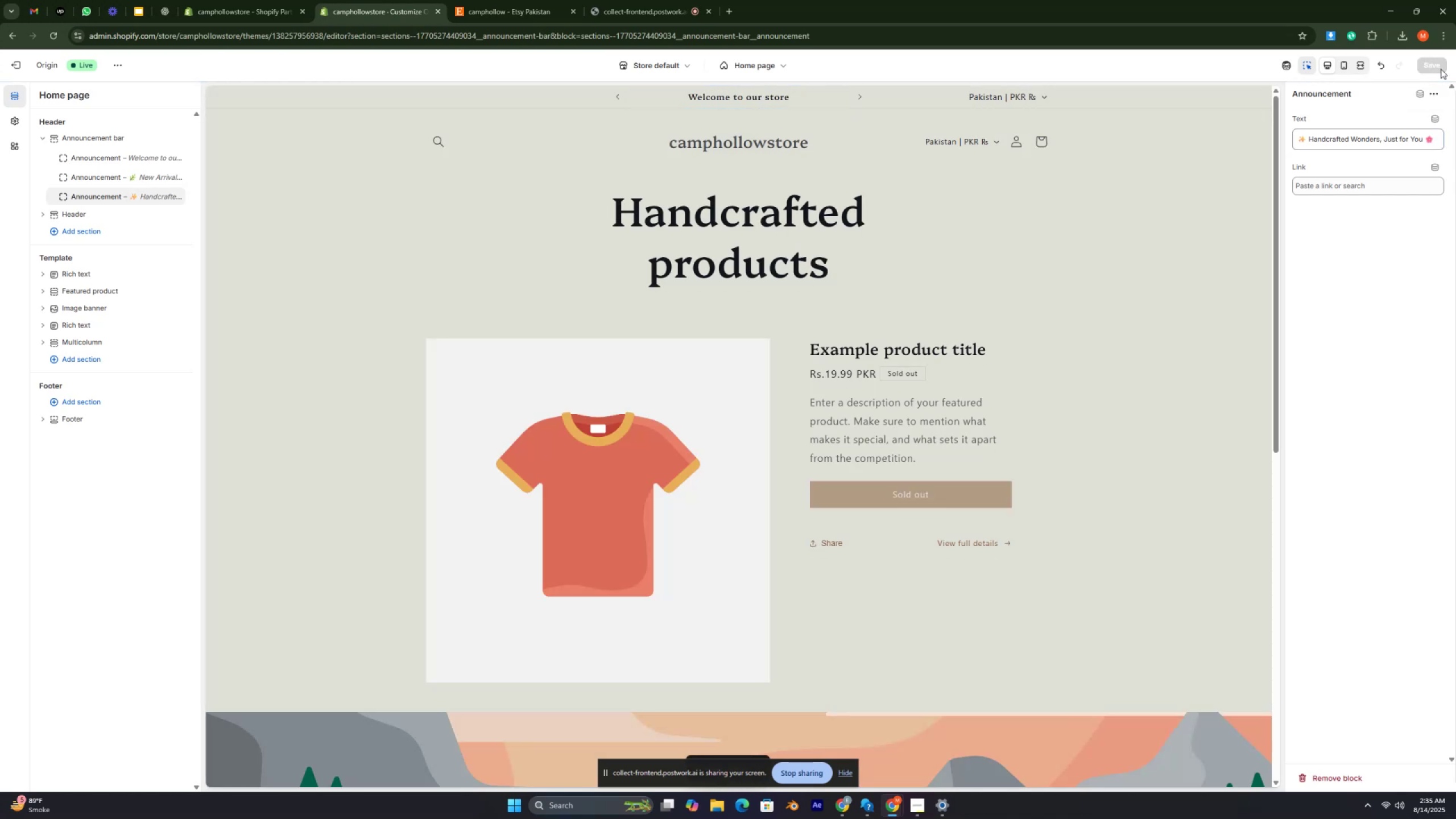 
key(Control+ControlRight)
 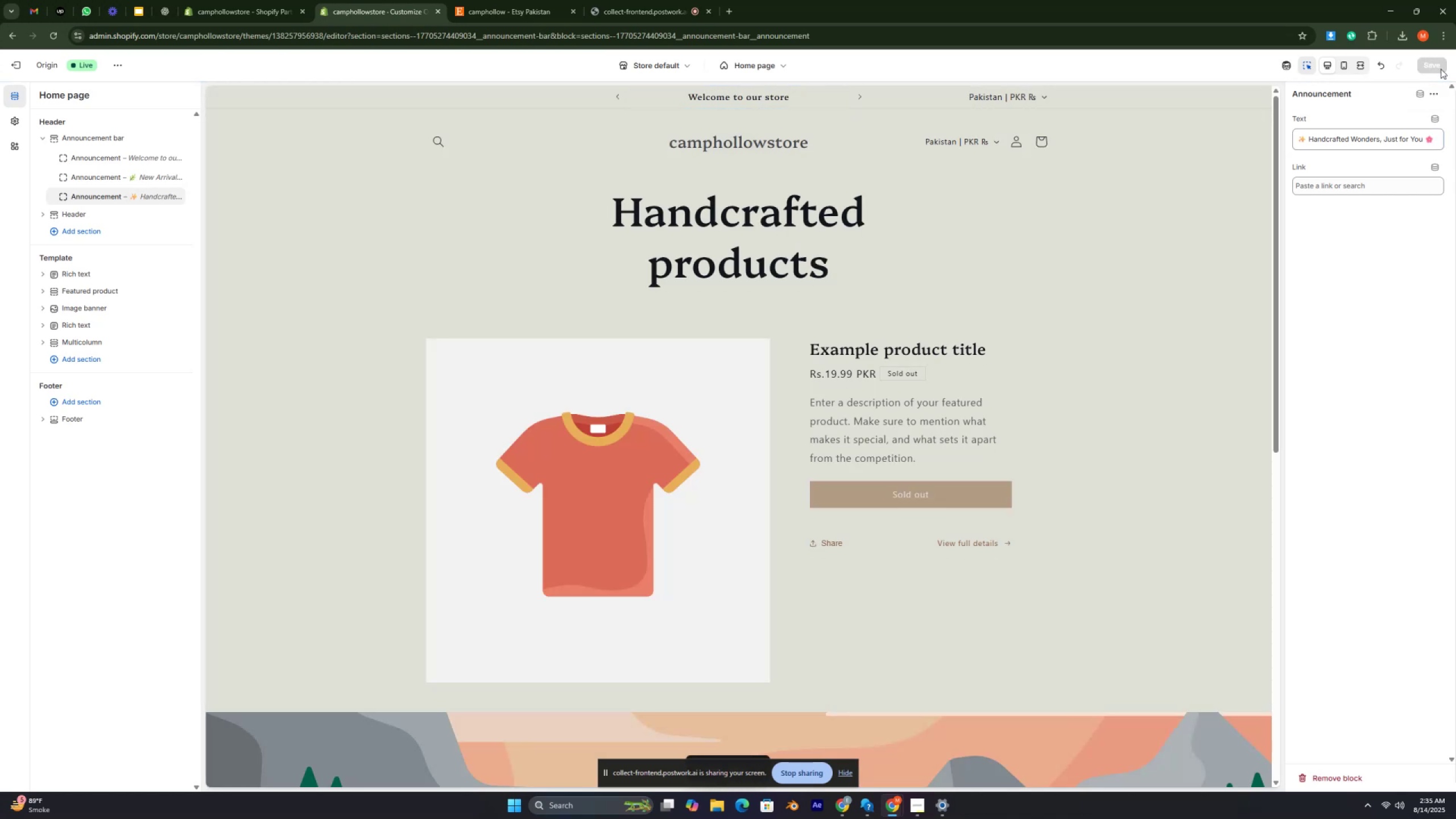 
key(Control+ControlRight)
 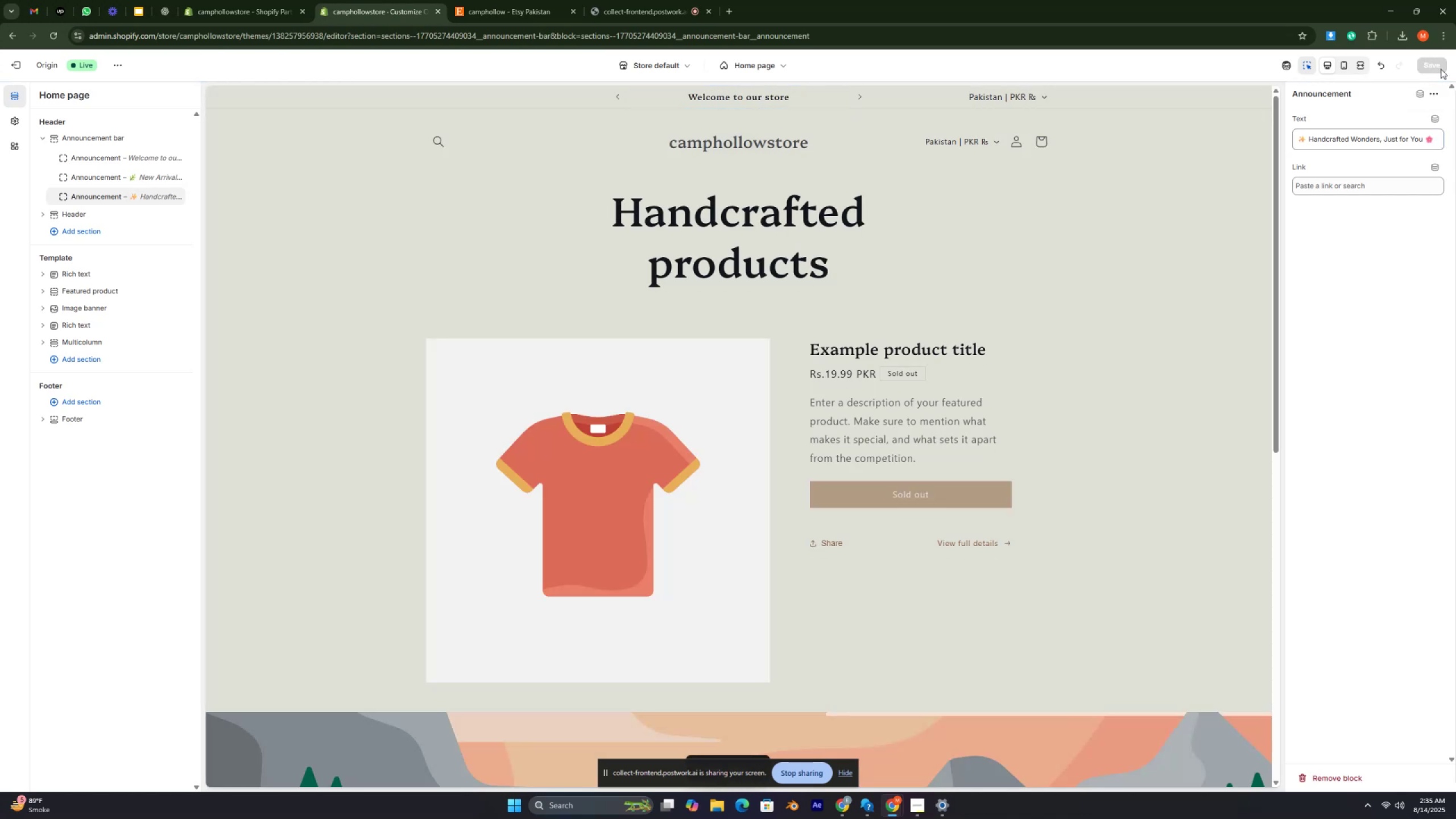 
key(Control+ControlRight)
 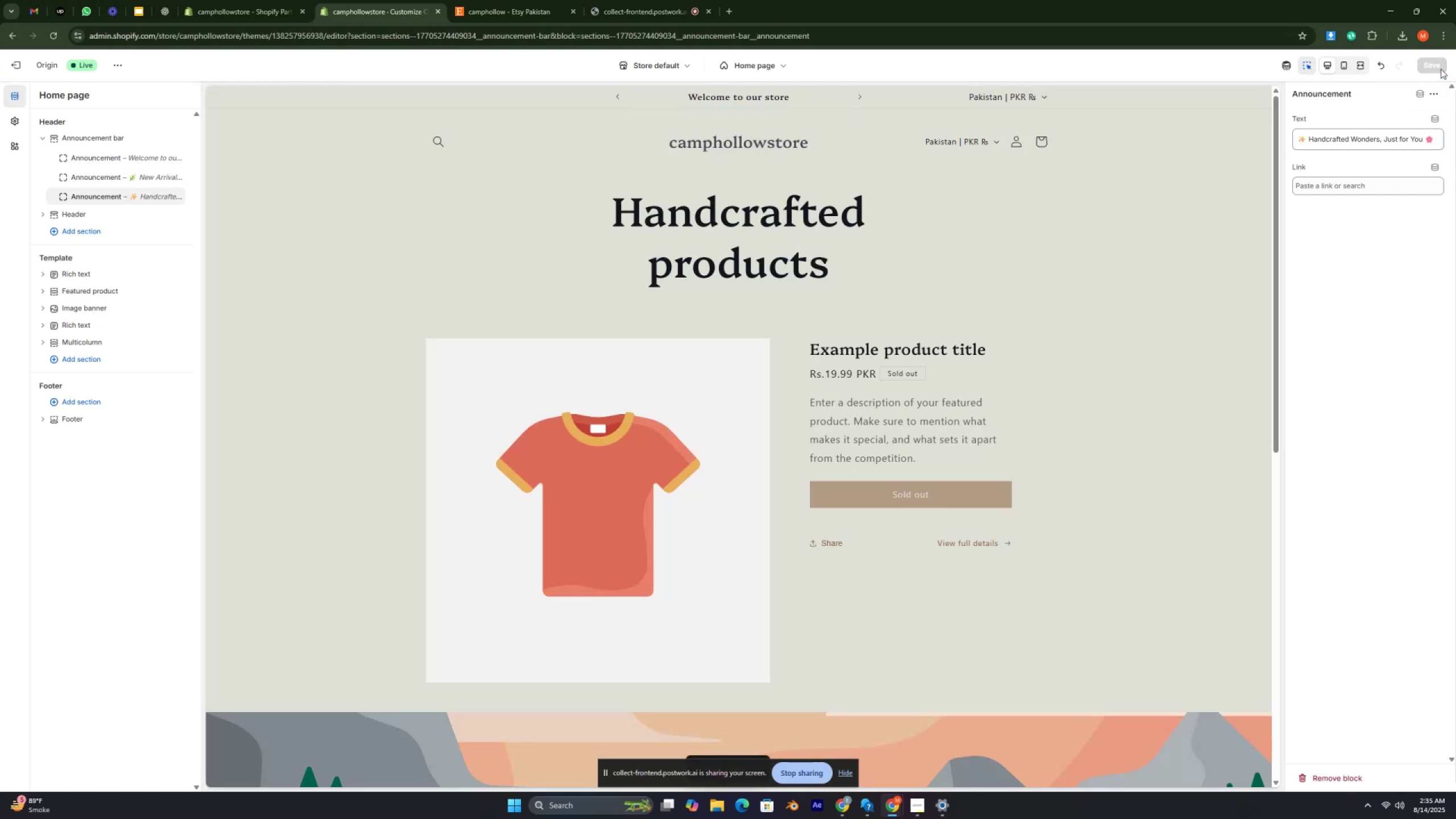 
key(Control+ControlRight)
 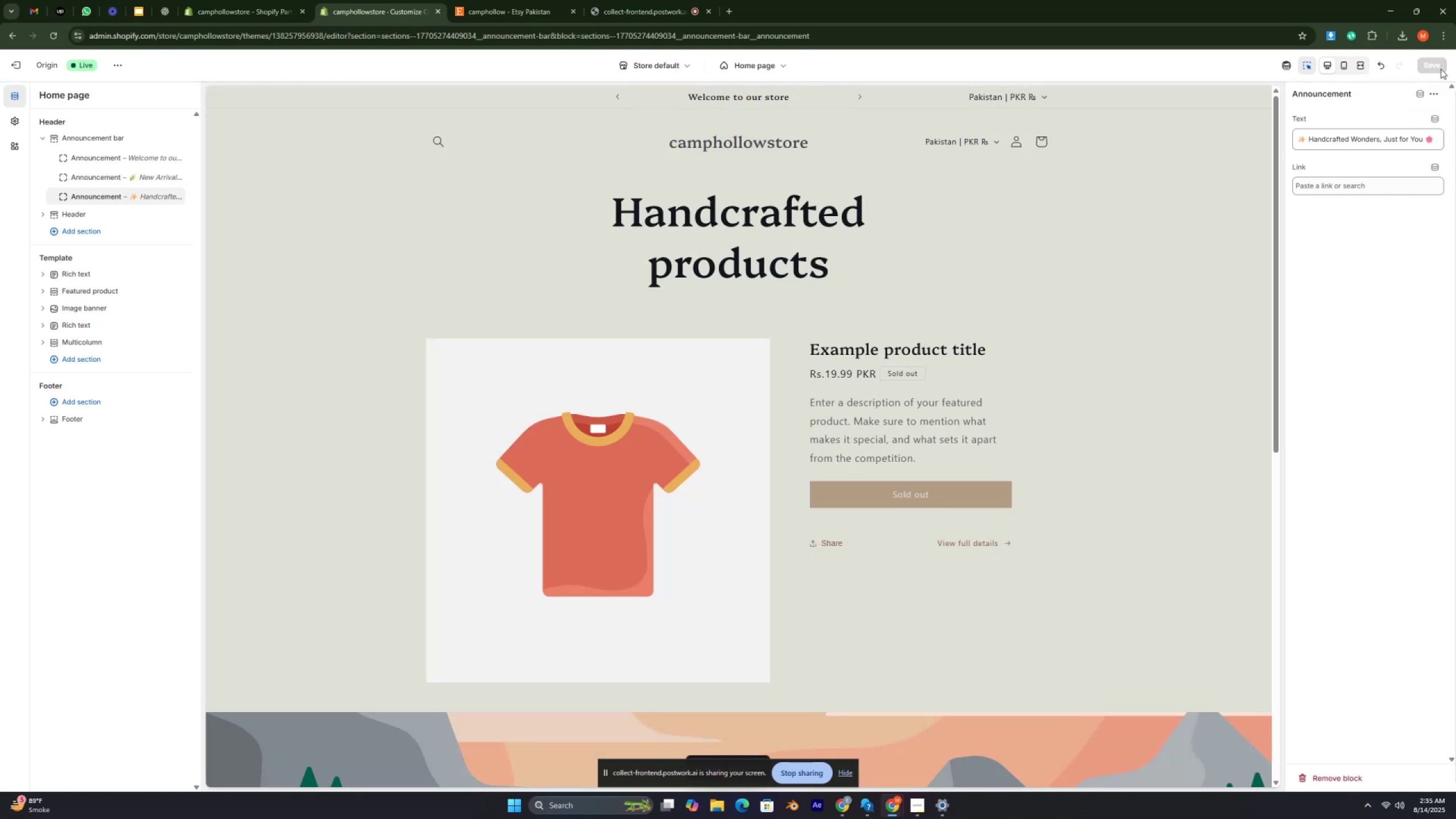 
key(Control+ControlRight)
 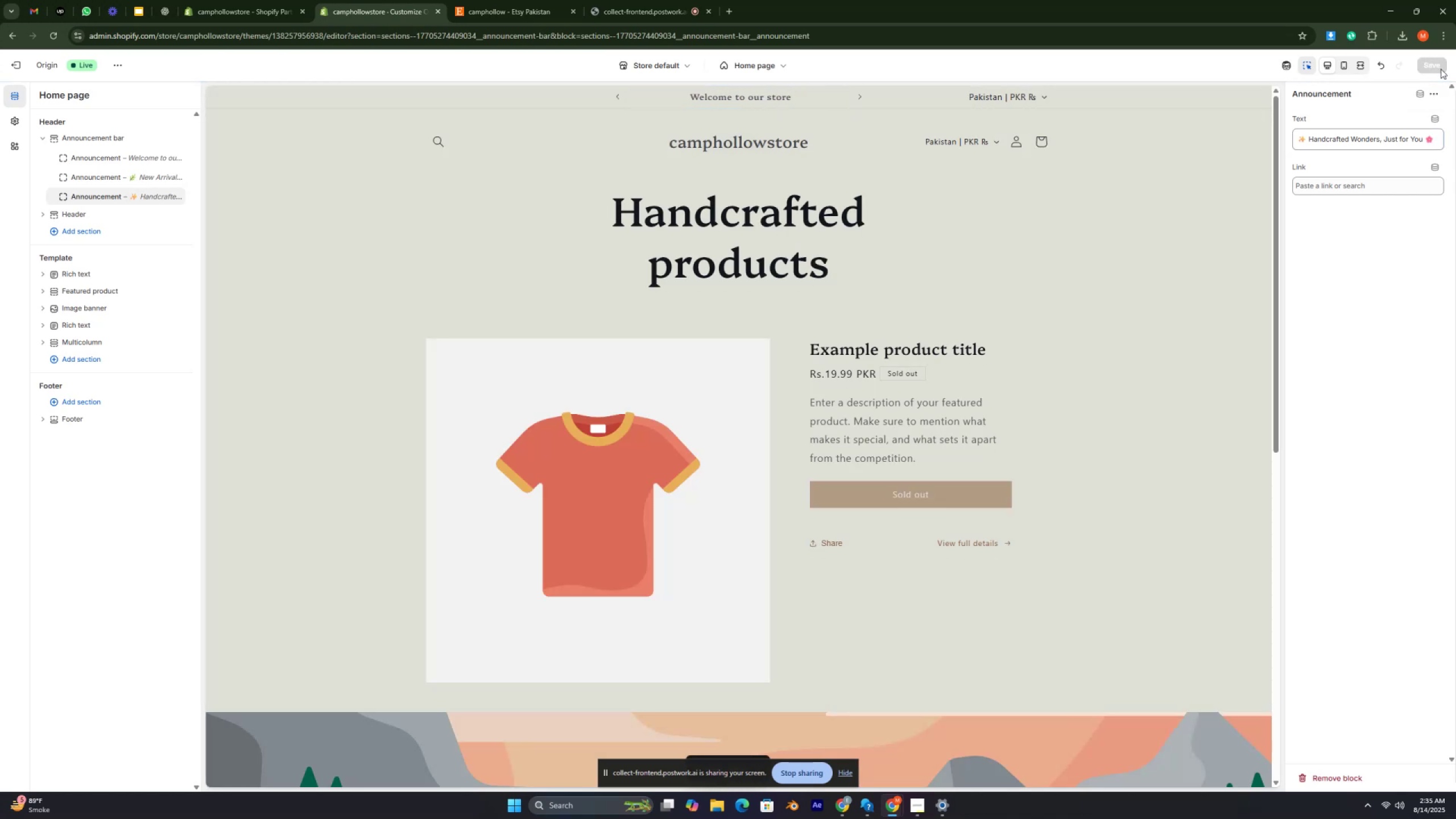 
key(Control+ControlRight)
 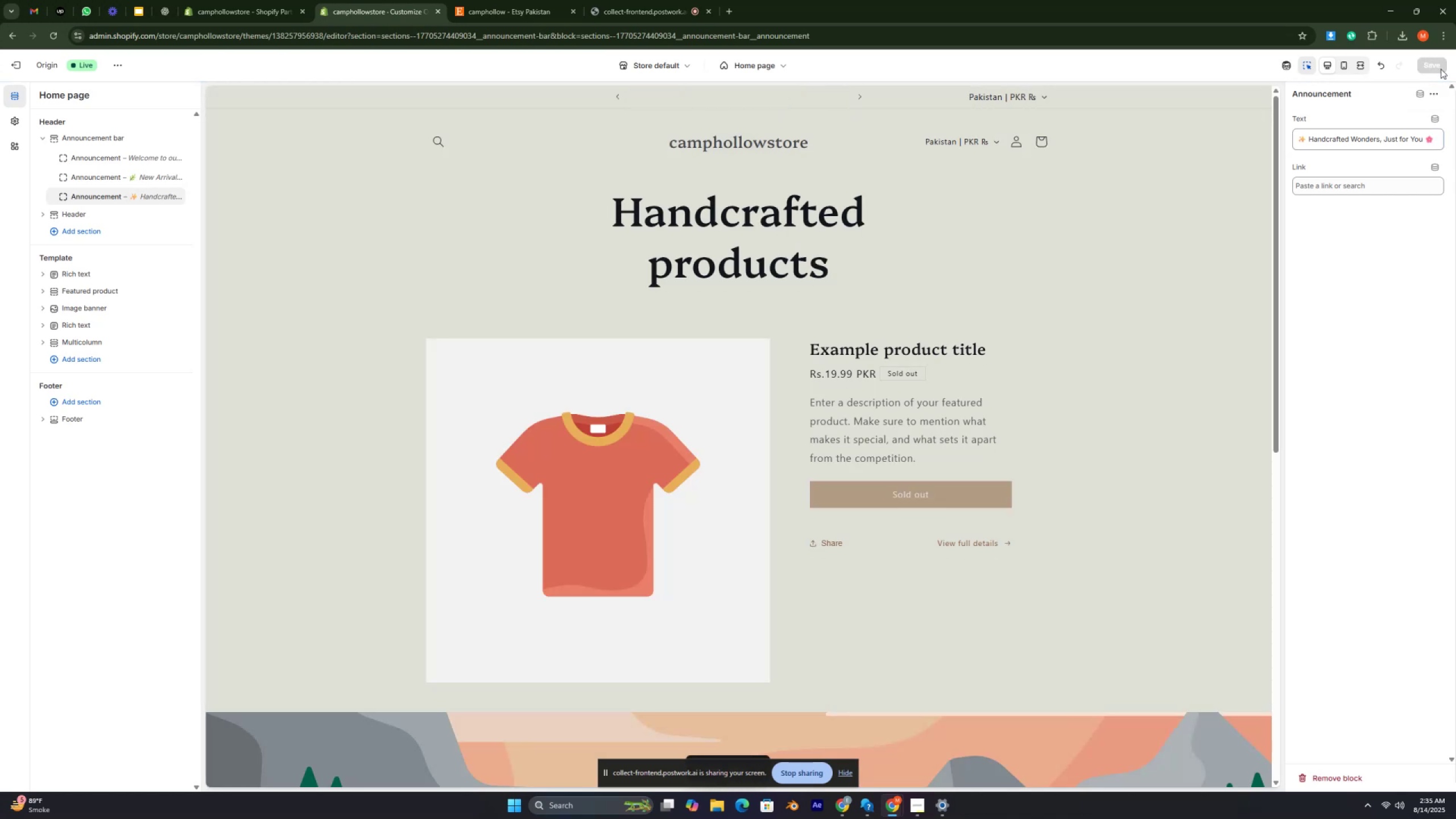 
key(Control+ControlRight)
 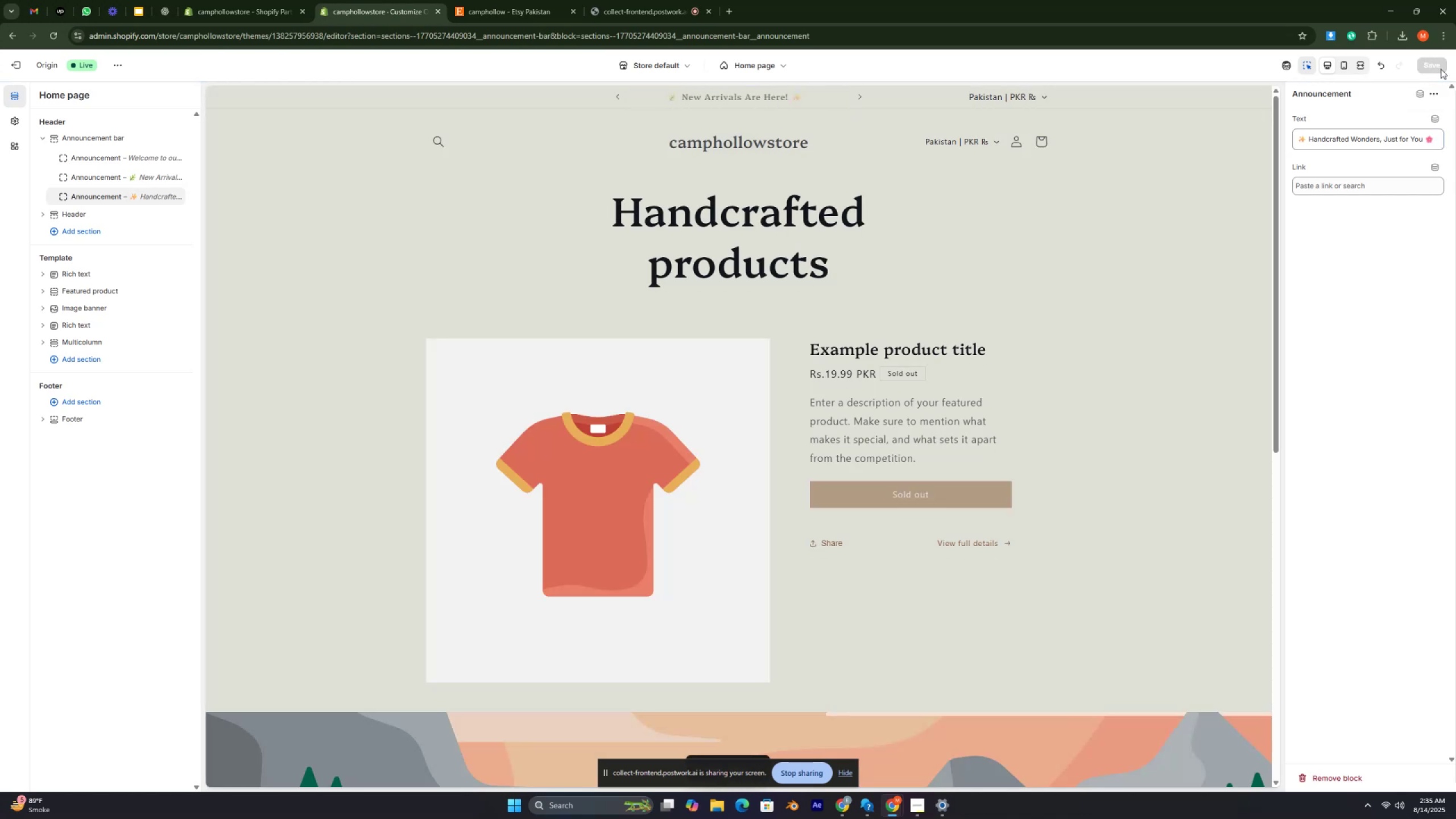 
key(Control+ControlRight)
 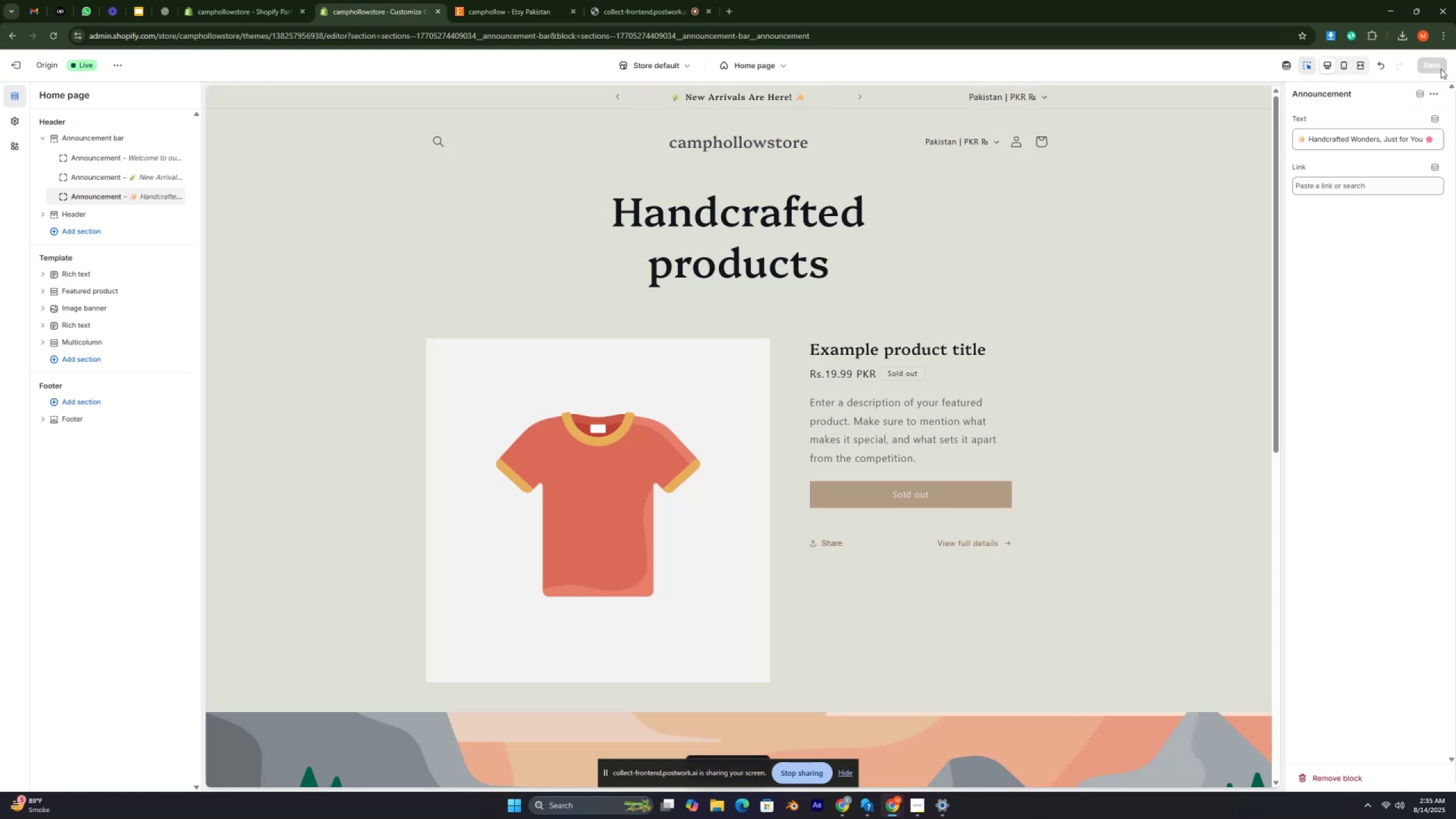 
key(Control+ControlRight)
 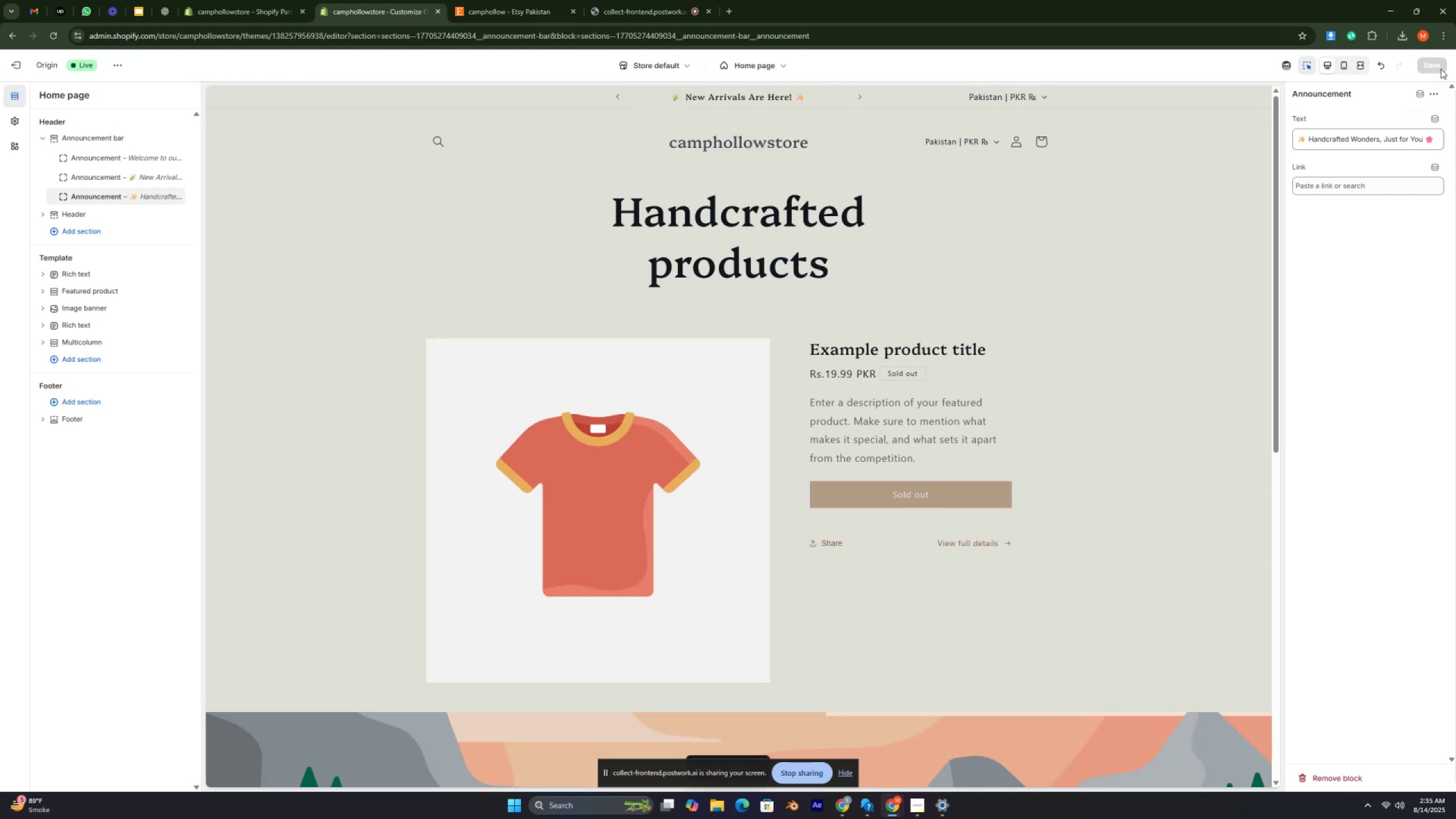 
key(Control+ControlRight)
 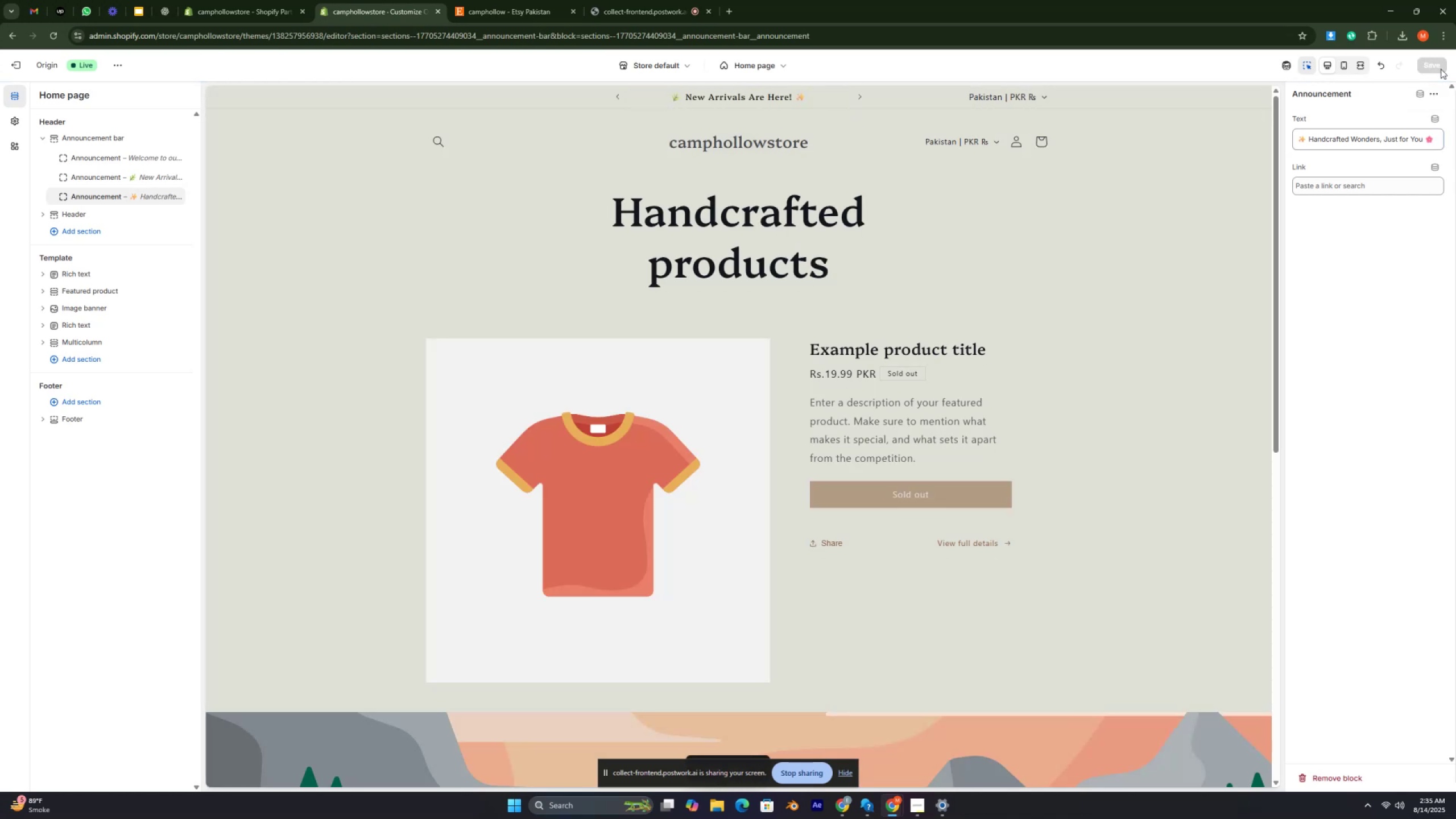 
key(Control+ControlRight)
 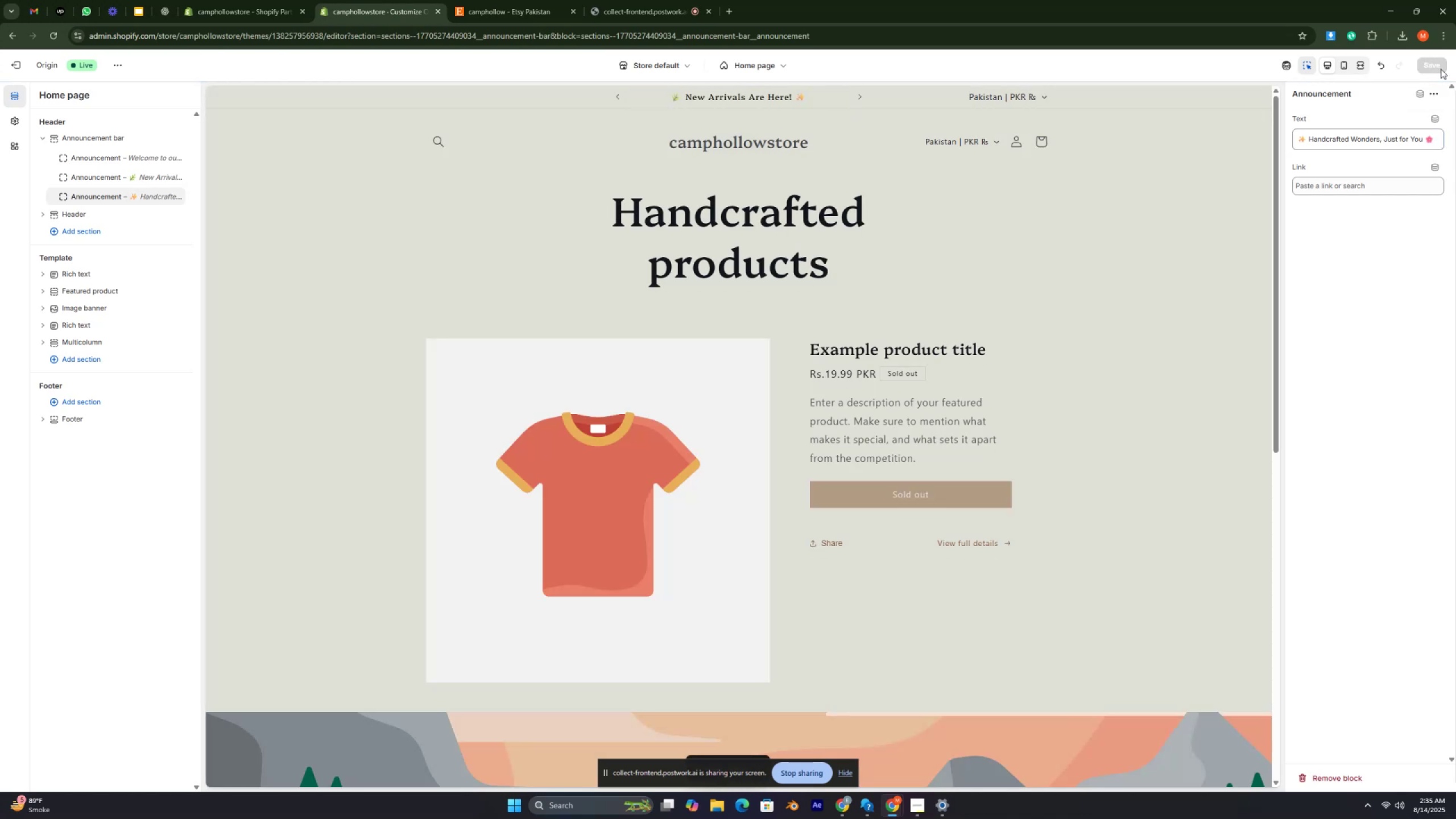 
key(Control+ControlRight)
 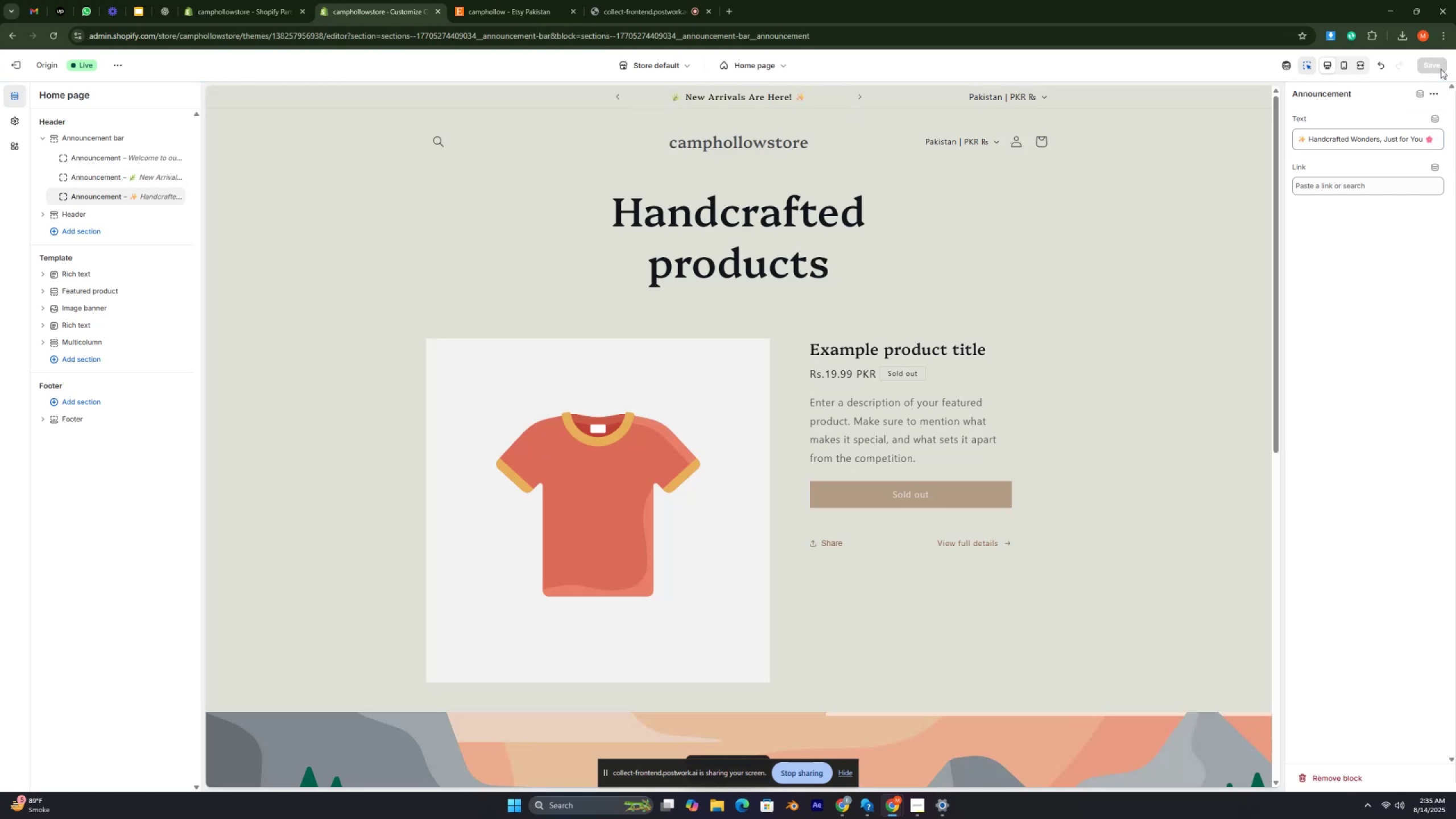 
key(Control+ControlRight)
 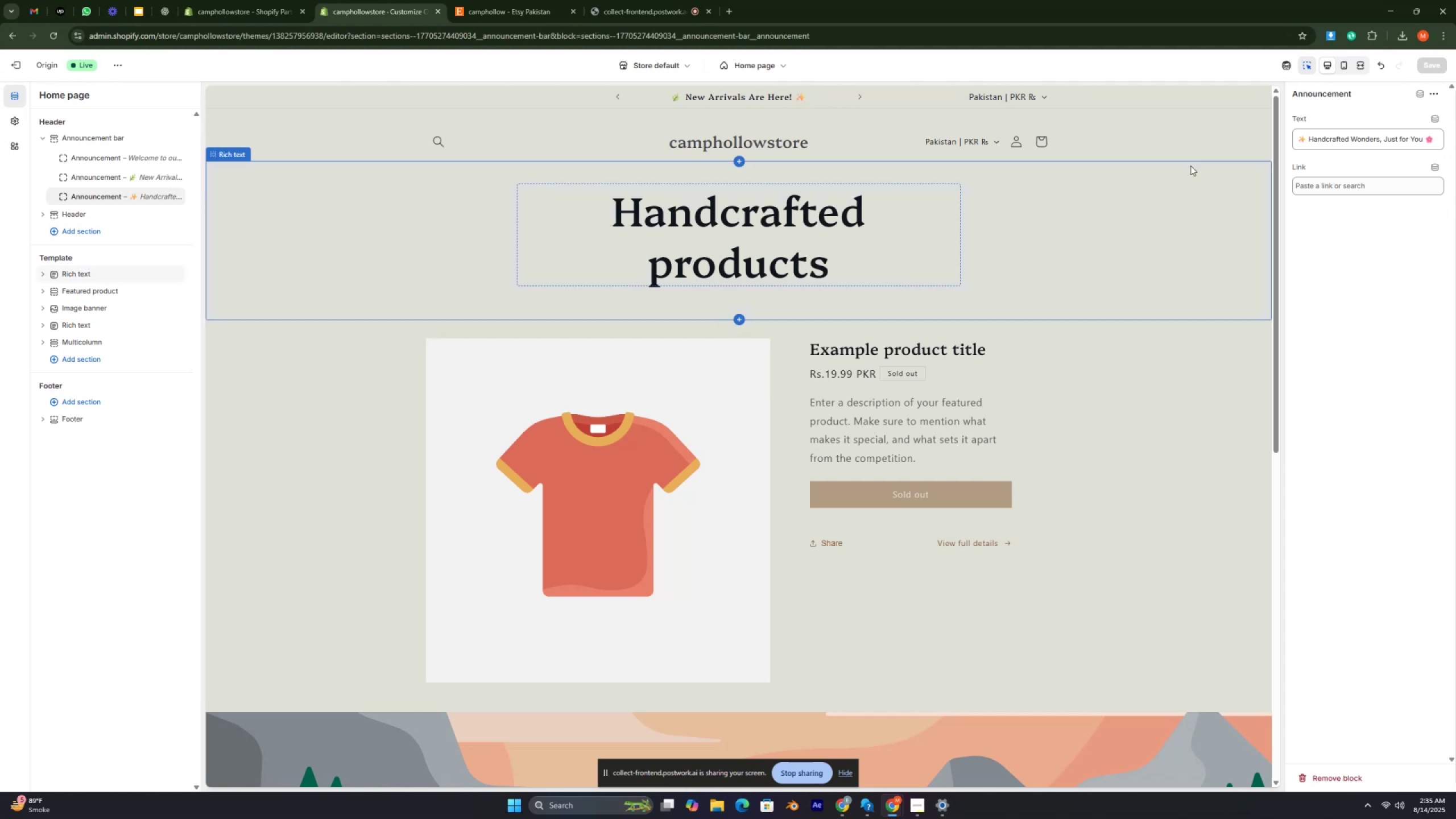 
wait(8.44)
 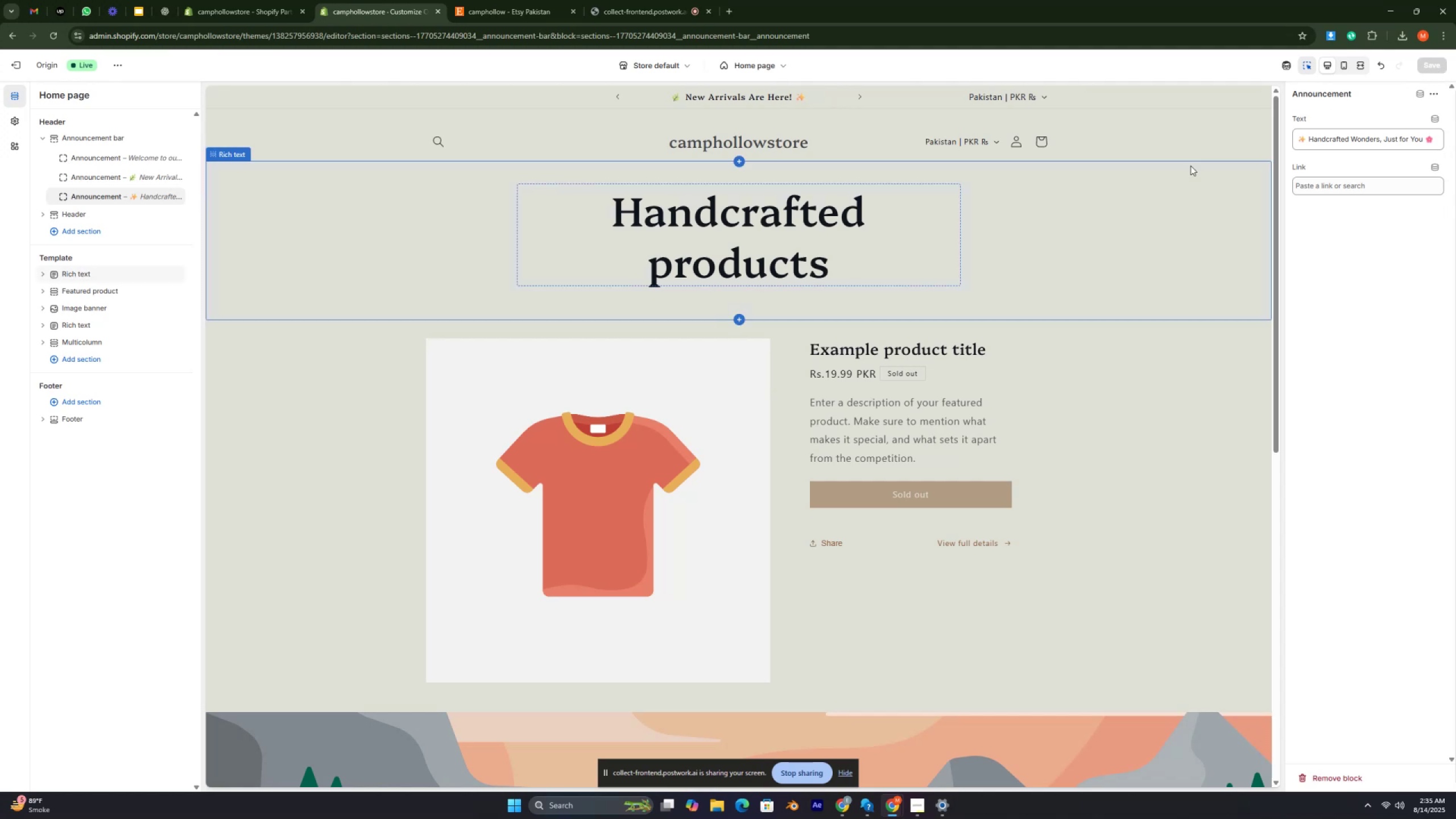 
left_click([658, 223])
 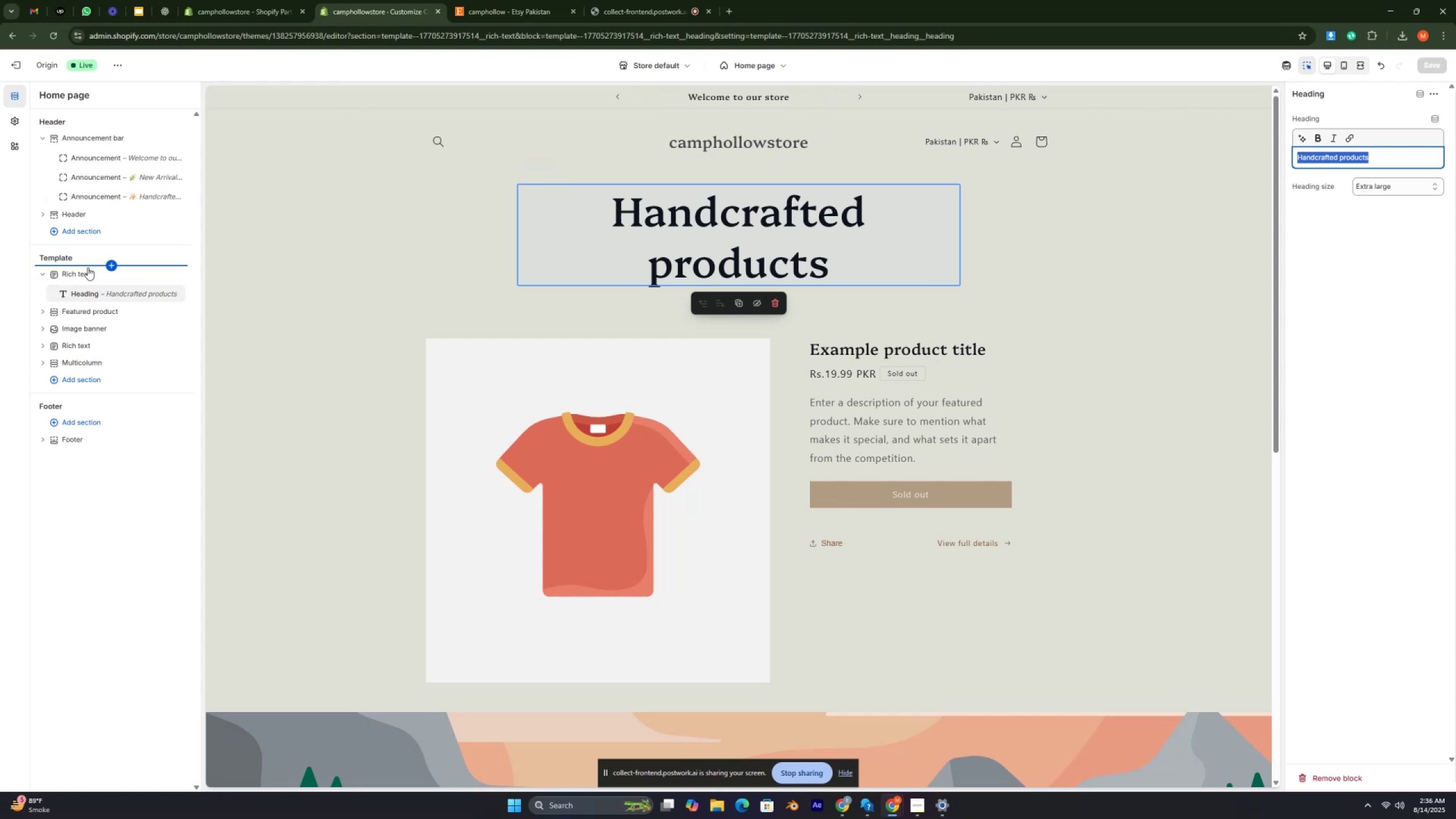 
wait(9.66)
 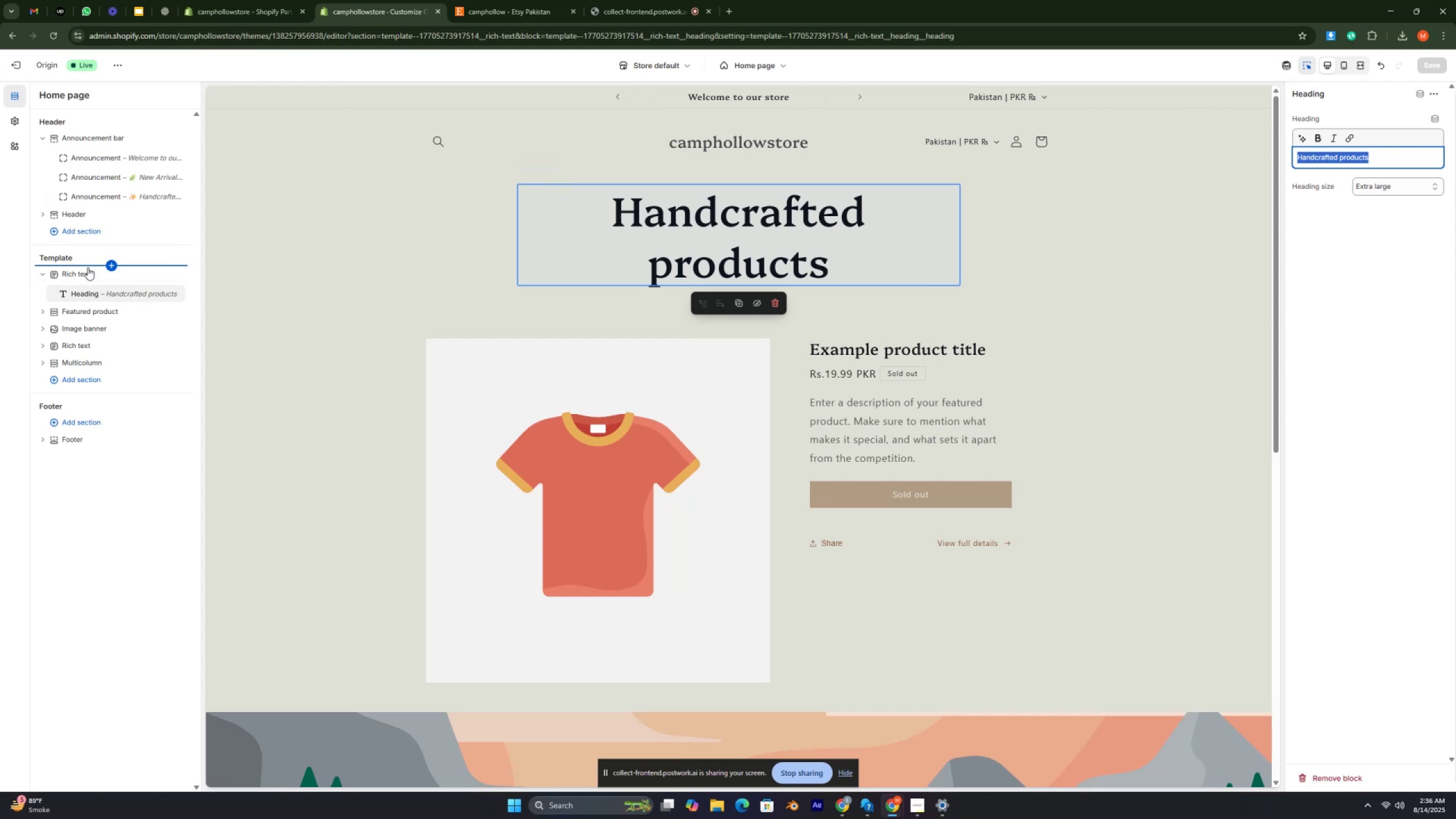 
left_click([162, 14])
 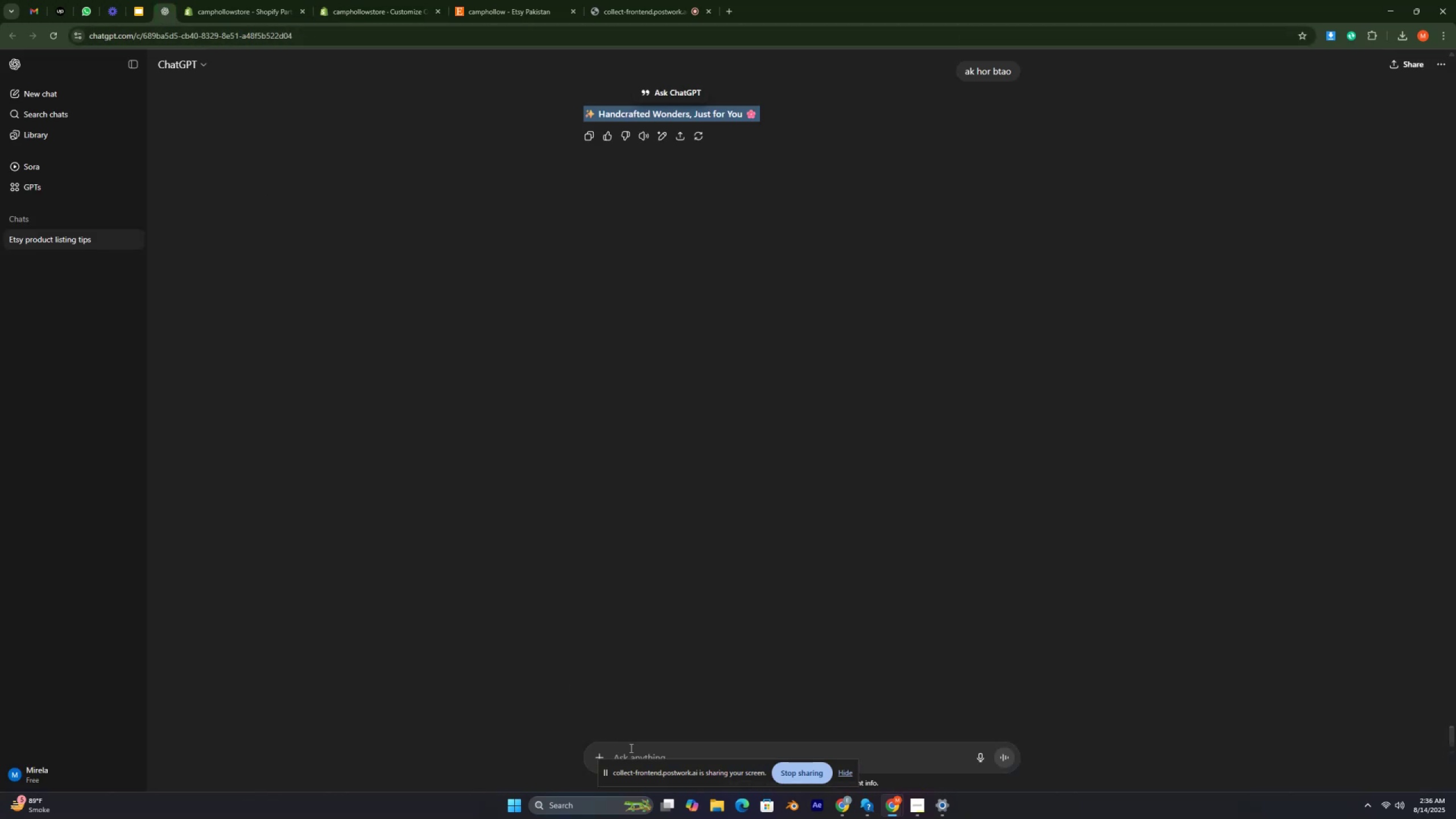 
left_click([630, 748])
 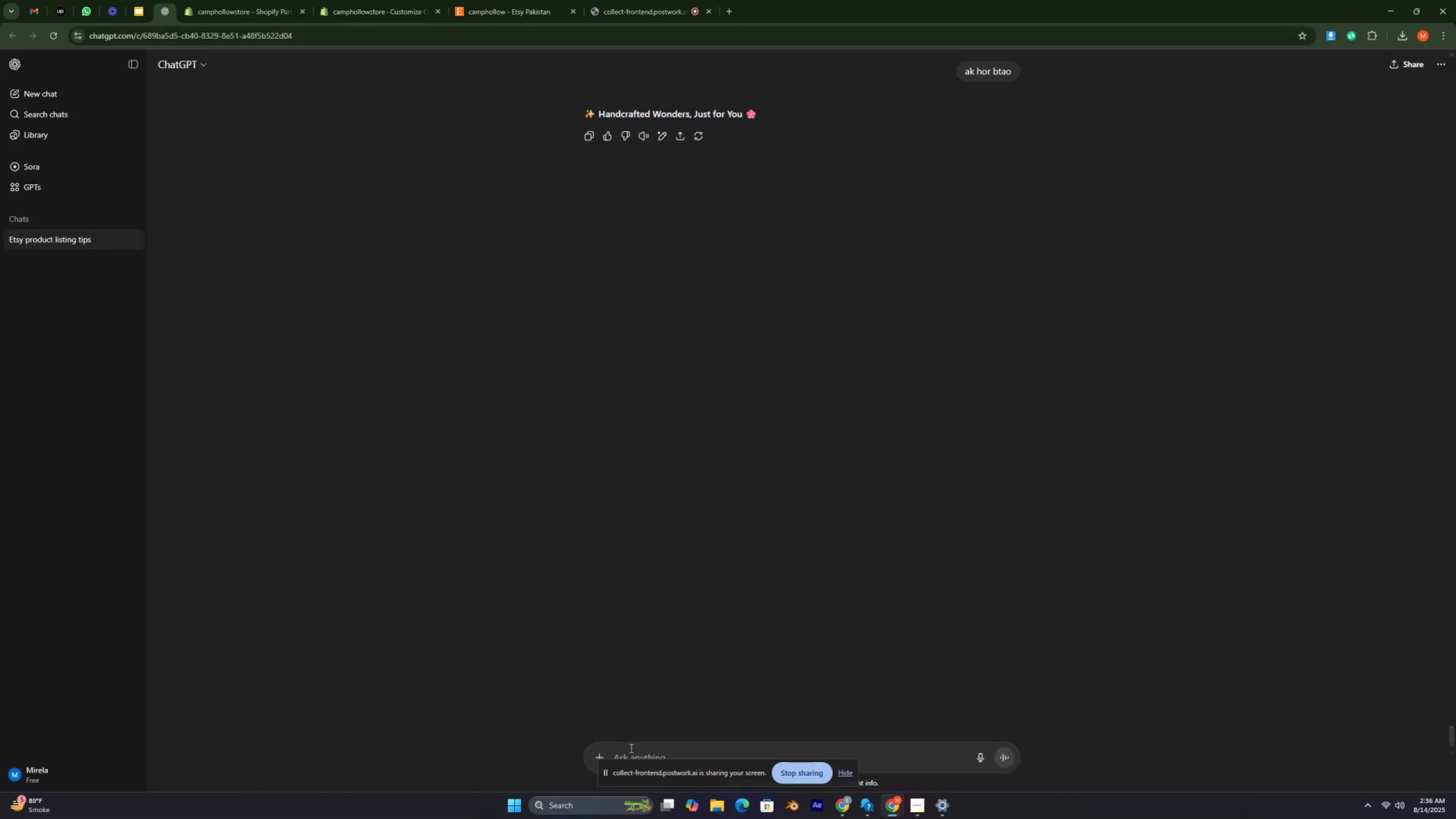 
type(r)
key(Backspace)
type(rich texy)
key(Backspace)
type(t section )
 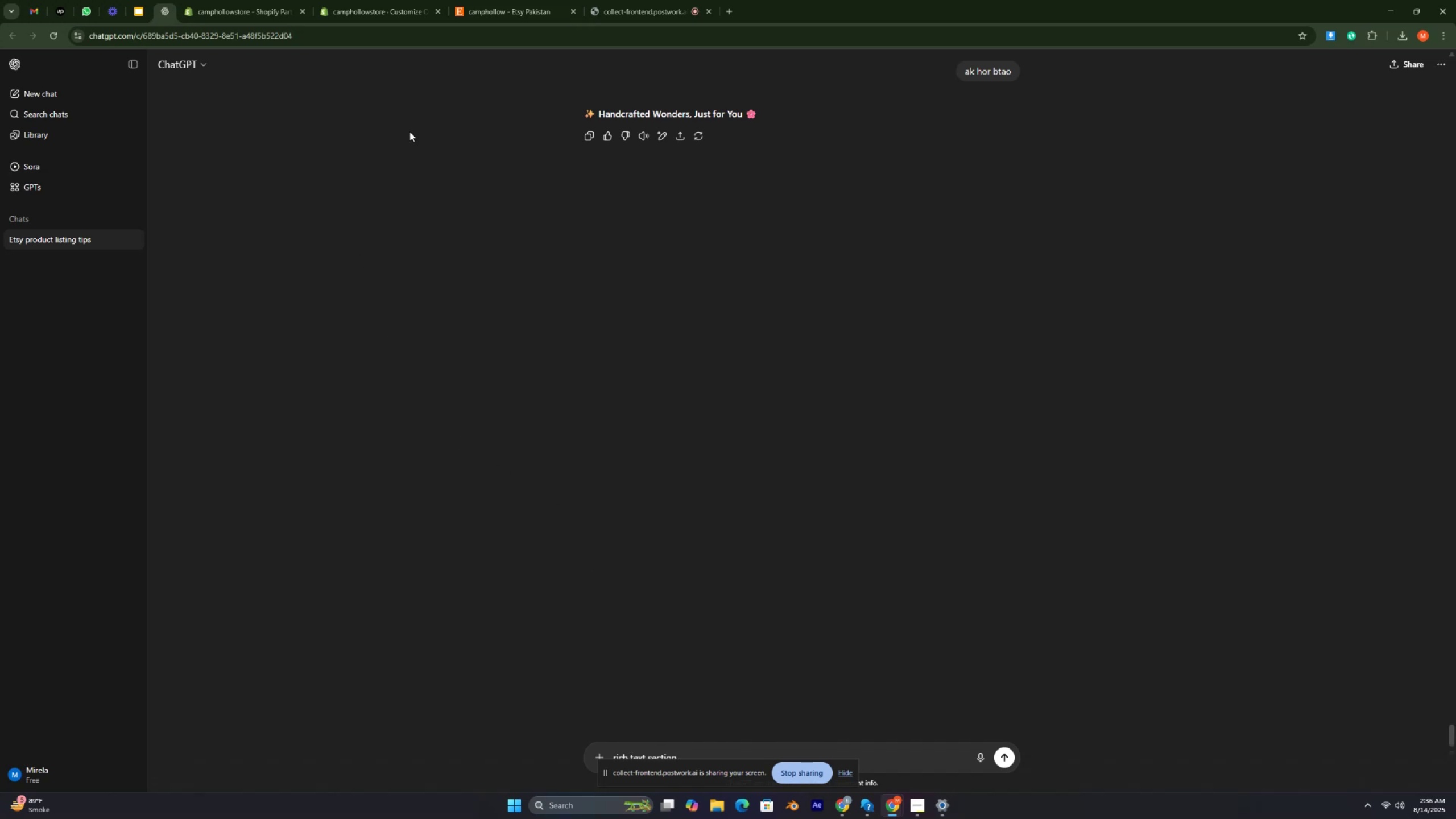 
left_click([365, 11])
 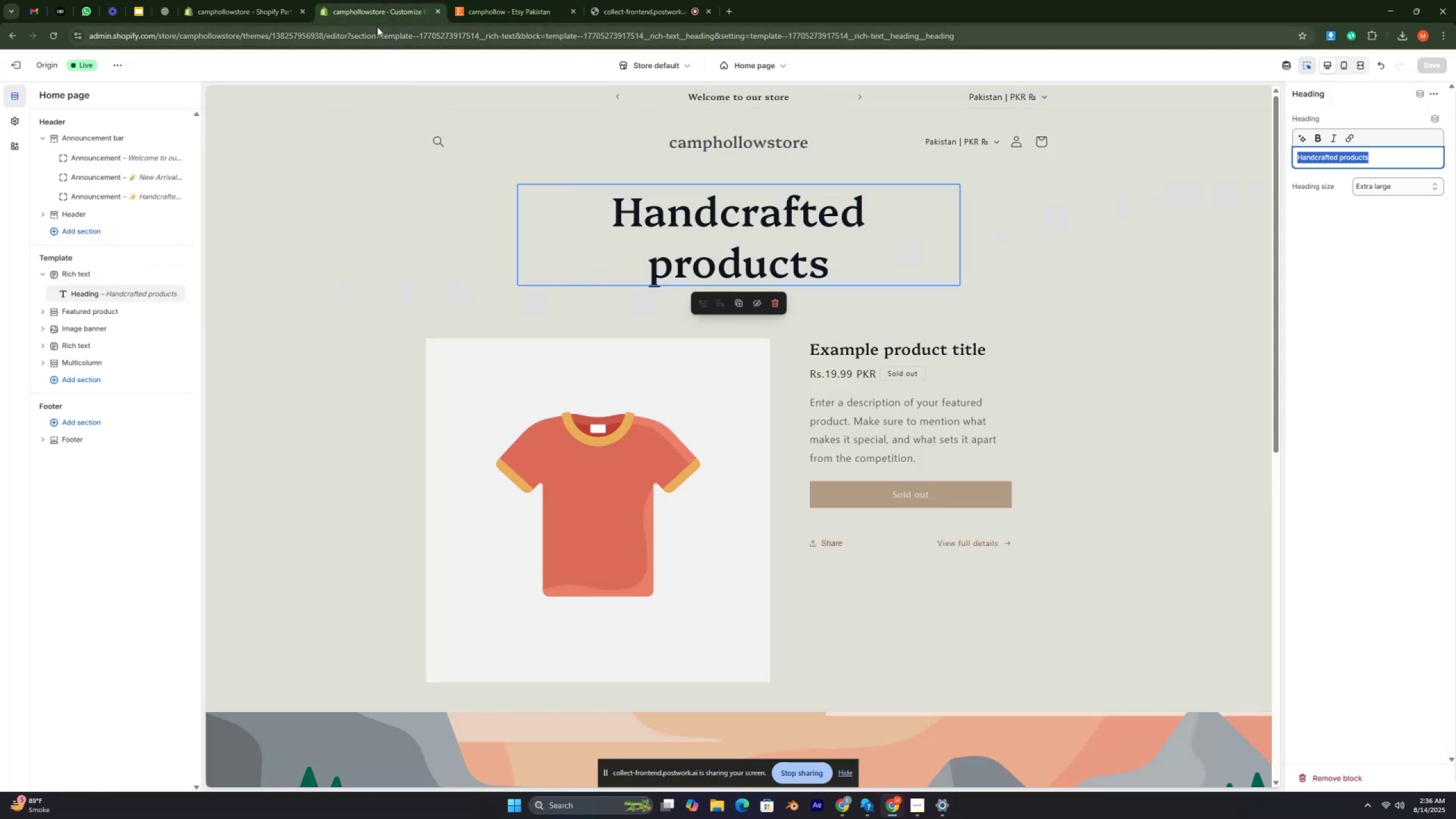 
wait(6.07)
 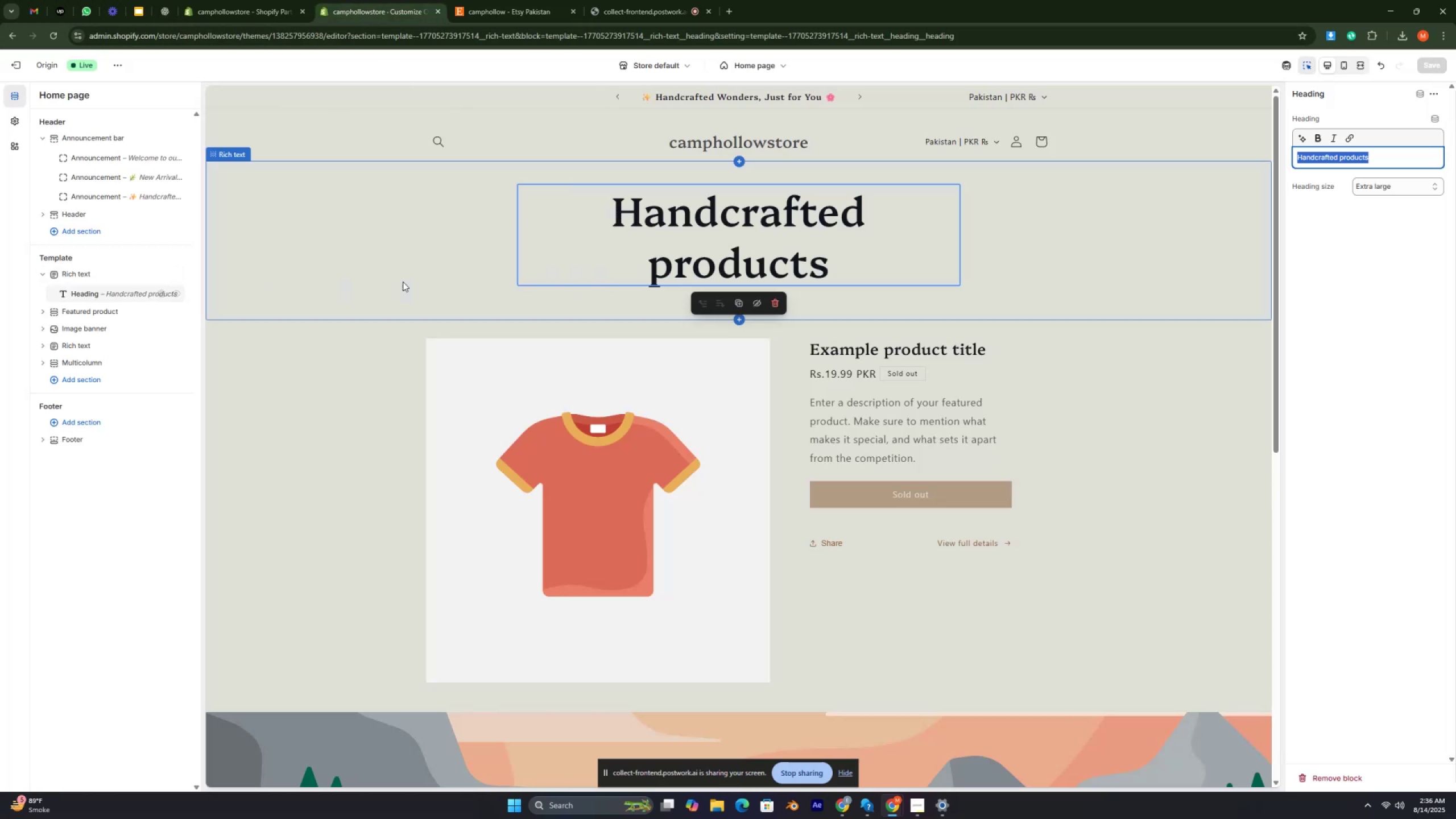 
left_click([166, 15])
 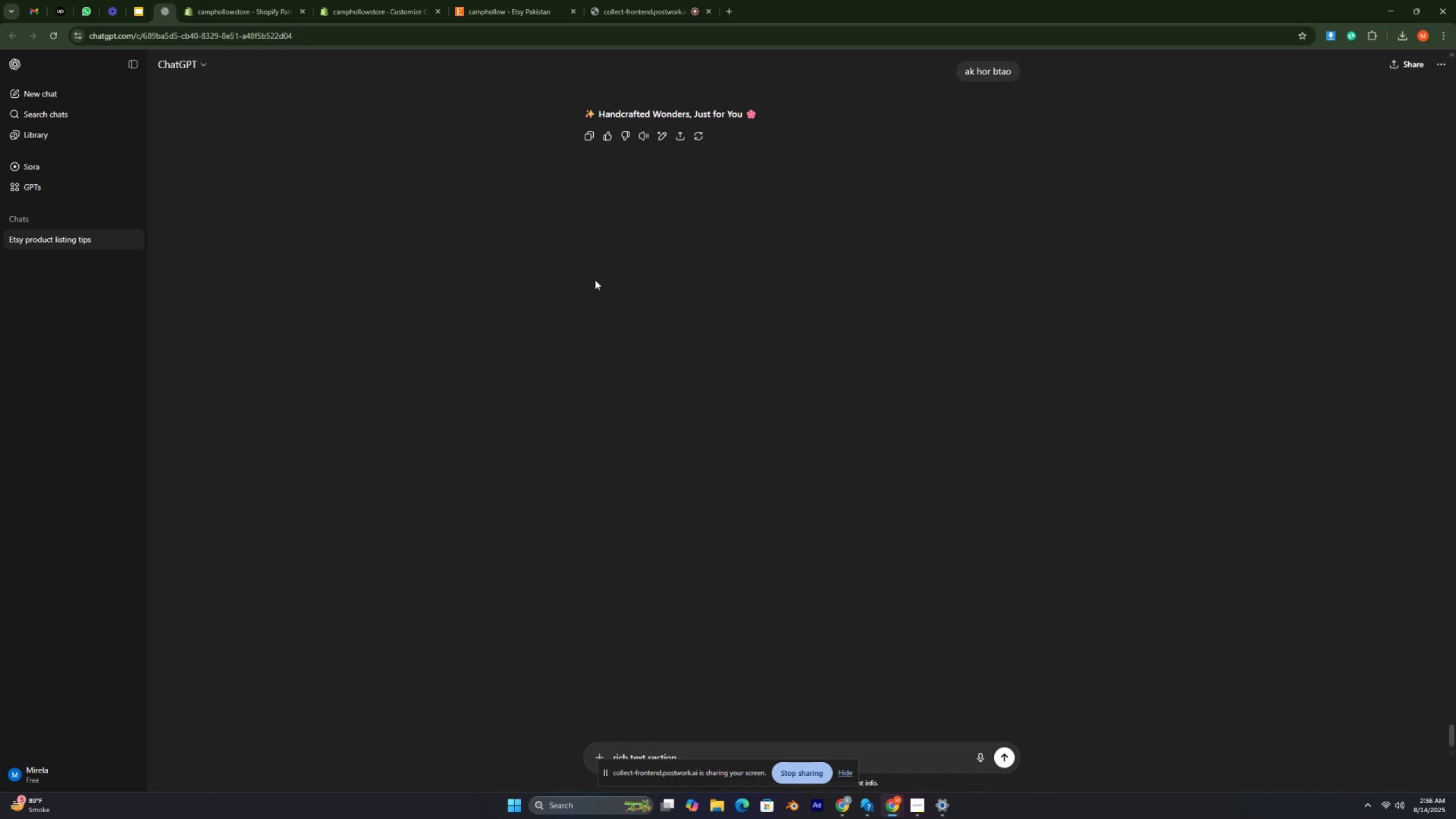 
type(ki heading btay apko mry sti)
key(Backspace)
type(ore ka tu pta hii ha koi attractive sa  hoo)
 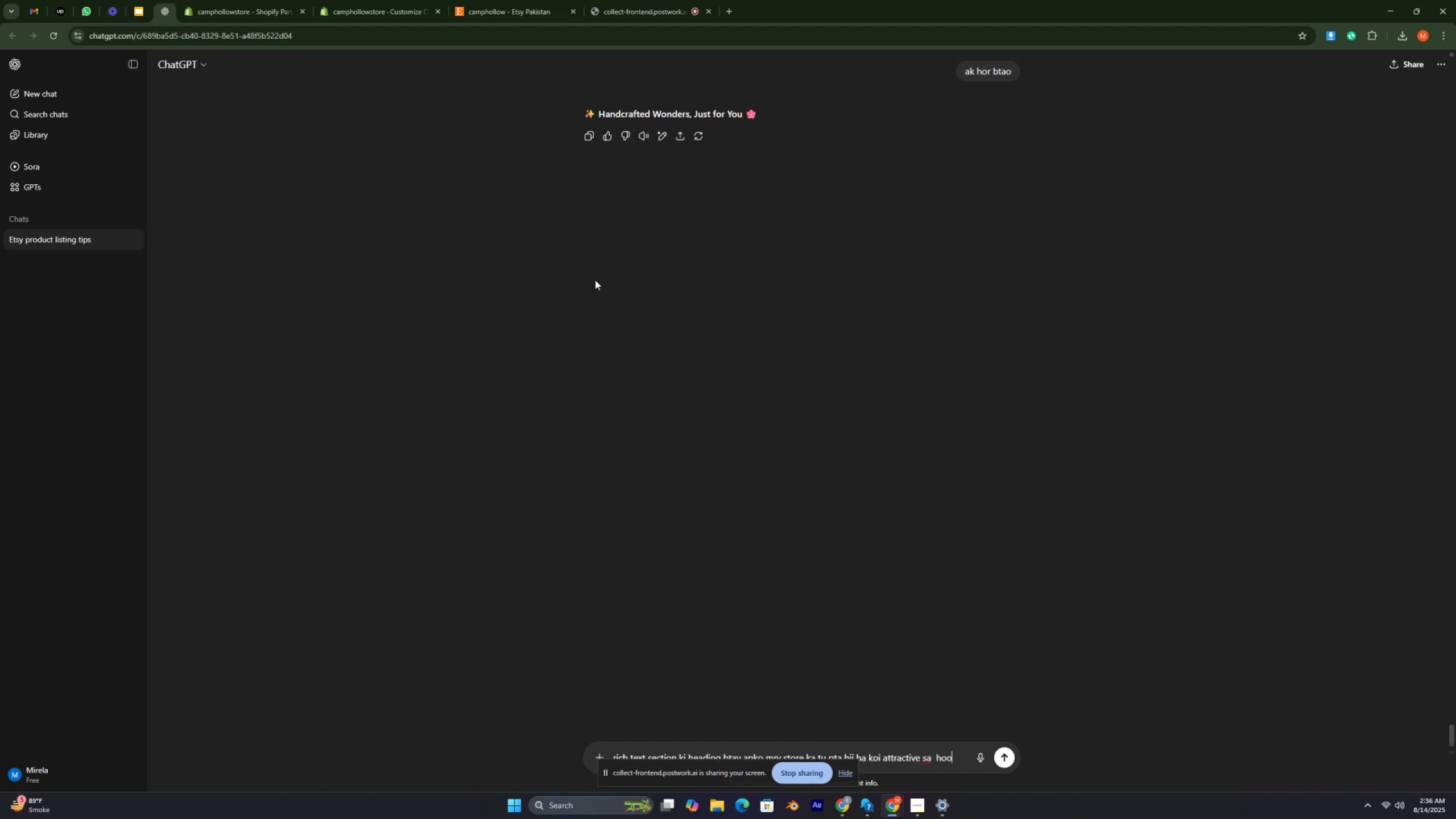 
key(Enter)
 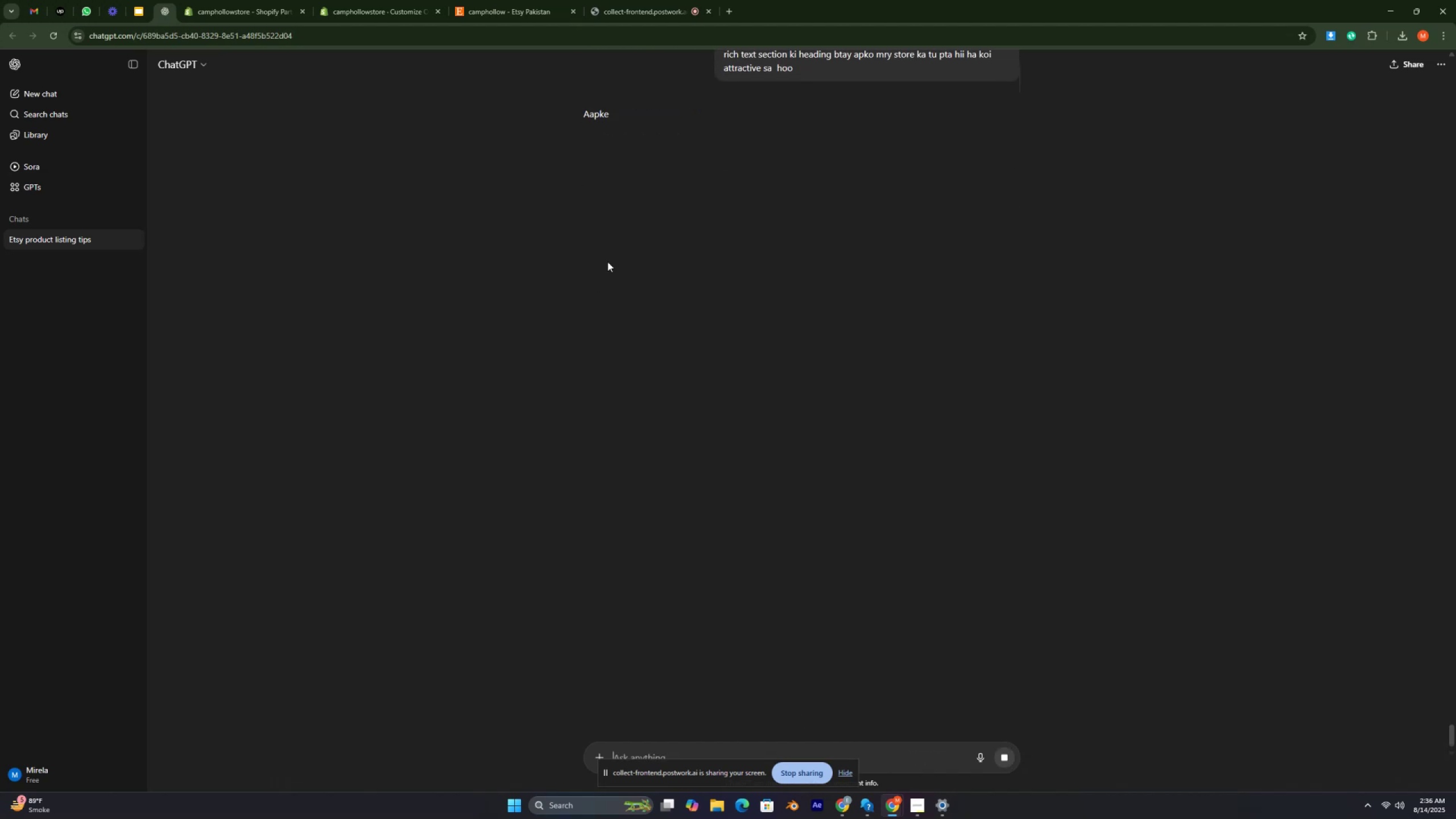 
mouse_move([656, 176])
 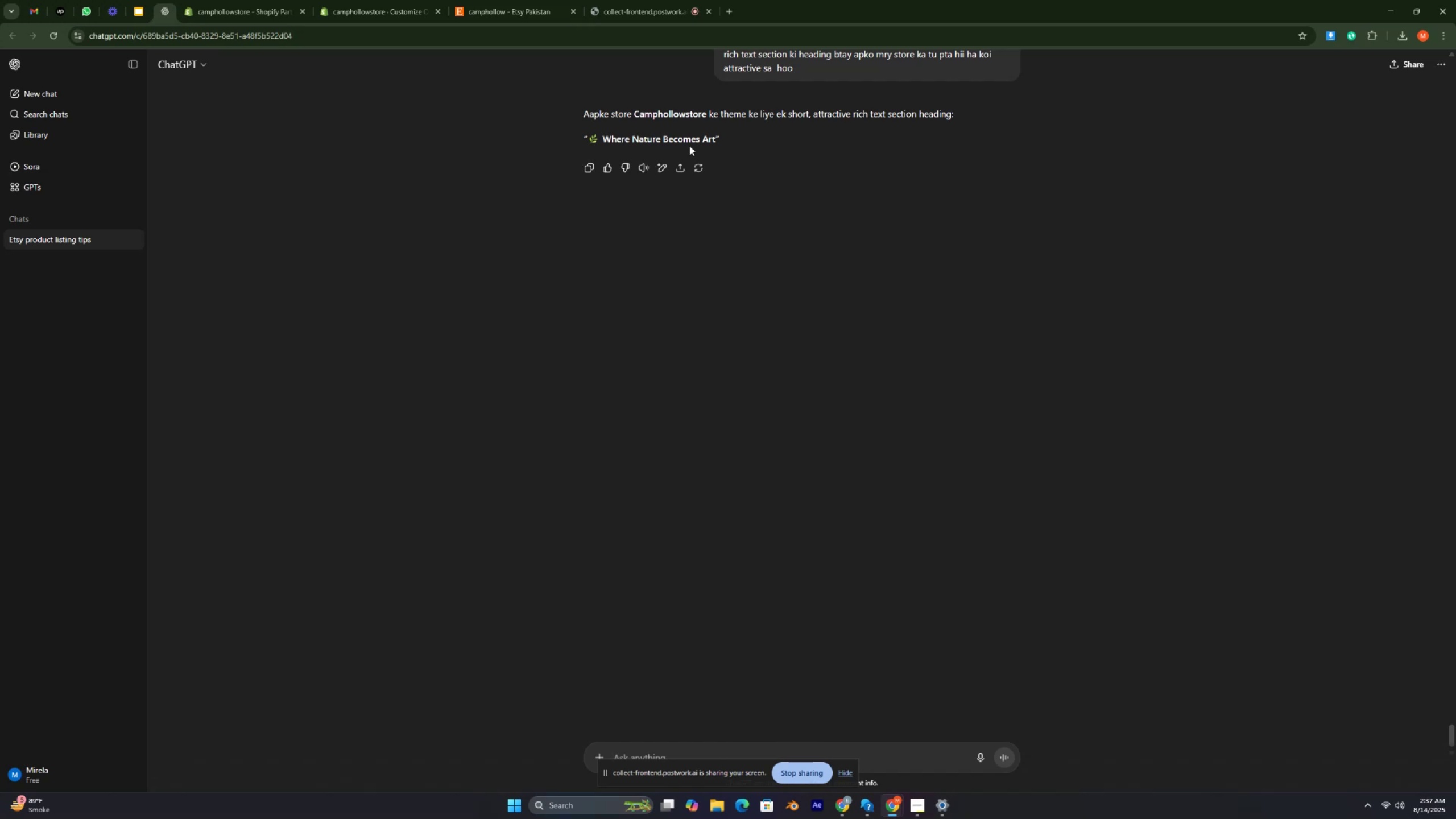 
left_click_drag(start_coordinate=[589, 134], to_coordinate=[715, 147])
 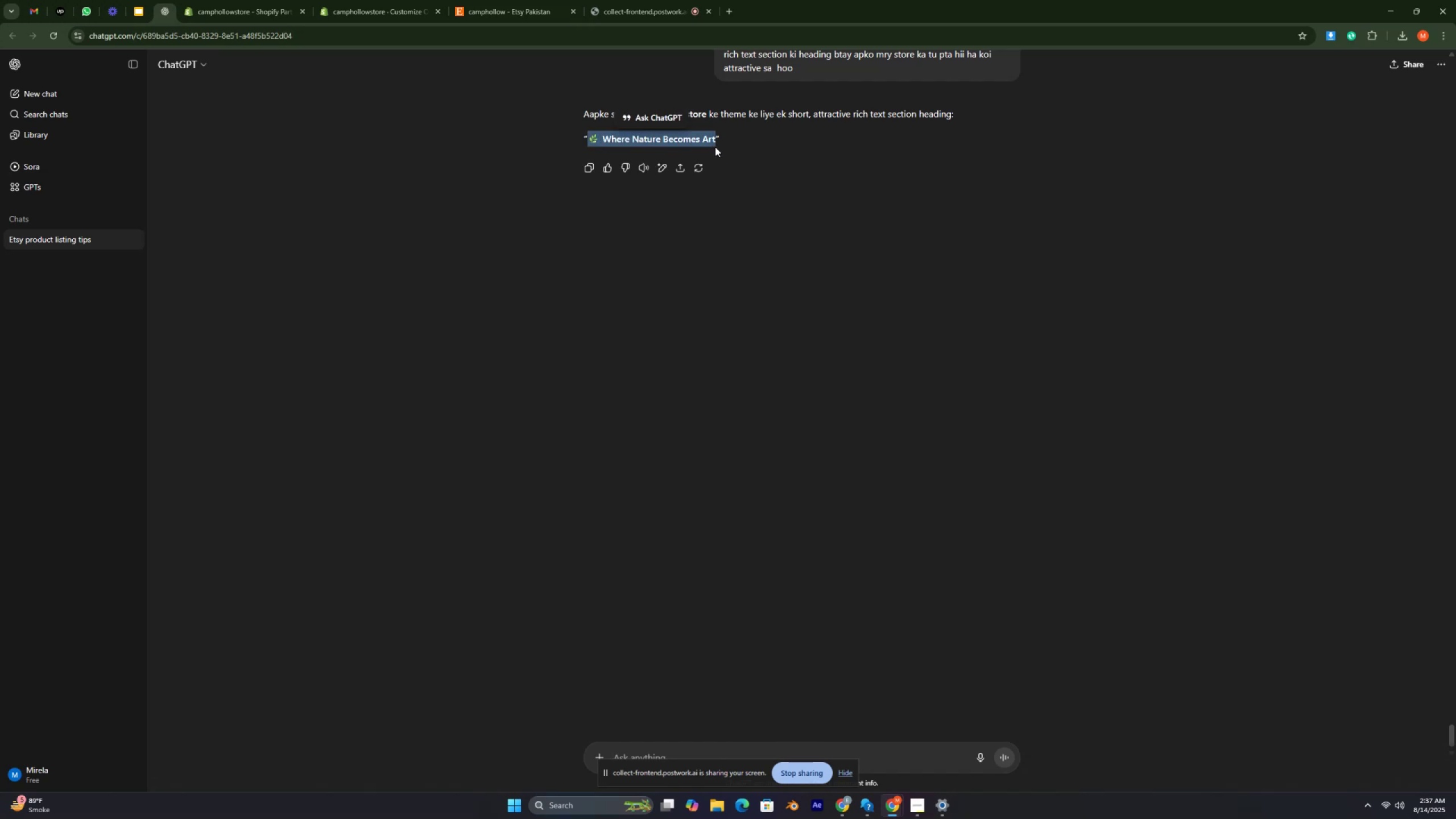 
key(Control+C)
 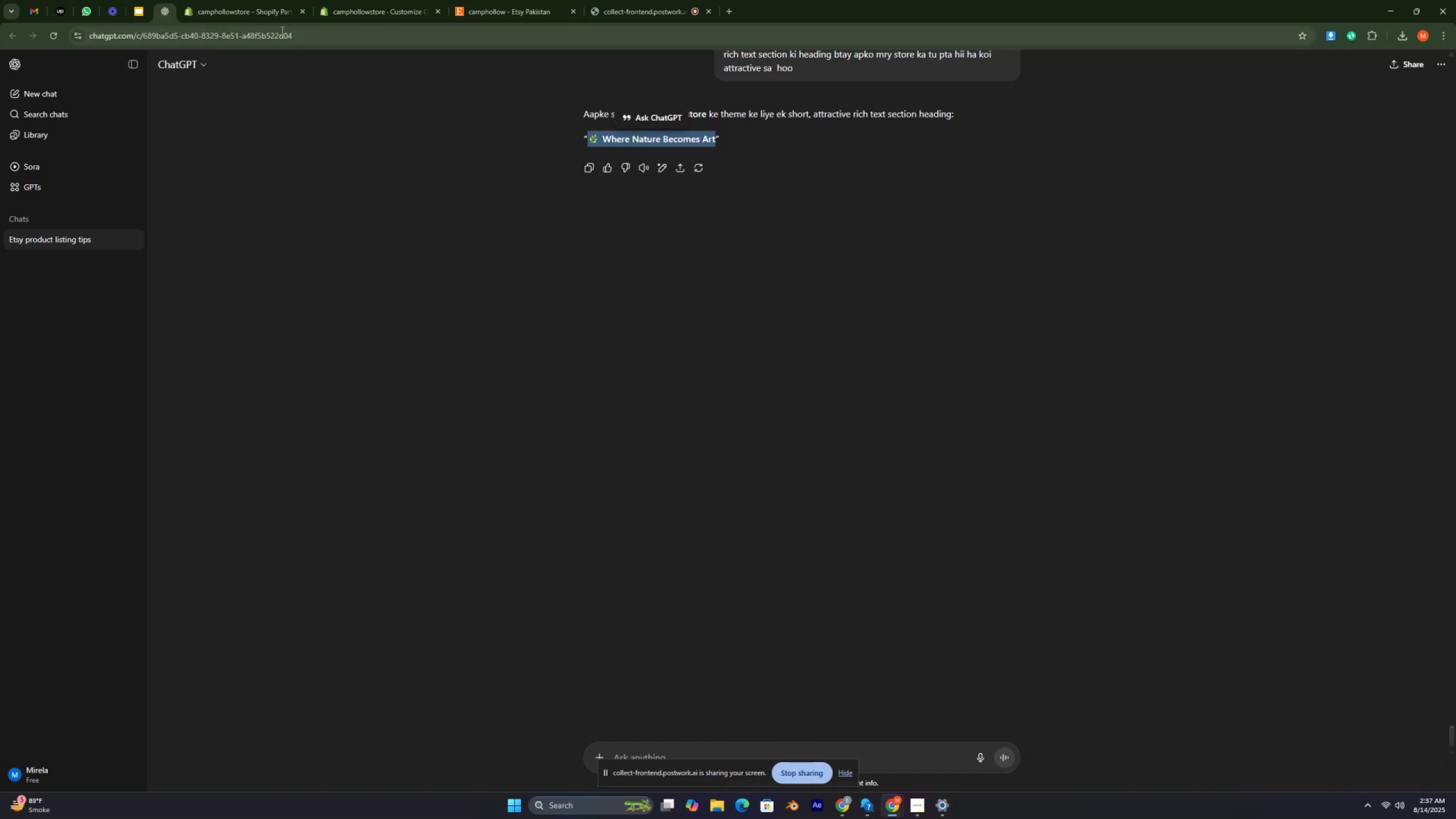 
left_click([383, 13])
 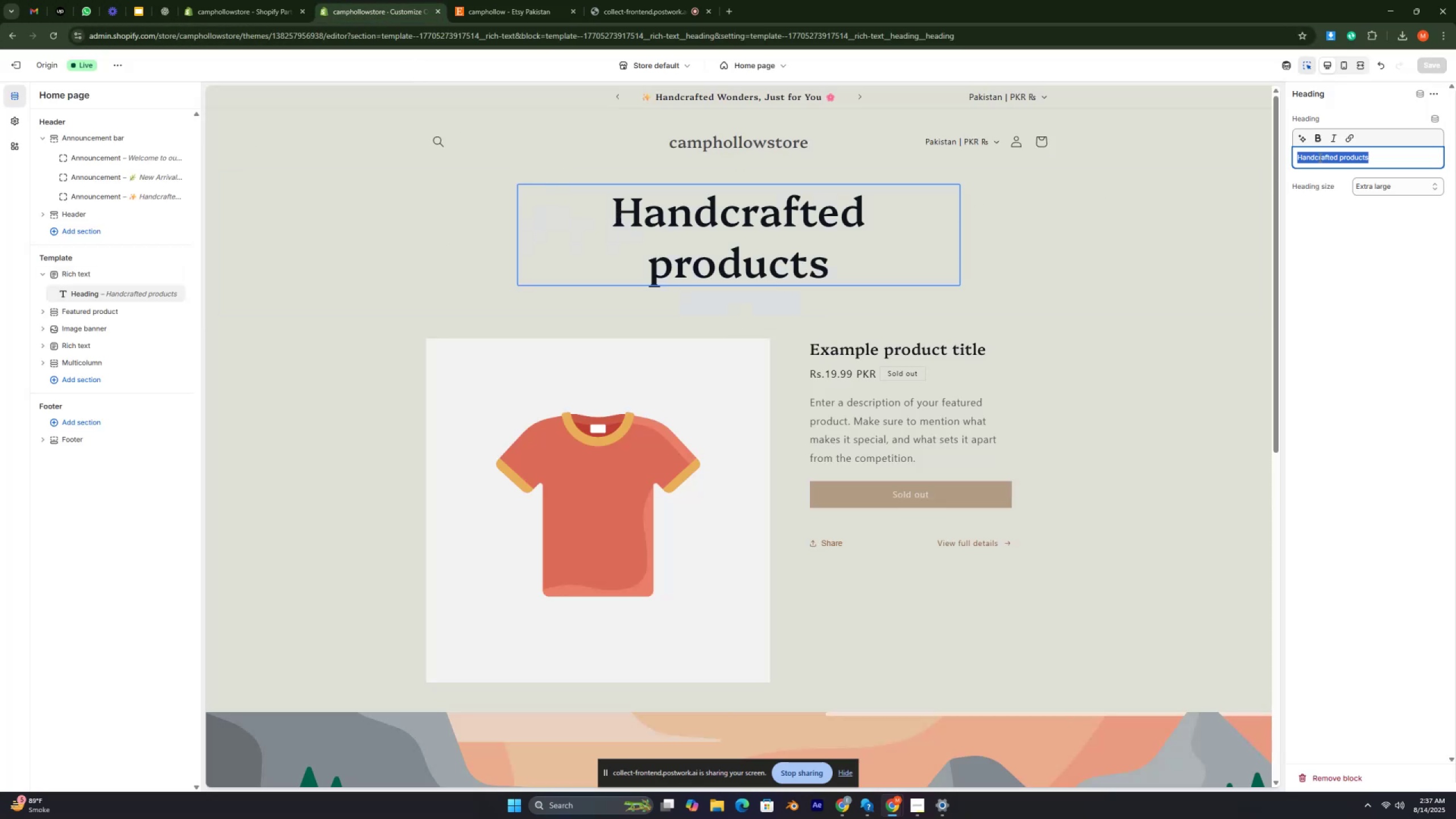 
key(Control+V)
 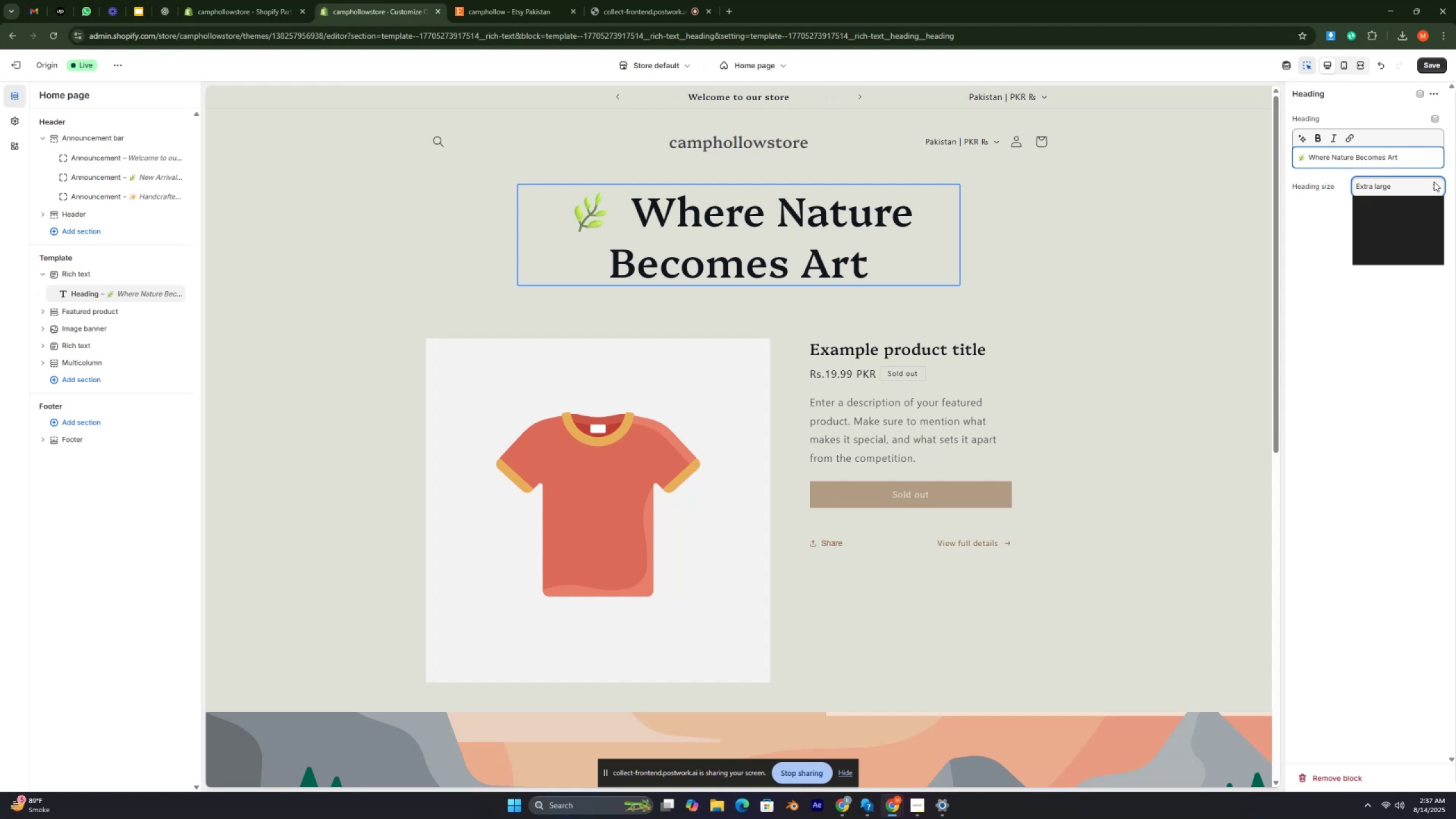 
left_click([1378, 217])
 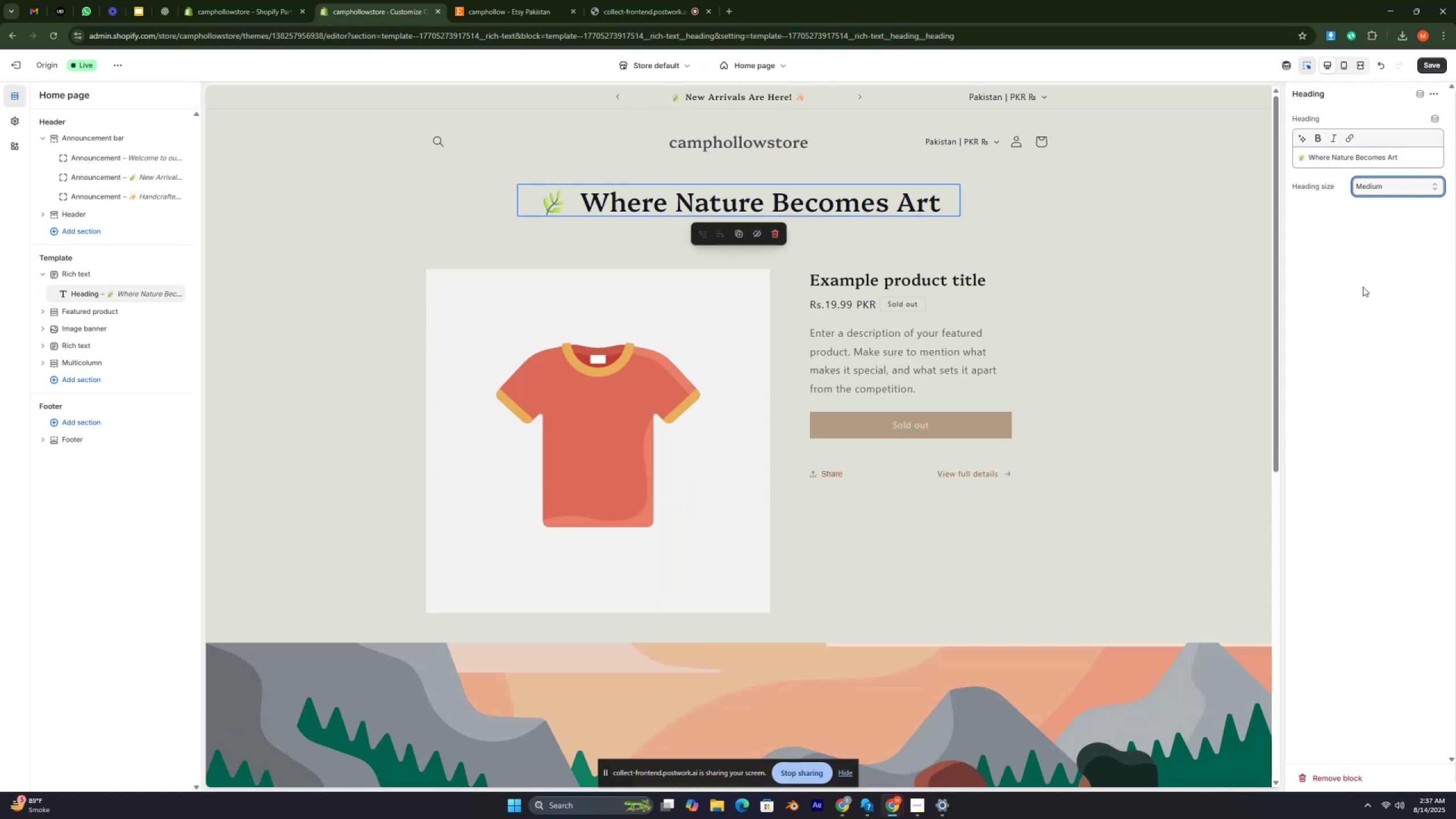 
left_click([1438, 182])
 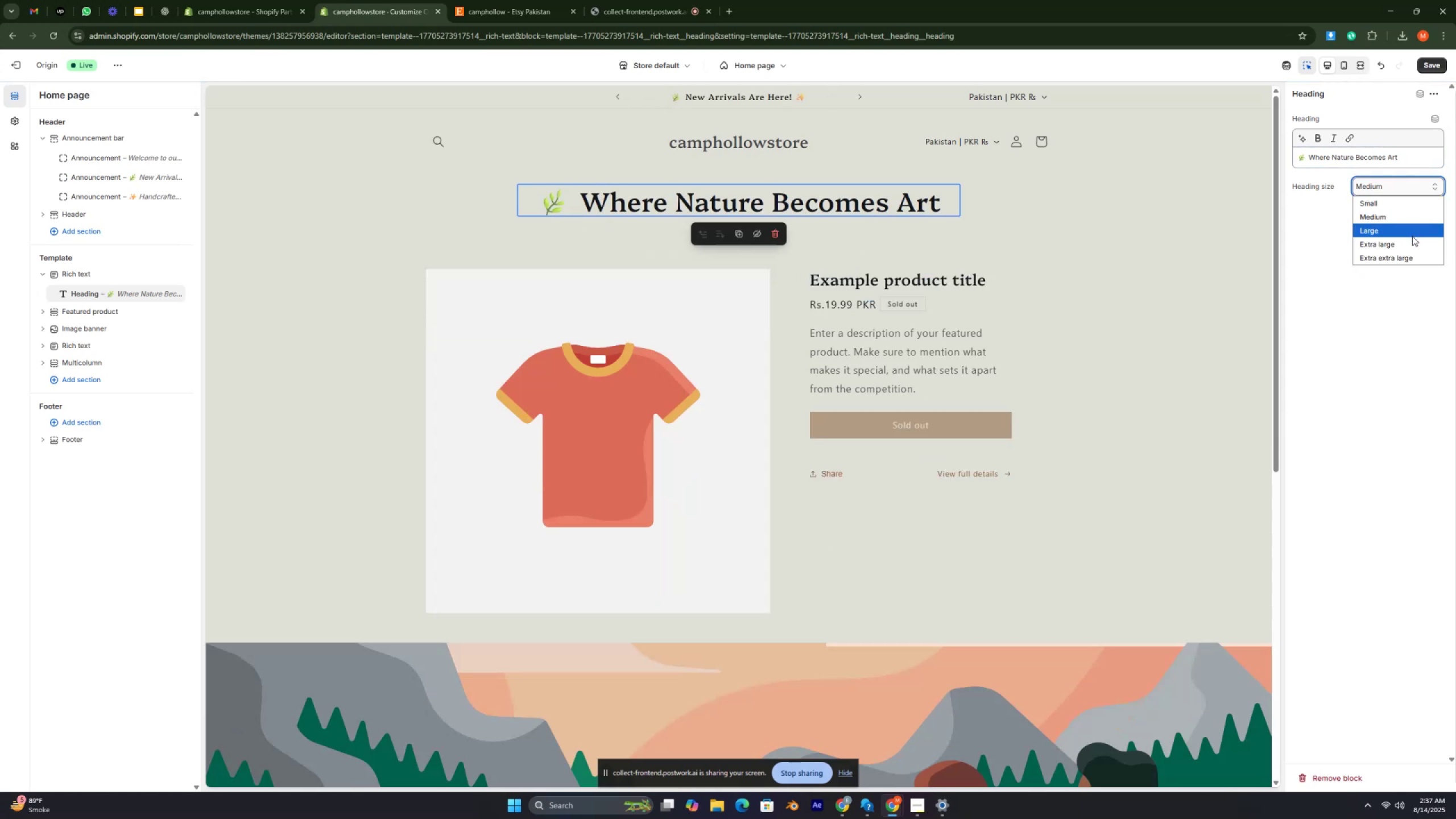 
left_click([1411, 235])
 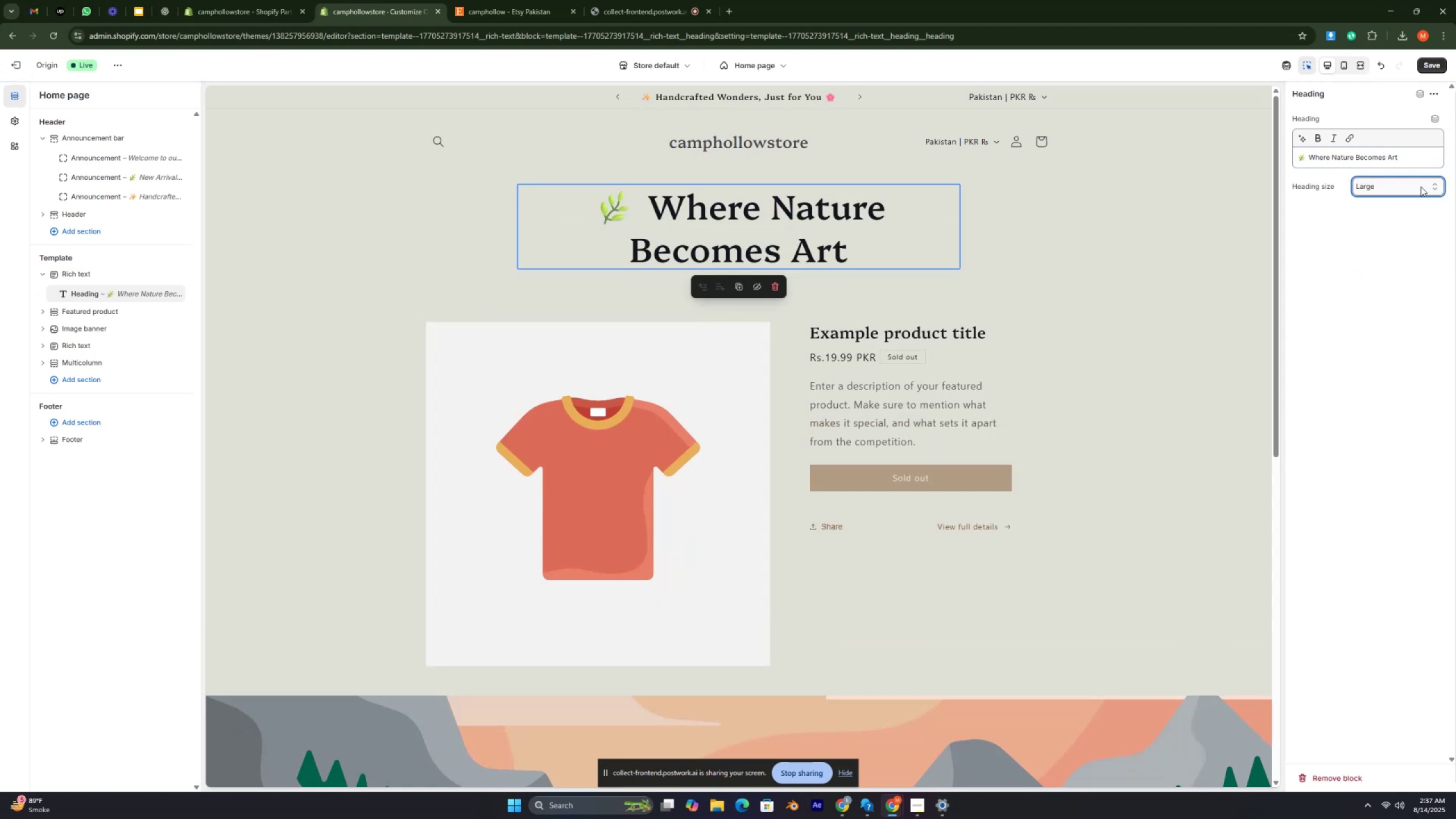 
left_click([1435, 186])
 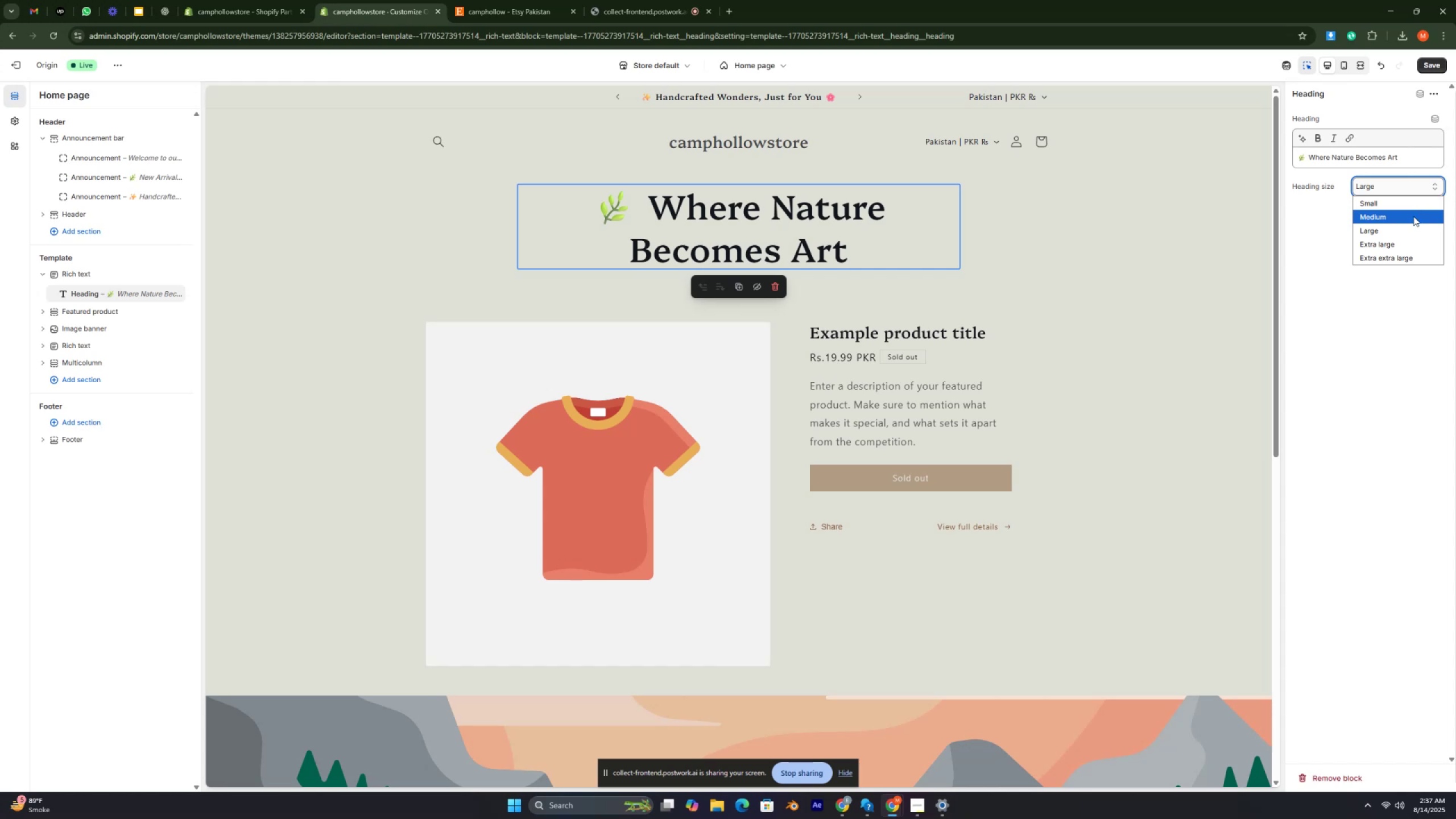 
left_click([1413, 218])
 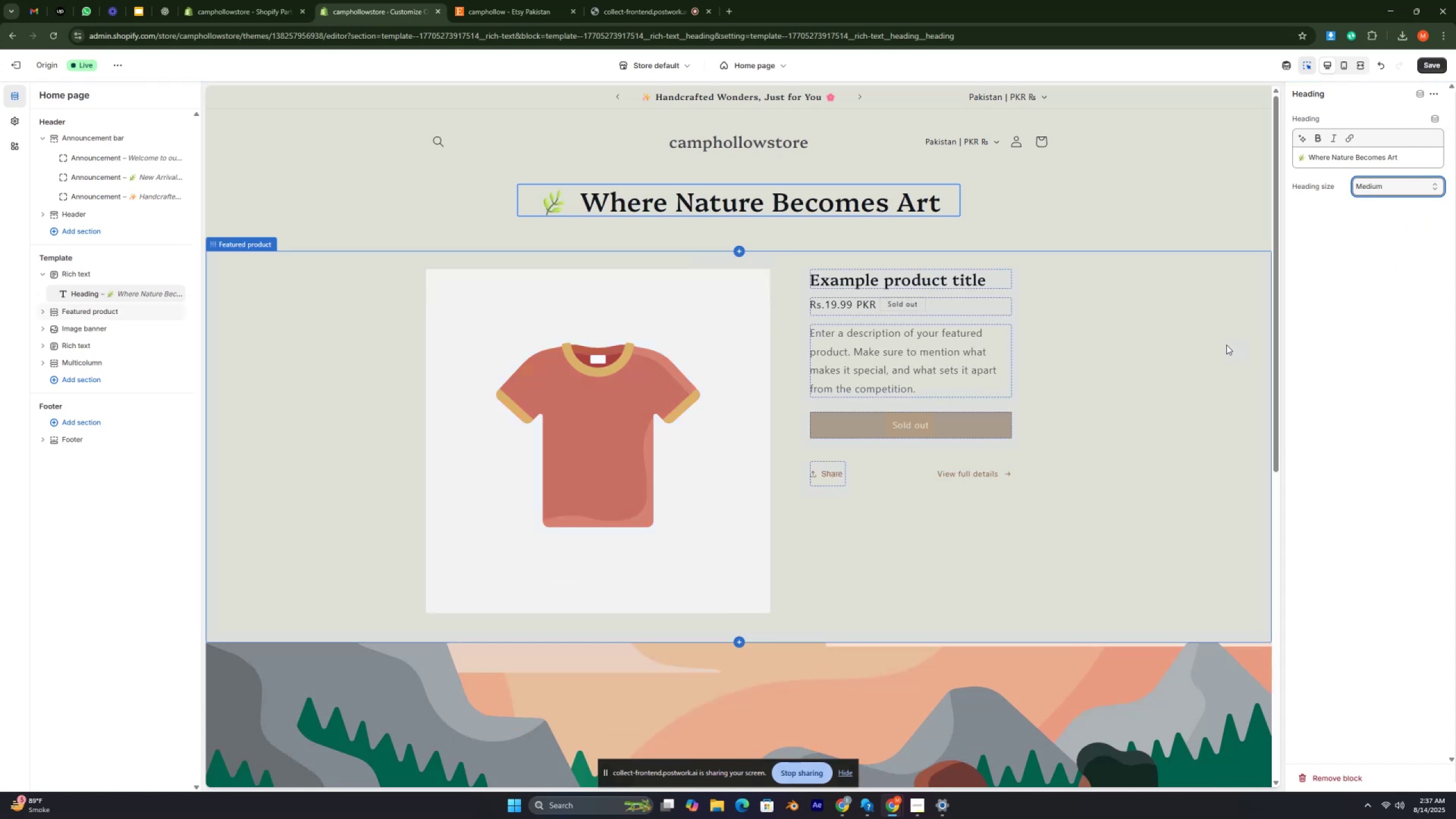 
scroll: coordinate [1226, 345], scroll_direction: up, amount: 2.0
 